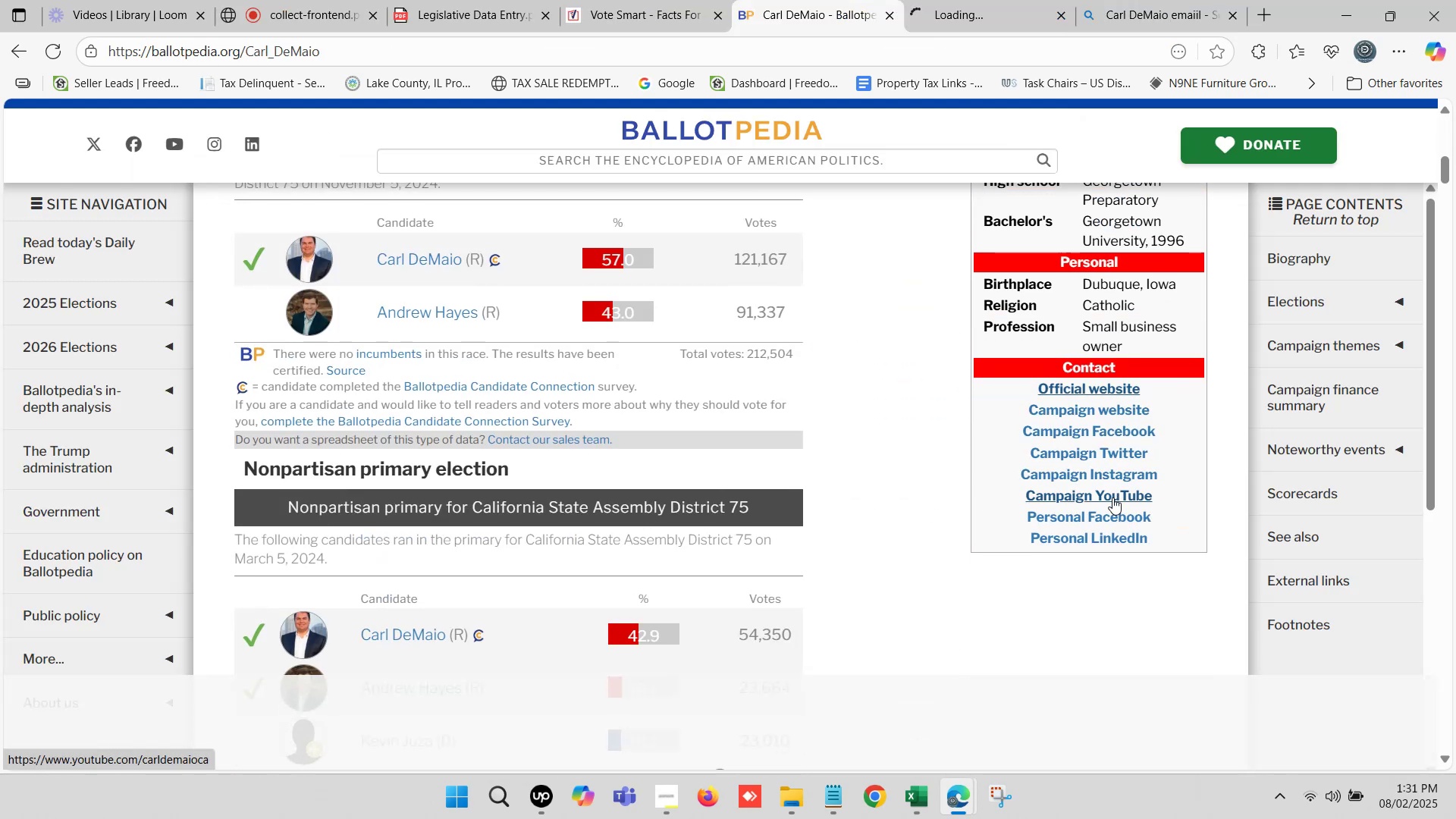 
key(Control+ControlLeft)
 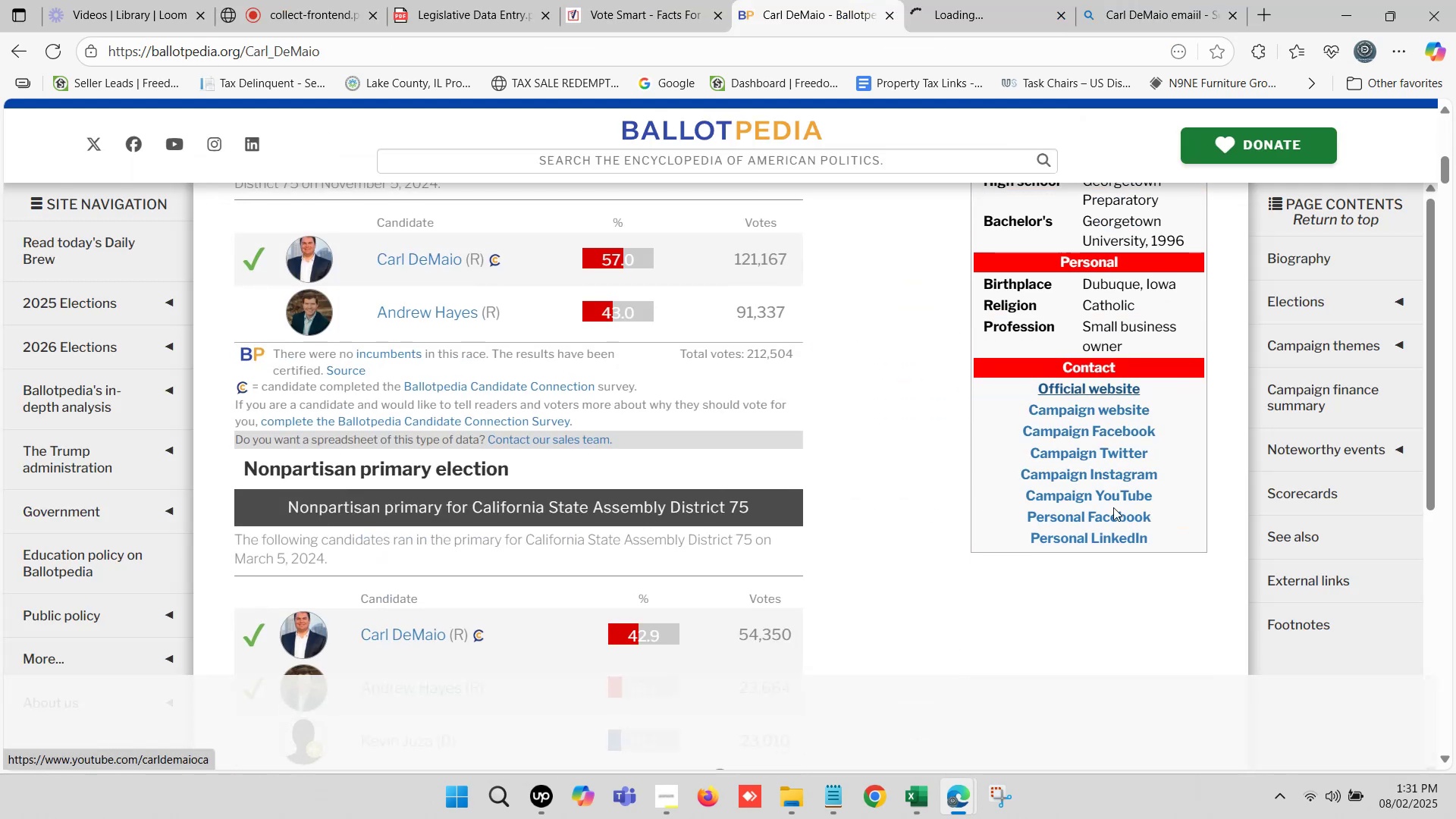 
key(Control+ControlLeft)
 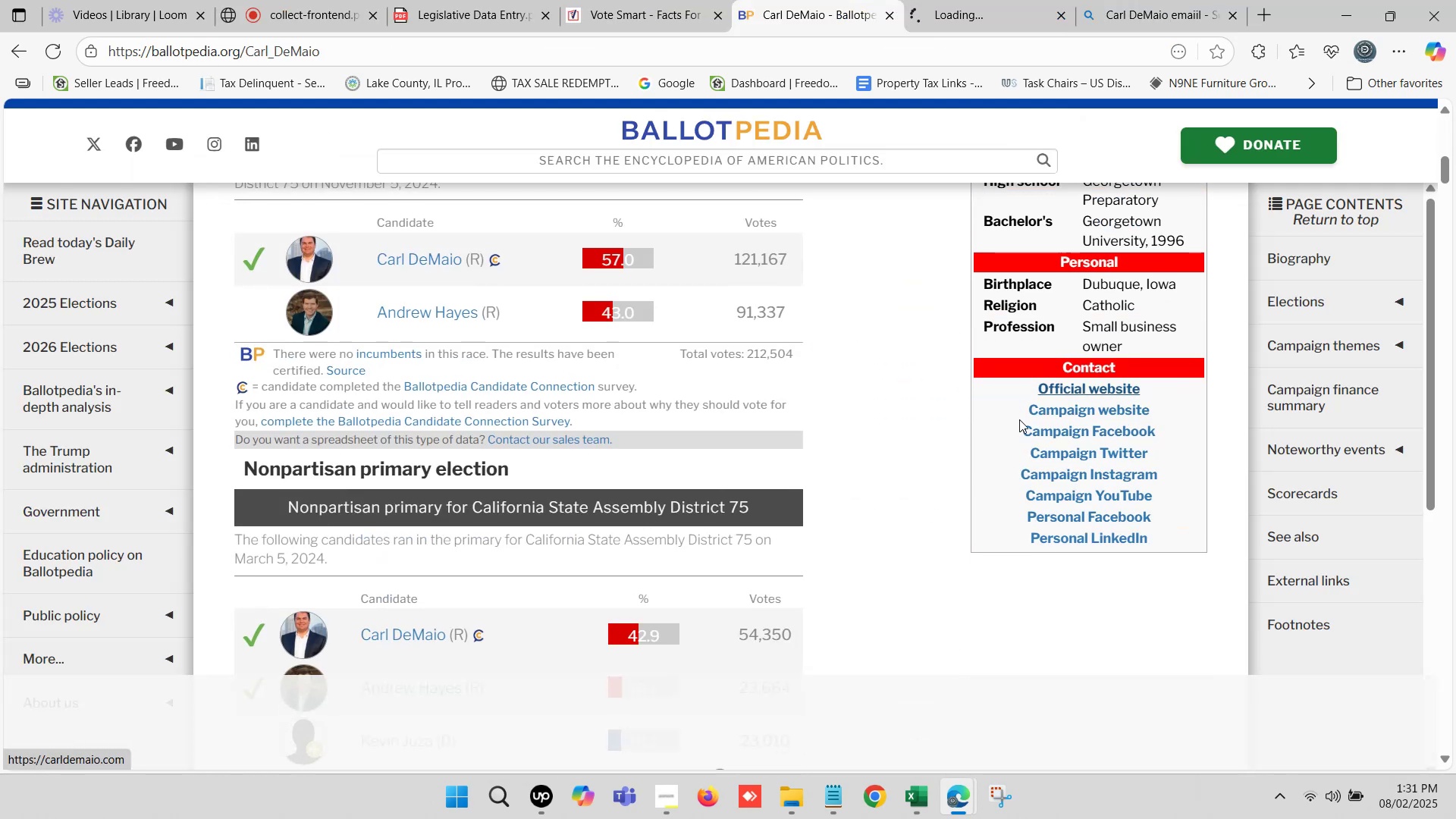 
hold_key(key=ControlLeft, duration=1.41)
left_click([1081, 410])
 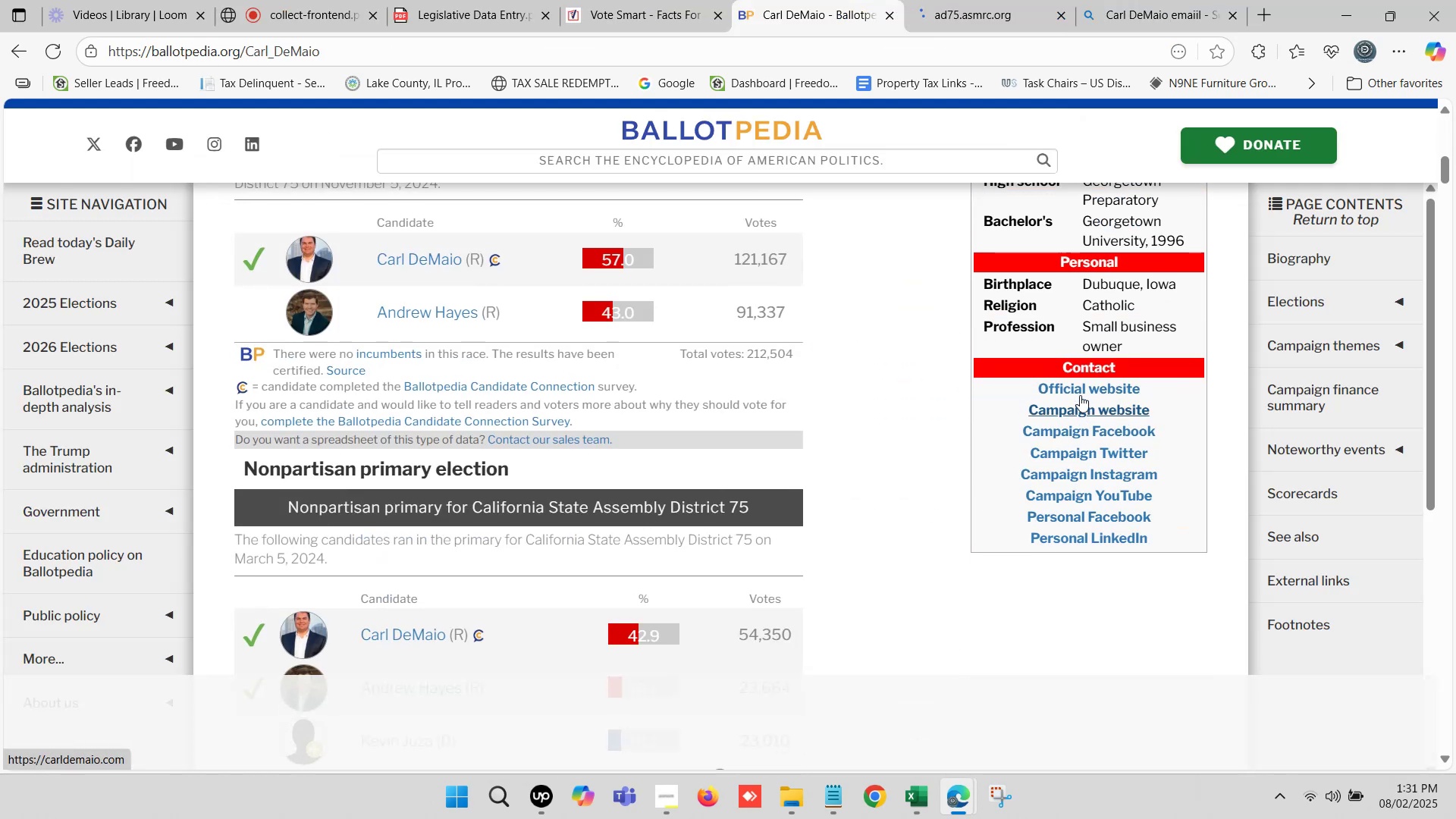 
hold_key(key=ControlLeft, duration=15.81)
left_click([1136, 0])
 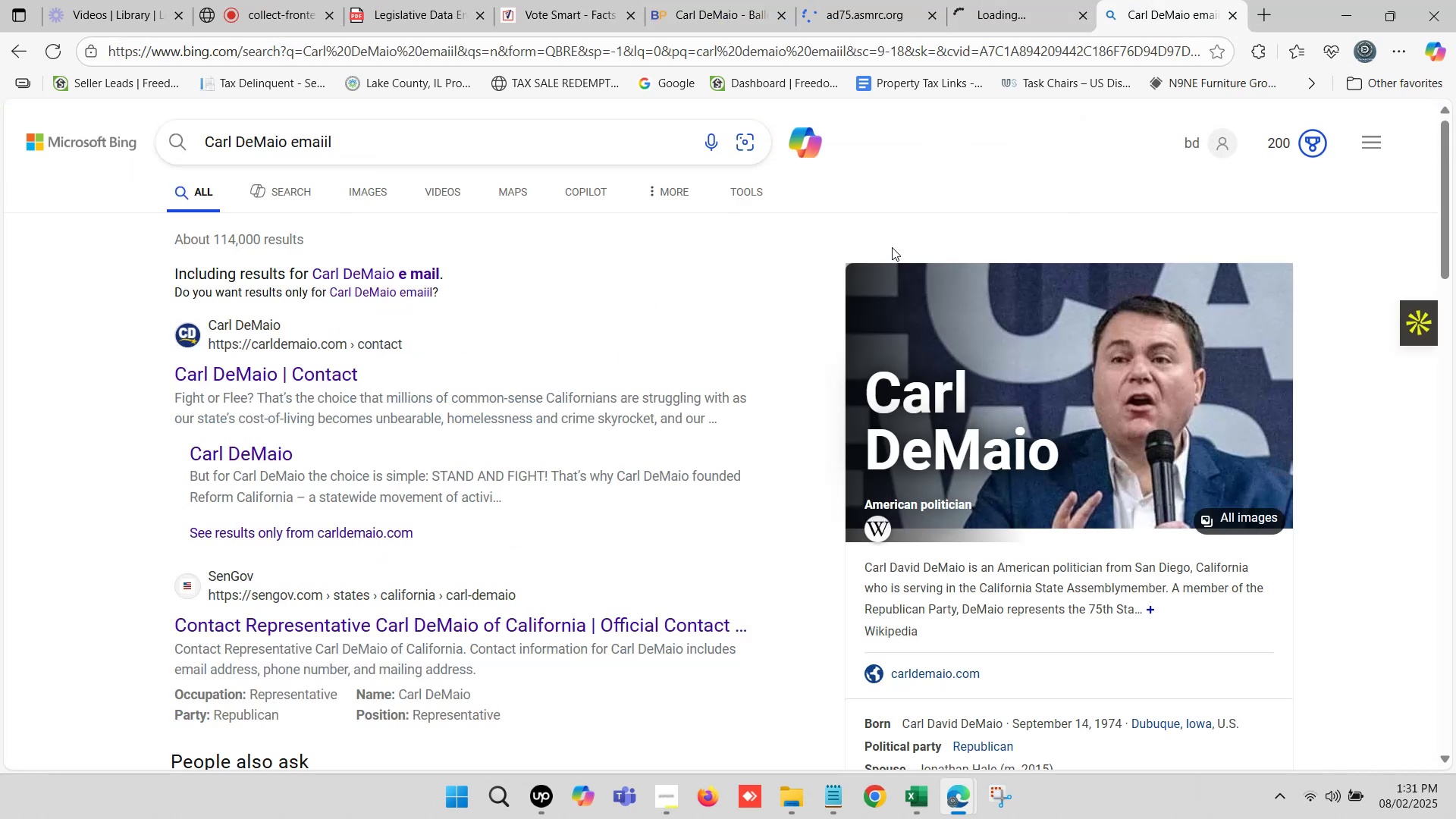 
scroll: coordinate [306, 403], scroll_direction: down, amount: 1.0
 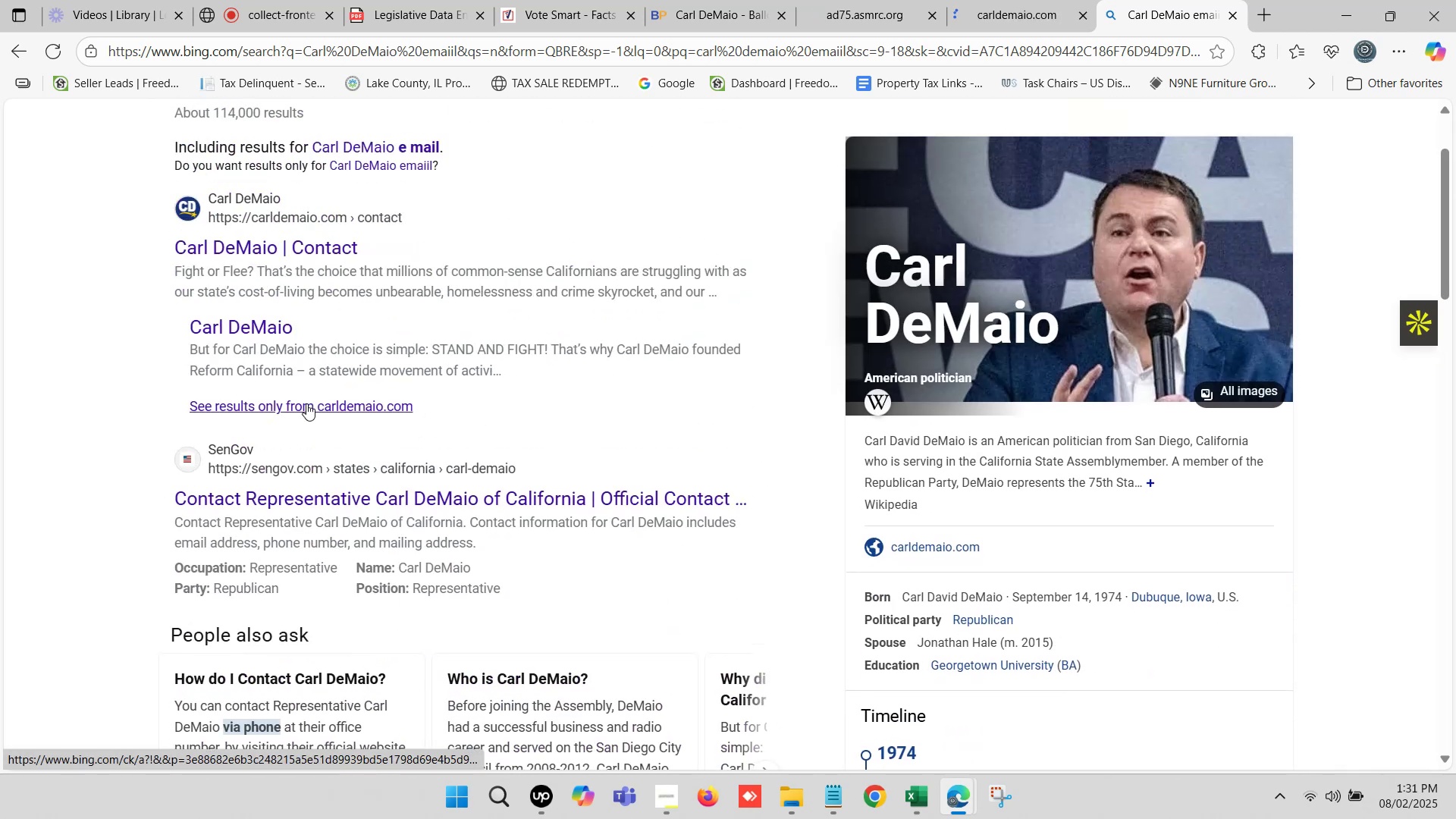 
scroll: coordinate [310, 403], scroll_direction: none, amount: 0.0
 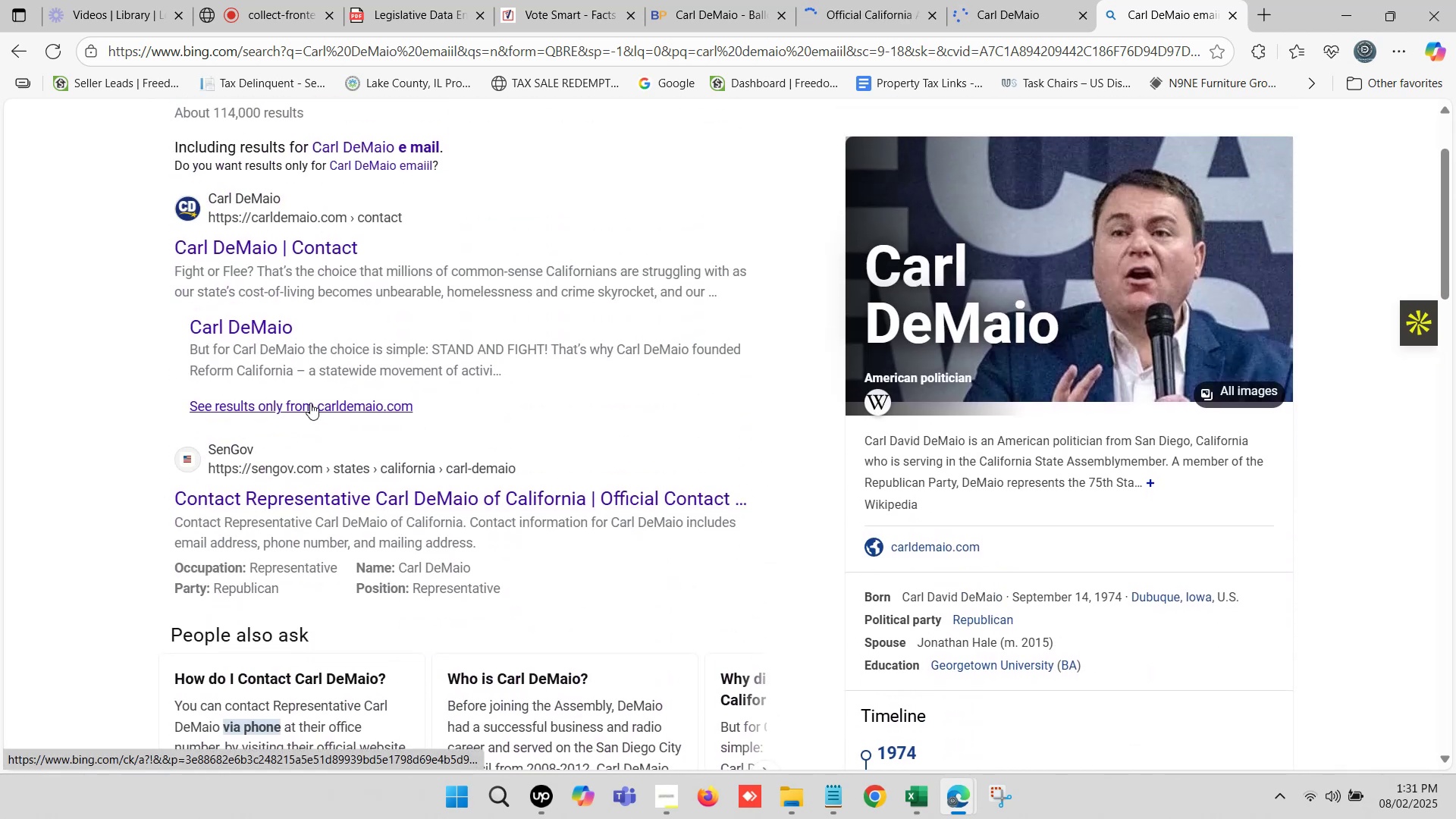 
scroll: coordinate [311, 402], scroll_direction: down, amount: 6.0
 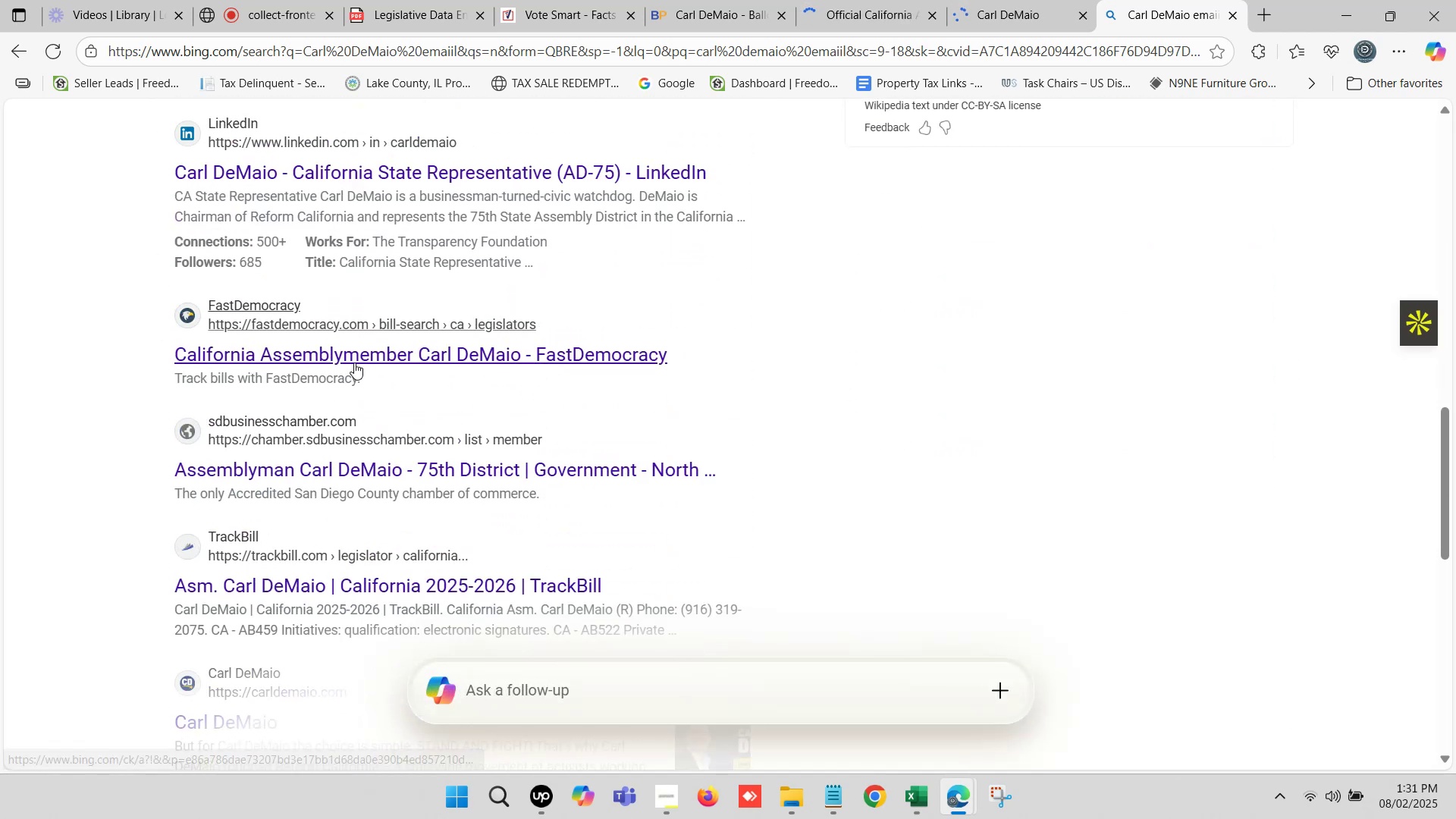 
left_click([375, 352])
 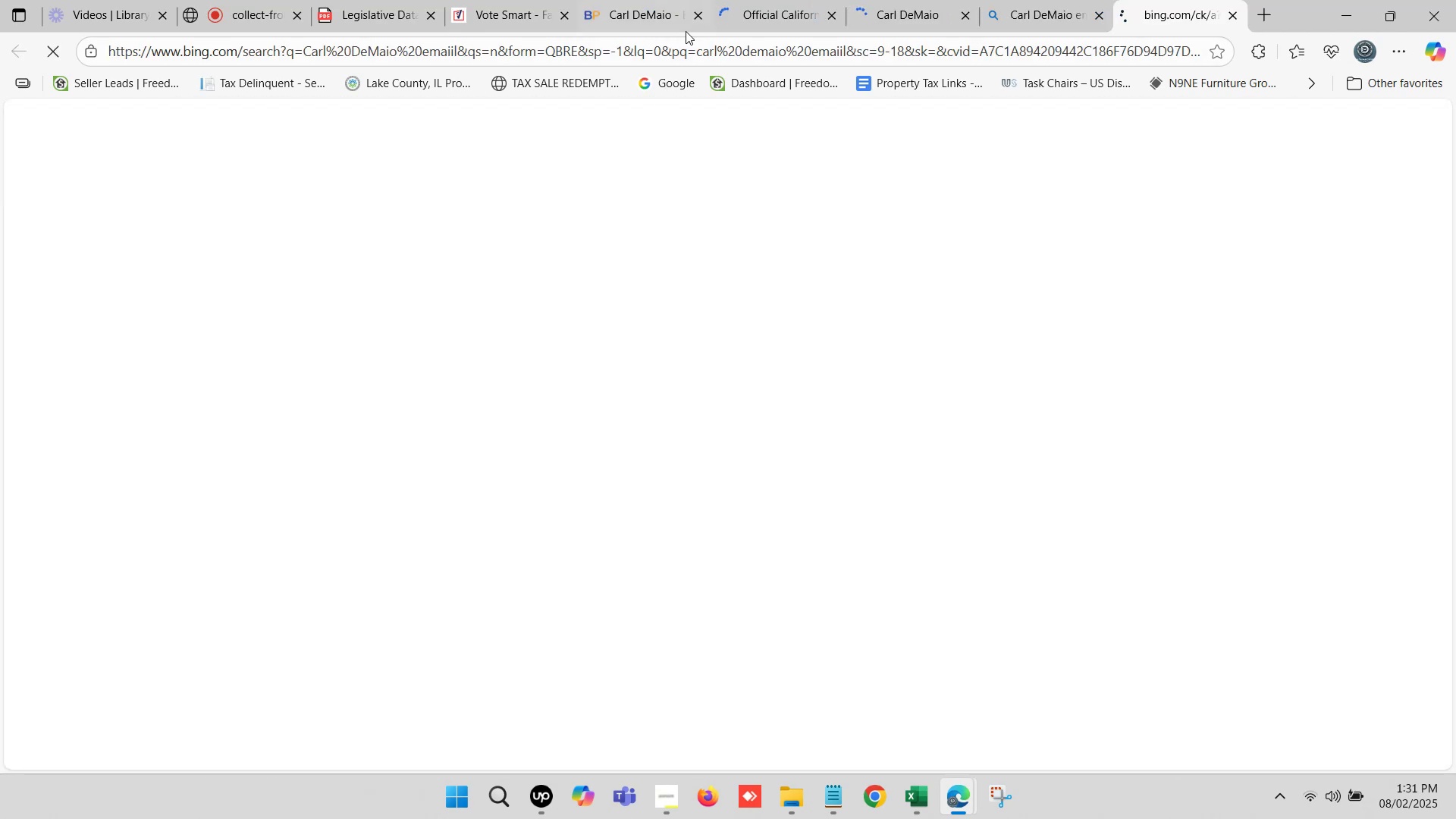 
left_click([654, 0])
 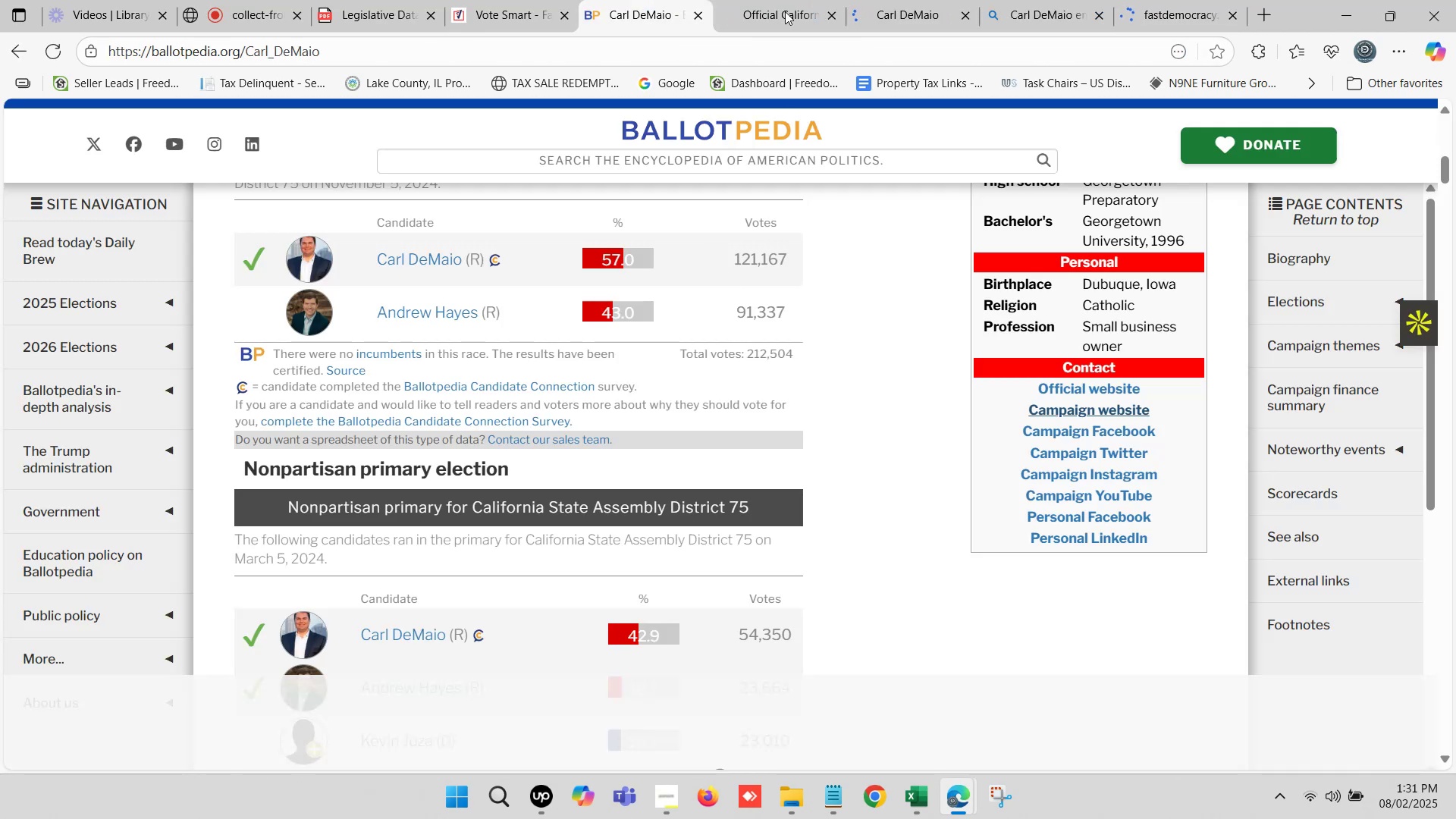 
scroll: coordinate [697, 315], scroll_direction: up, amount: 7.0
 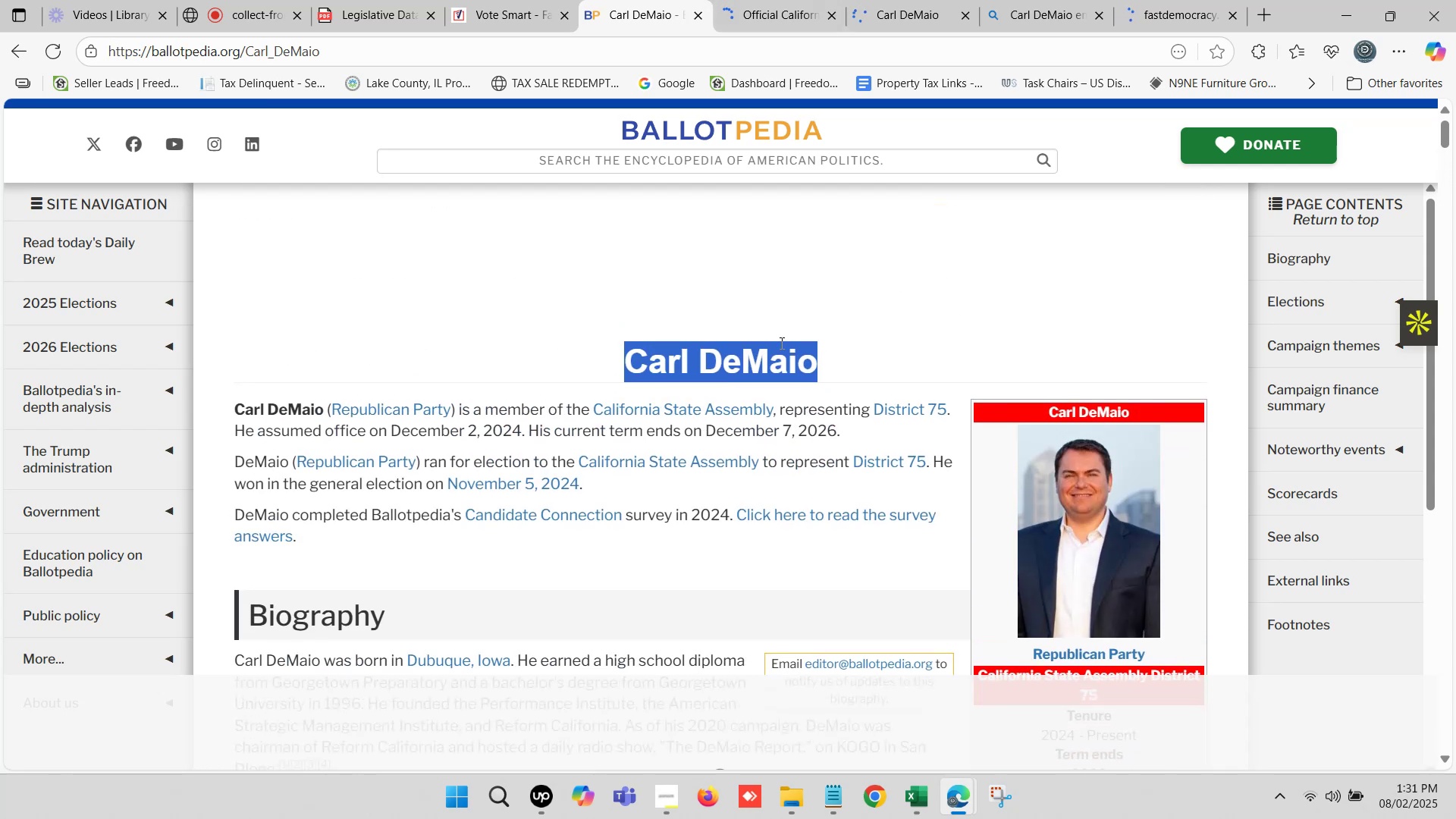 
left_click([830, 366])
 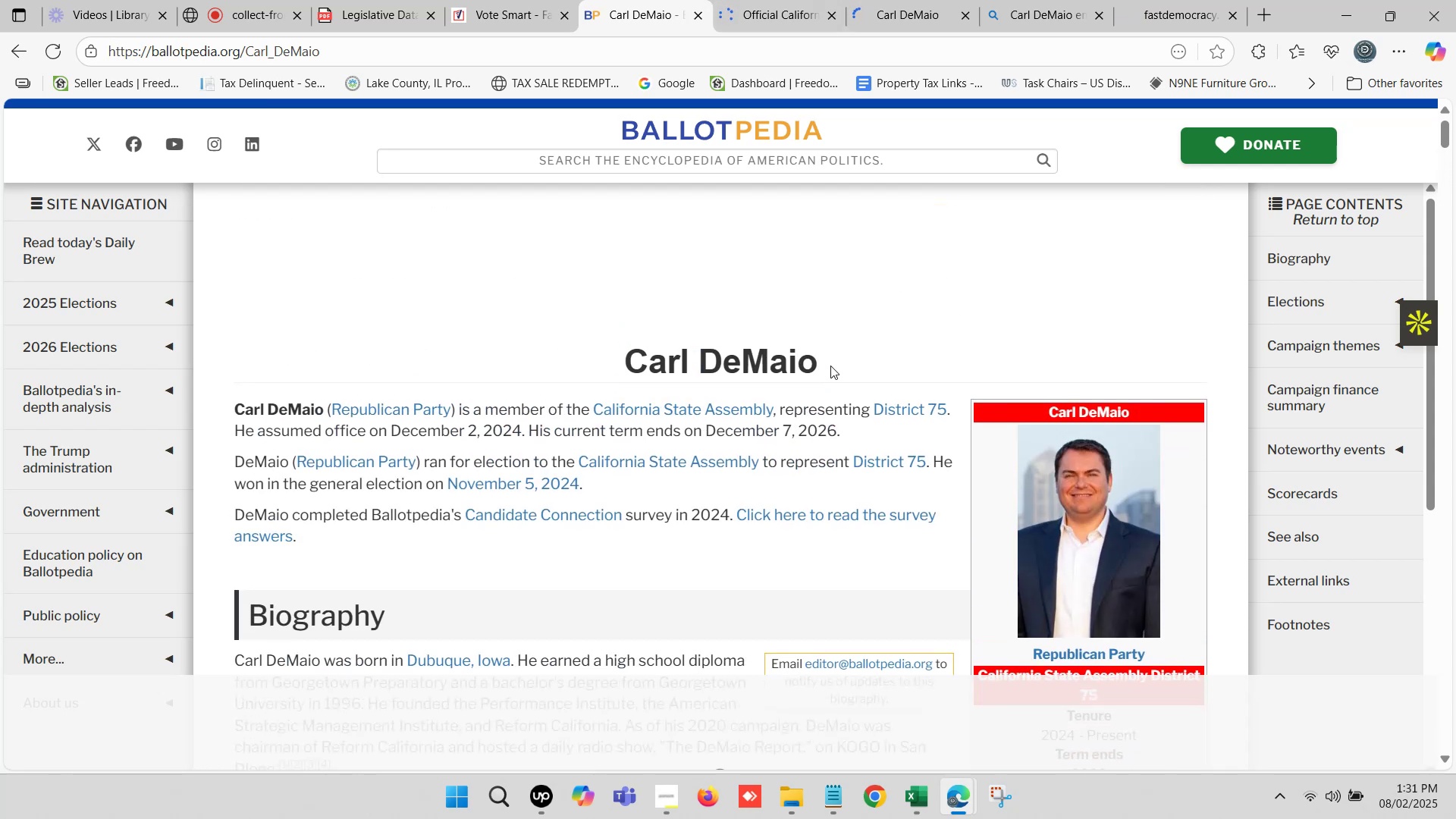 
left_click_drag(start_coordinate=[826, 360], to_coordinate=[621, 356])
 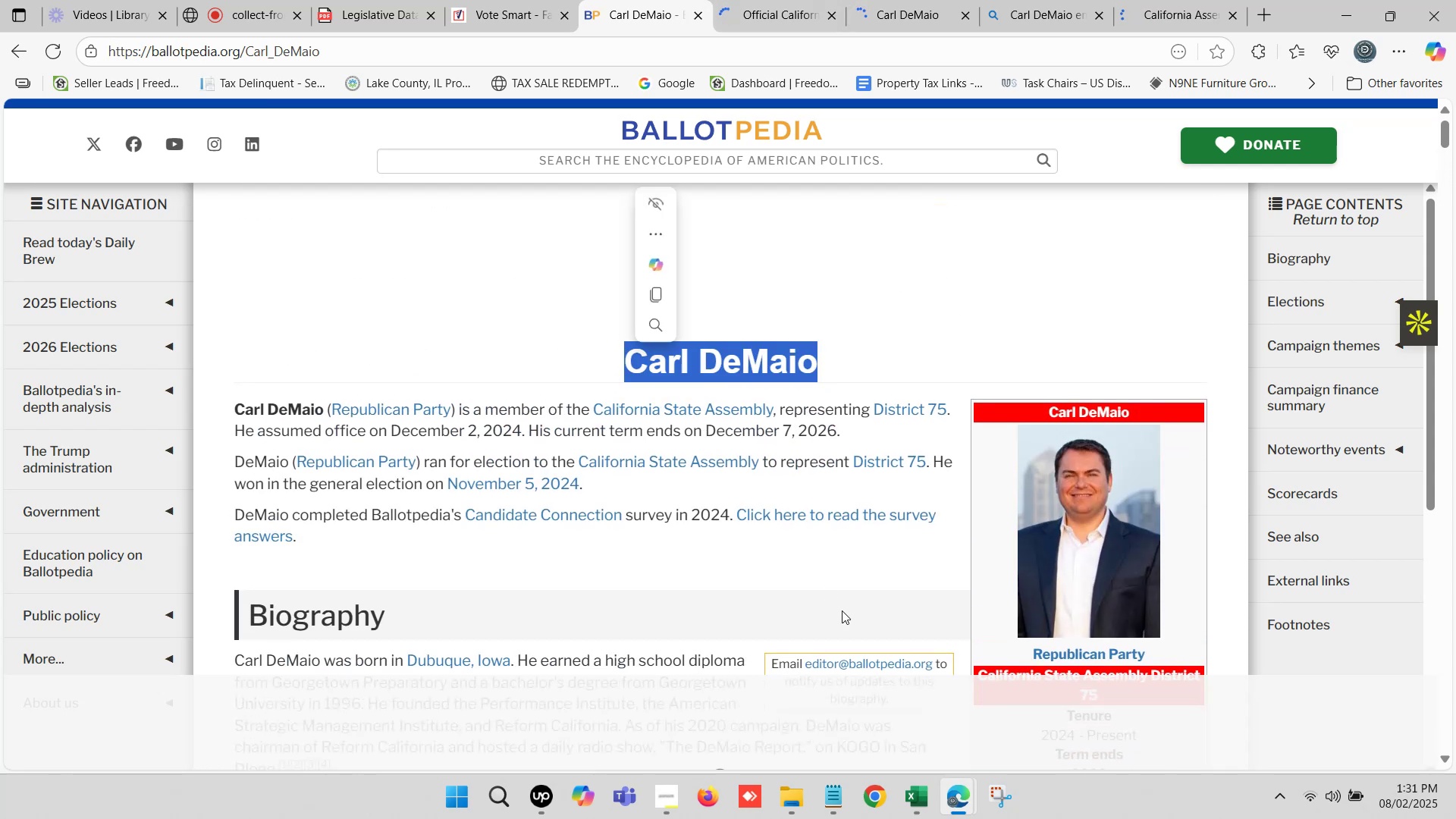 
key(Control+C)
 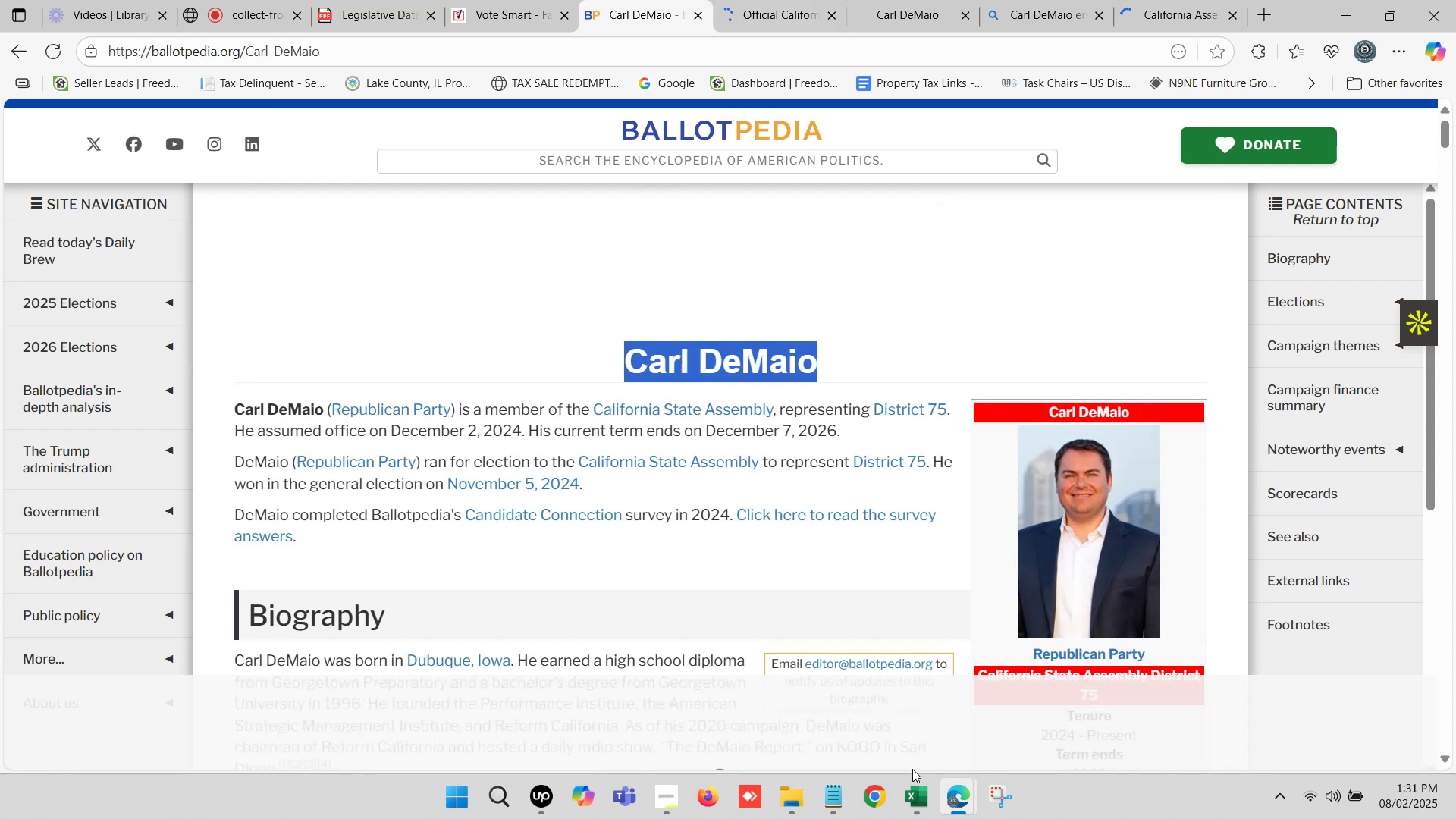 
left_click([912, 790])
 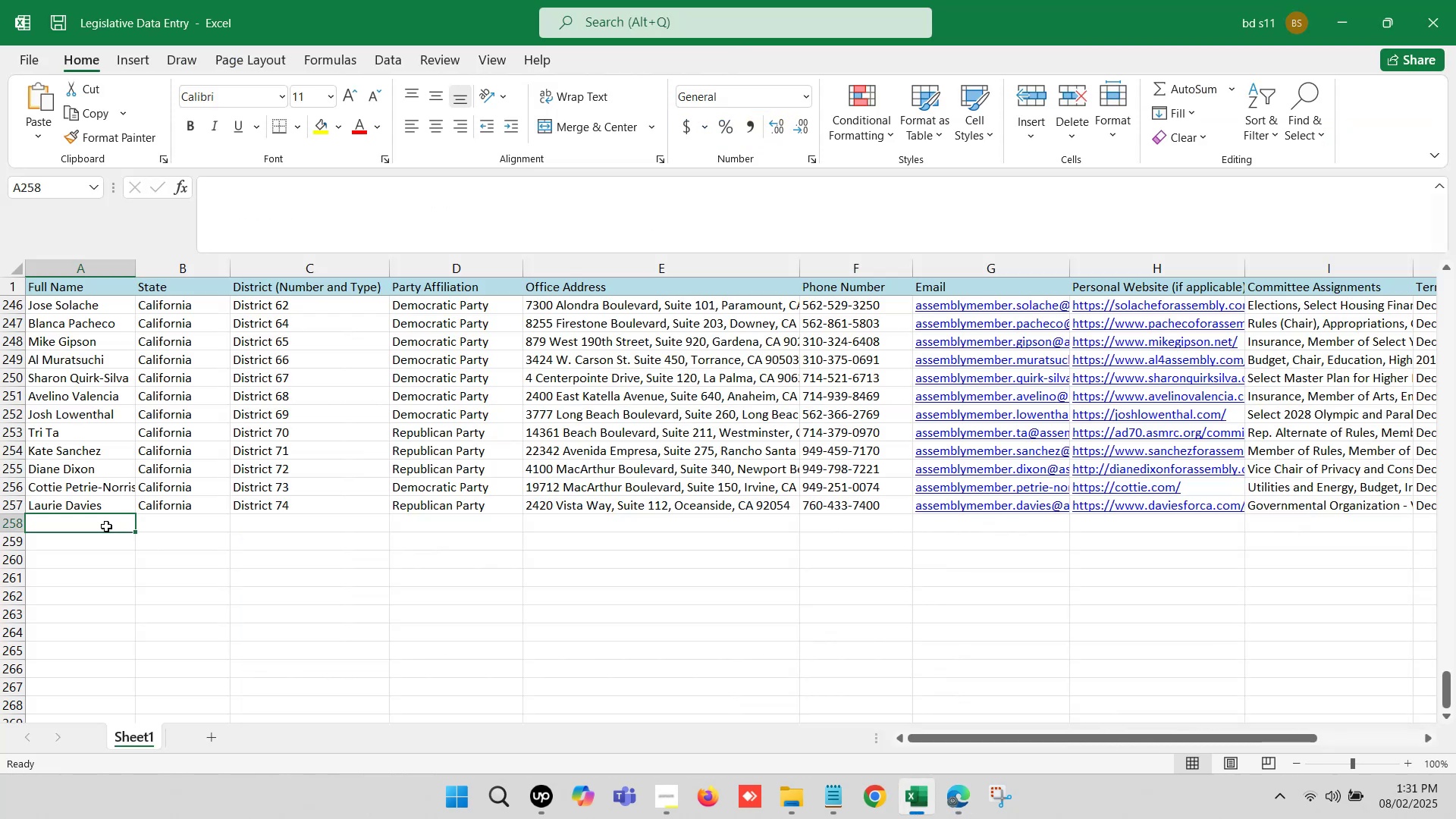 
double_click([103, 526])
 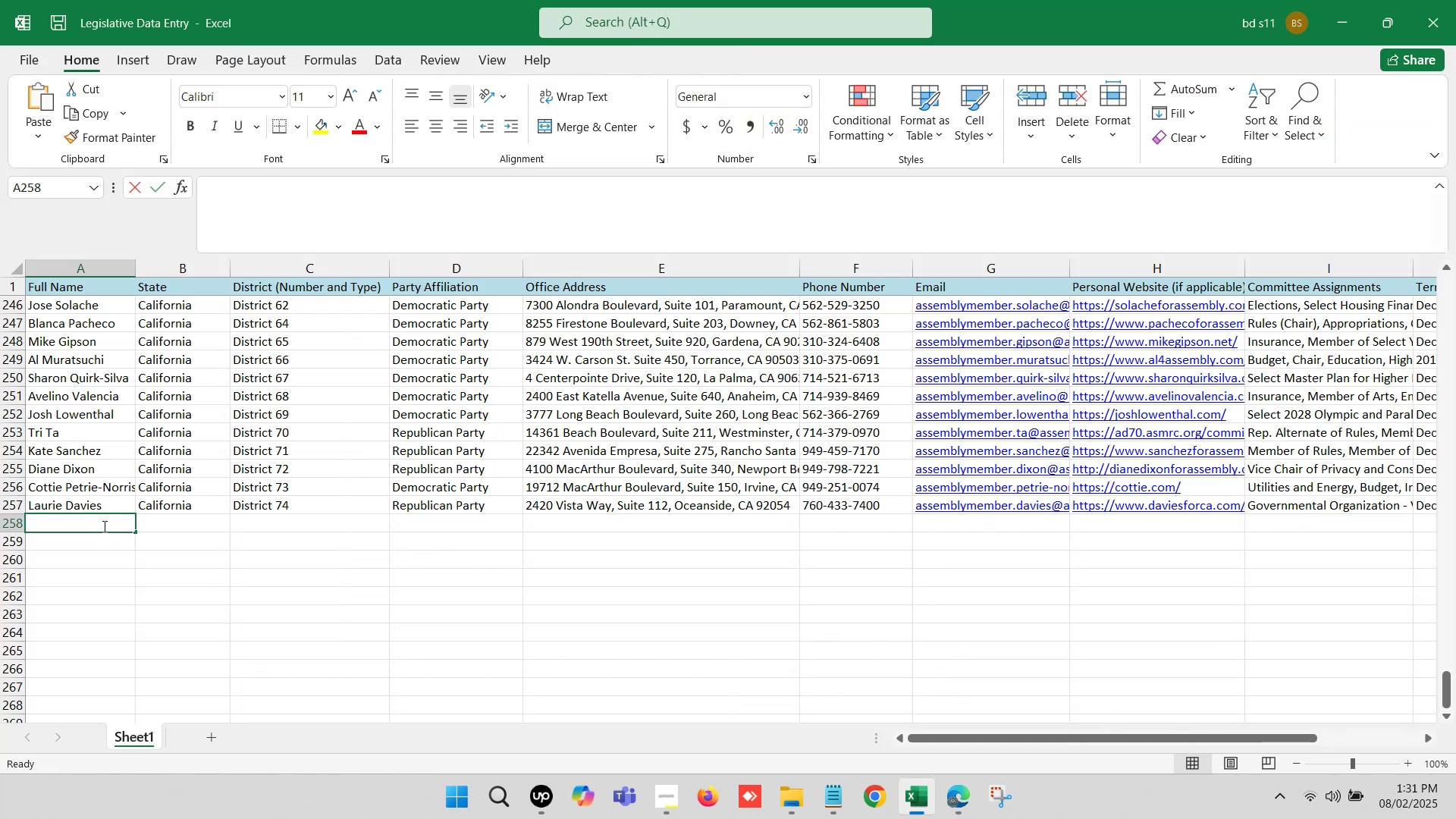 
key(Control+ControlLeft)
 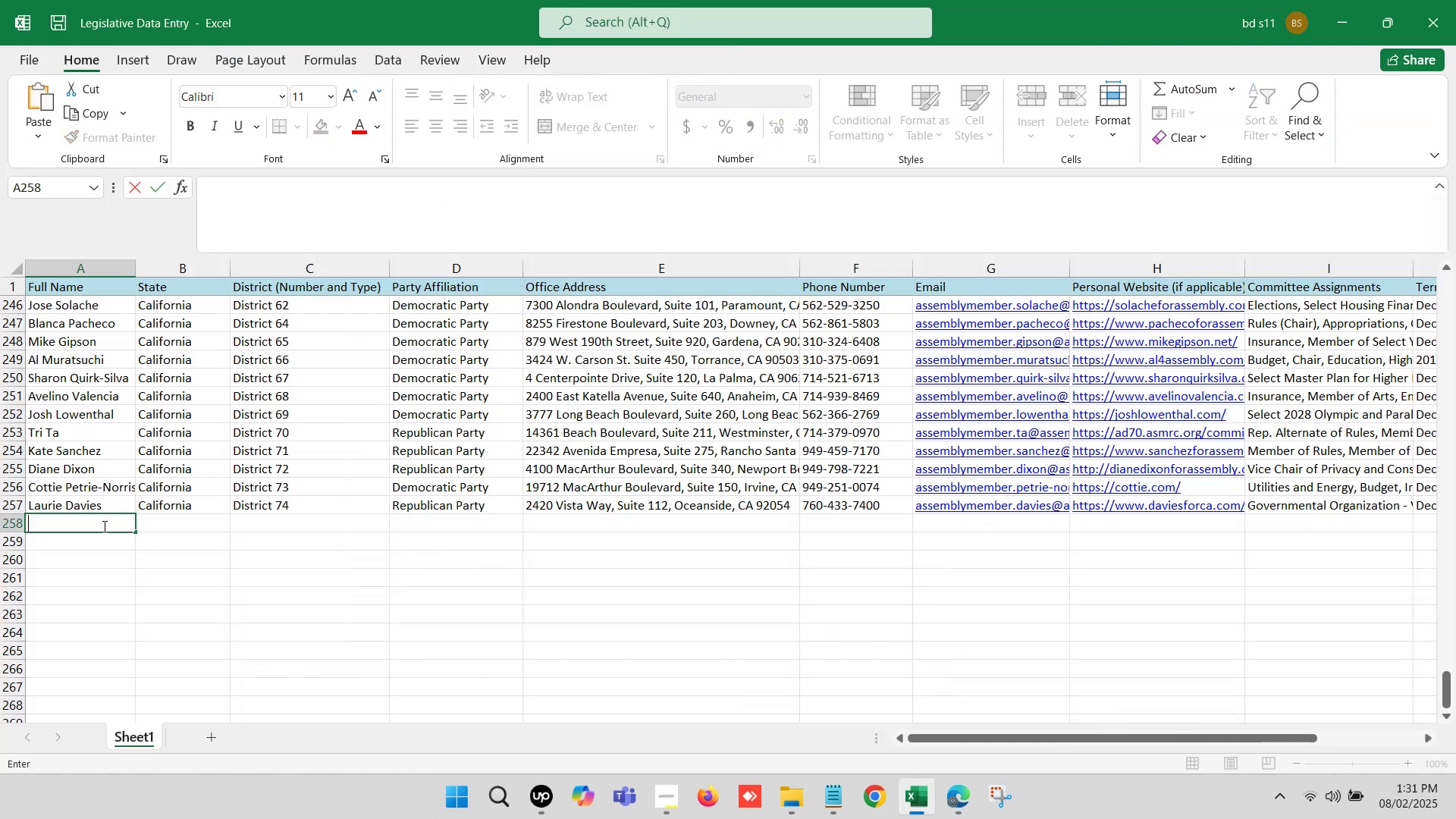 
key(Control+V)
 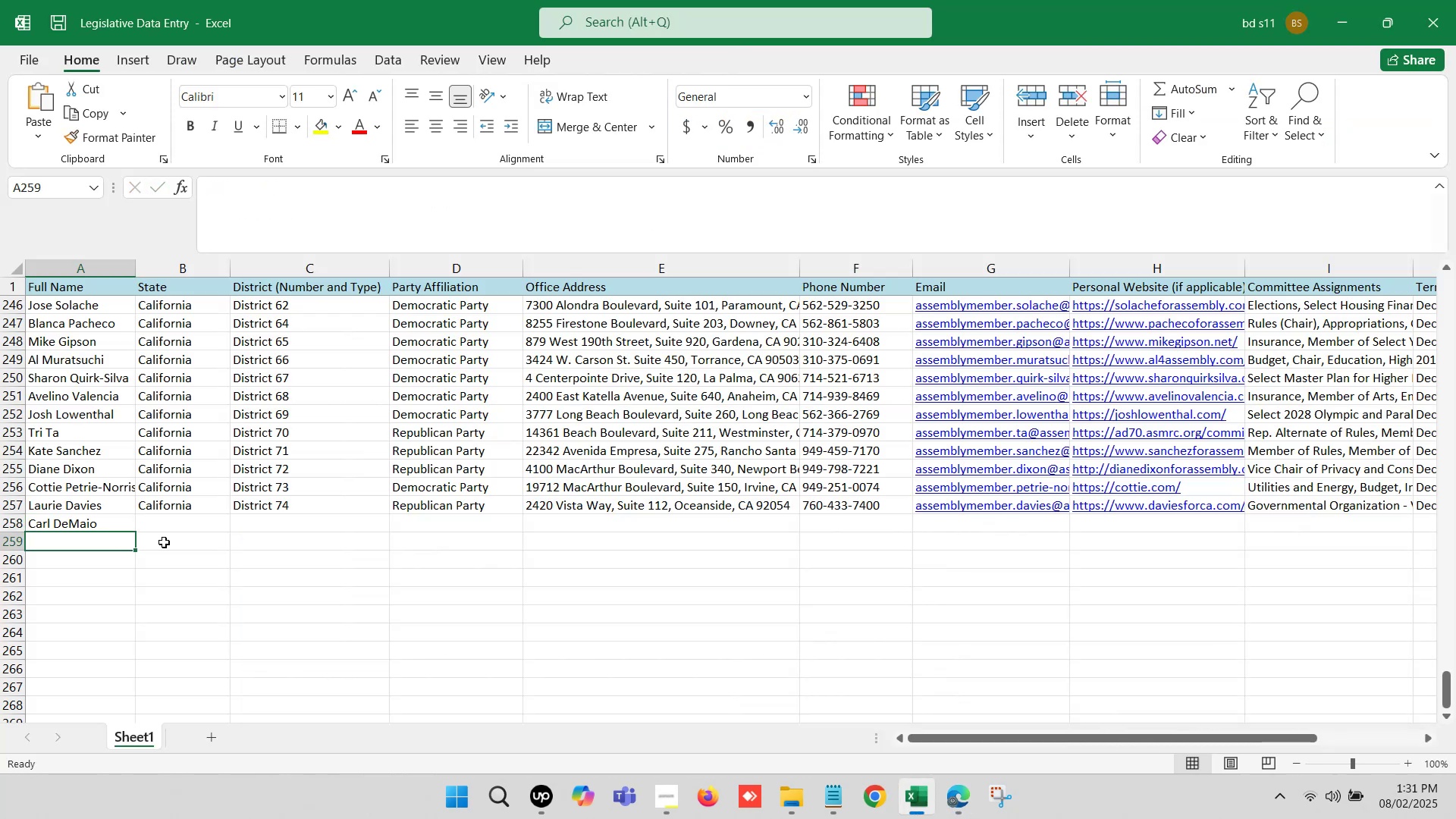 
left_click([191, 529])
 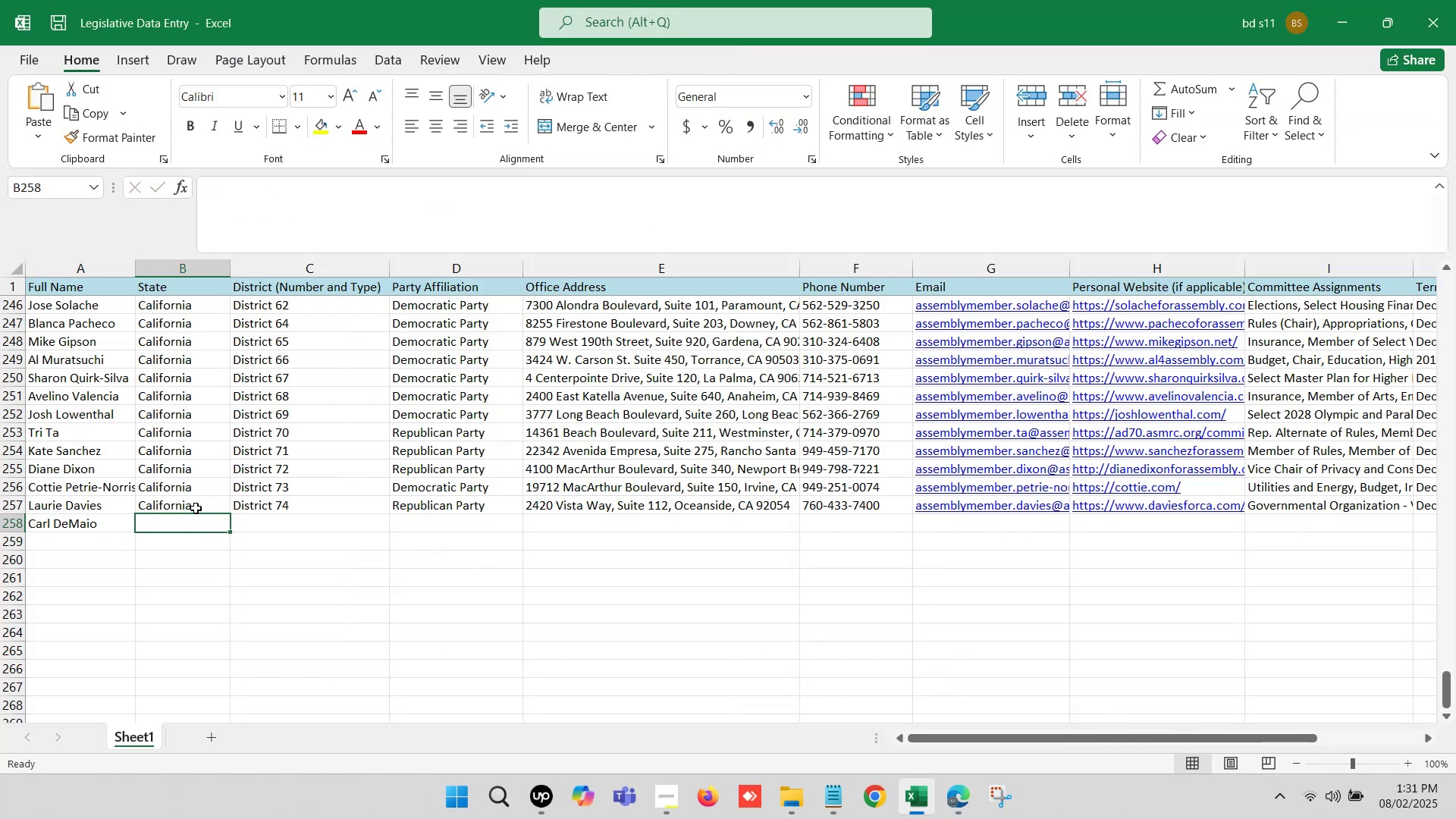 
left_click([196, 508])
 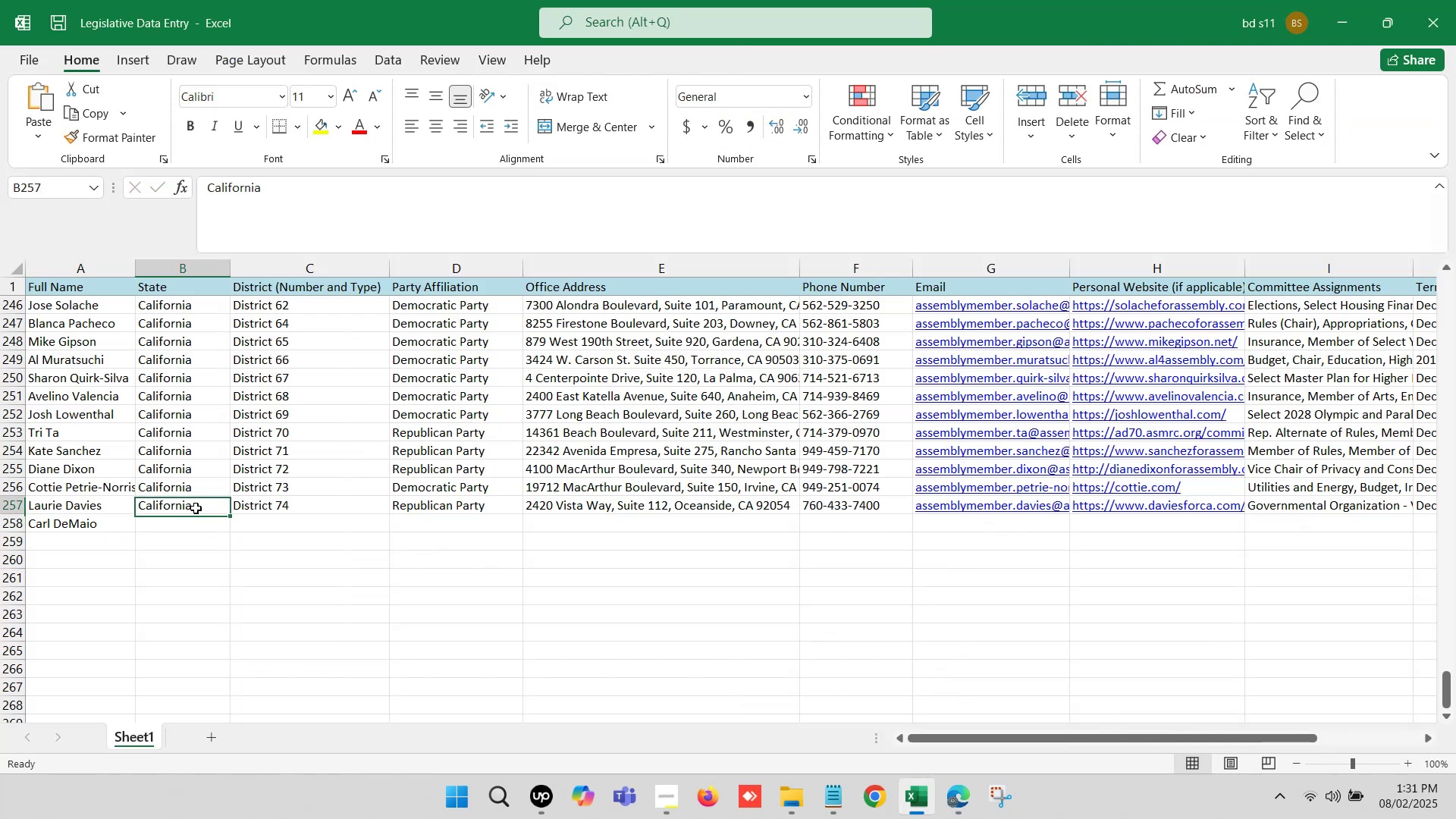 
key(Control+ControlLeft)
 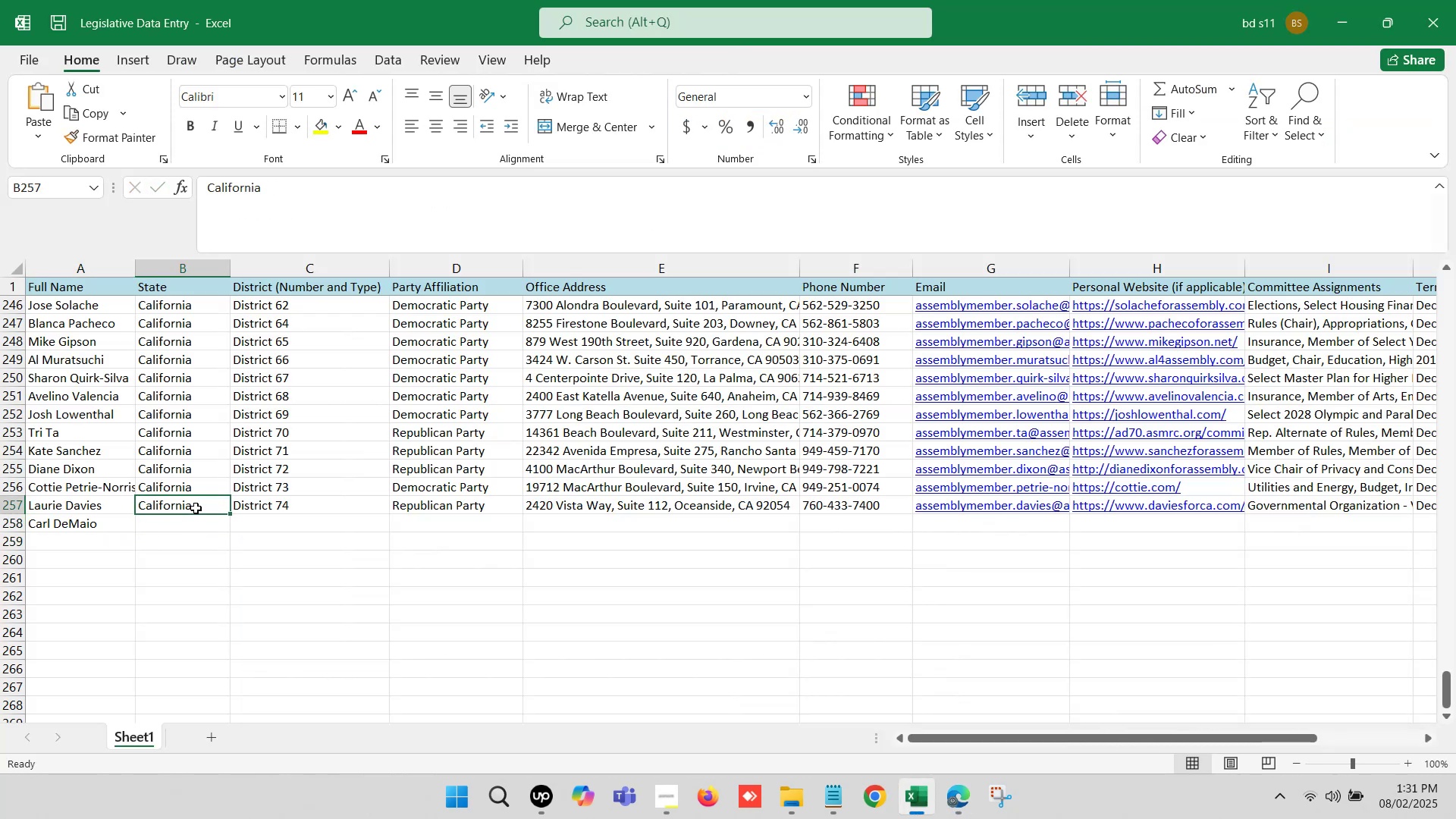 
key(Control+C)
 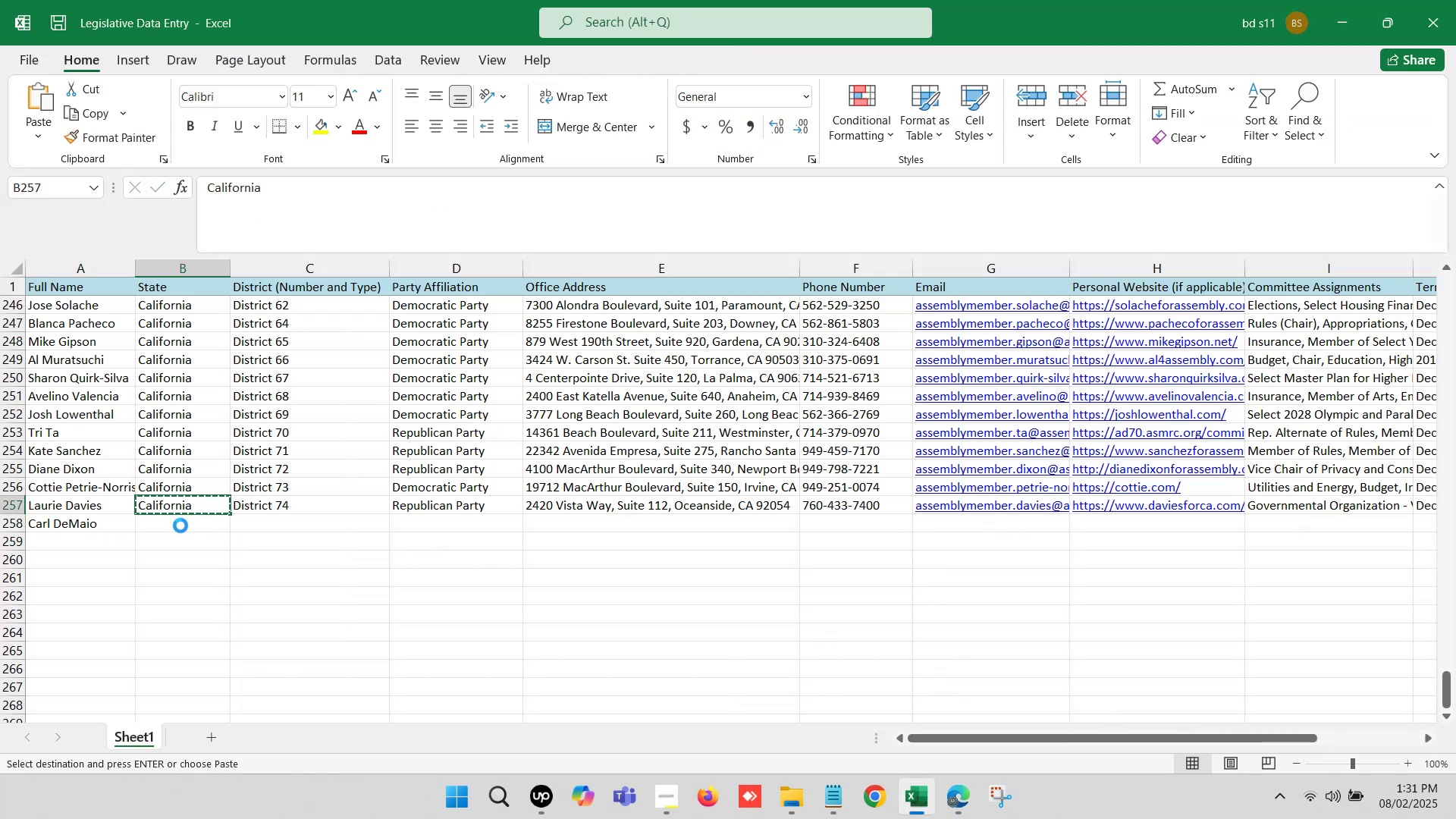 
left_click([180, 526])
 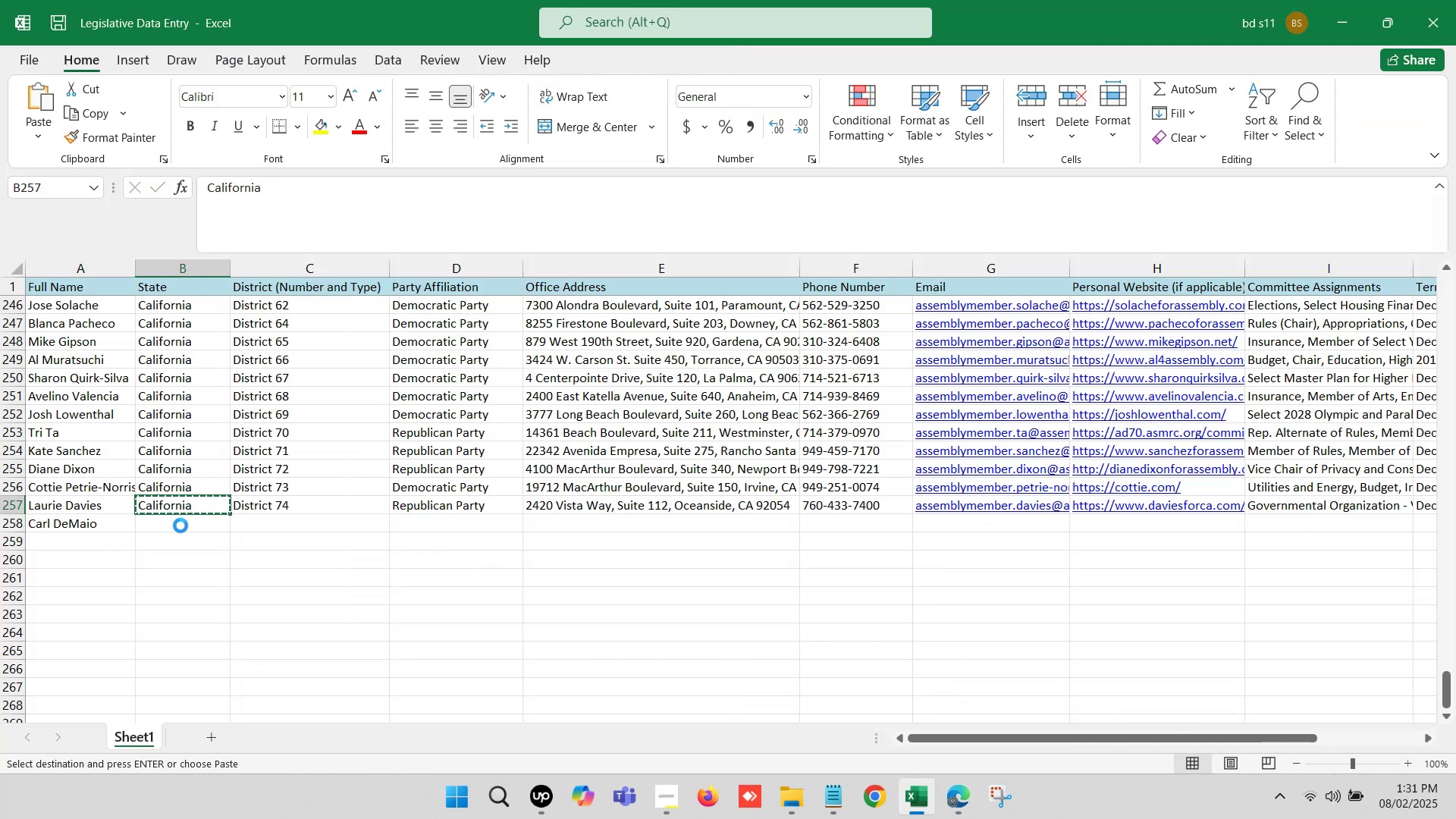 
key(Control+ControlLeft)
 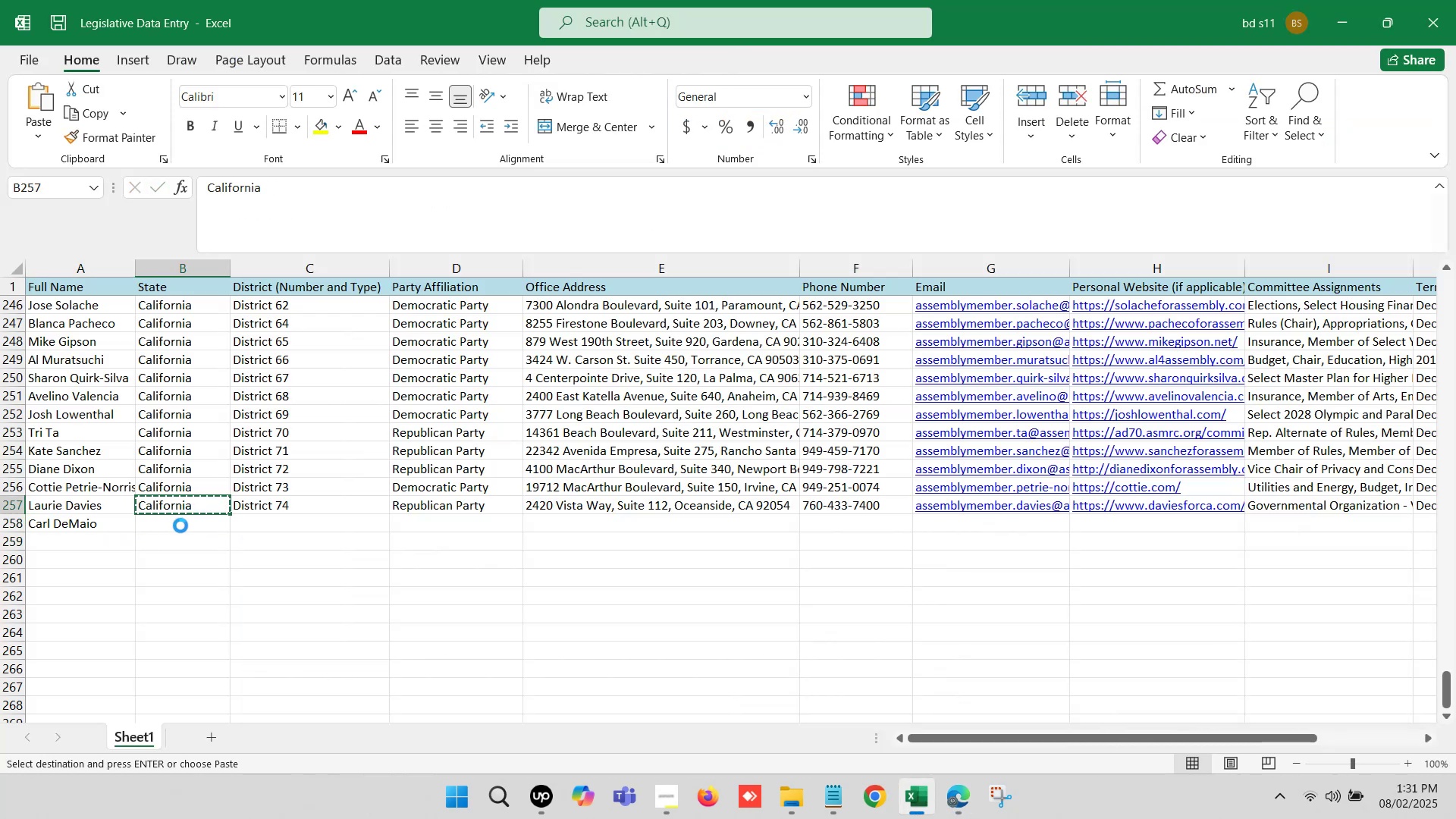 
key(Control+V)
 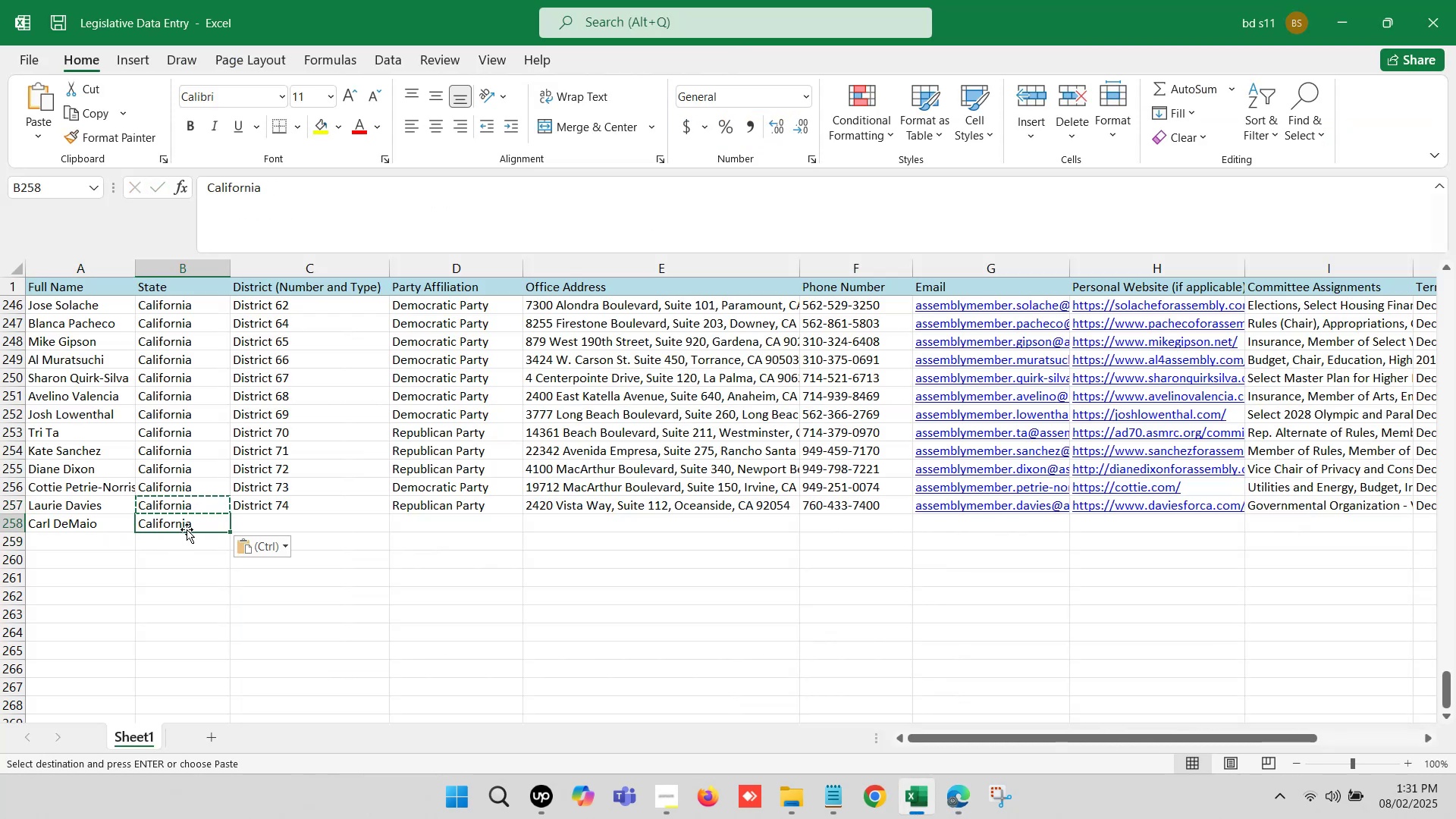 
left_click([287, 514])
 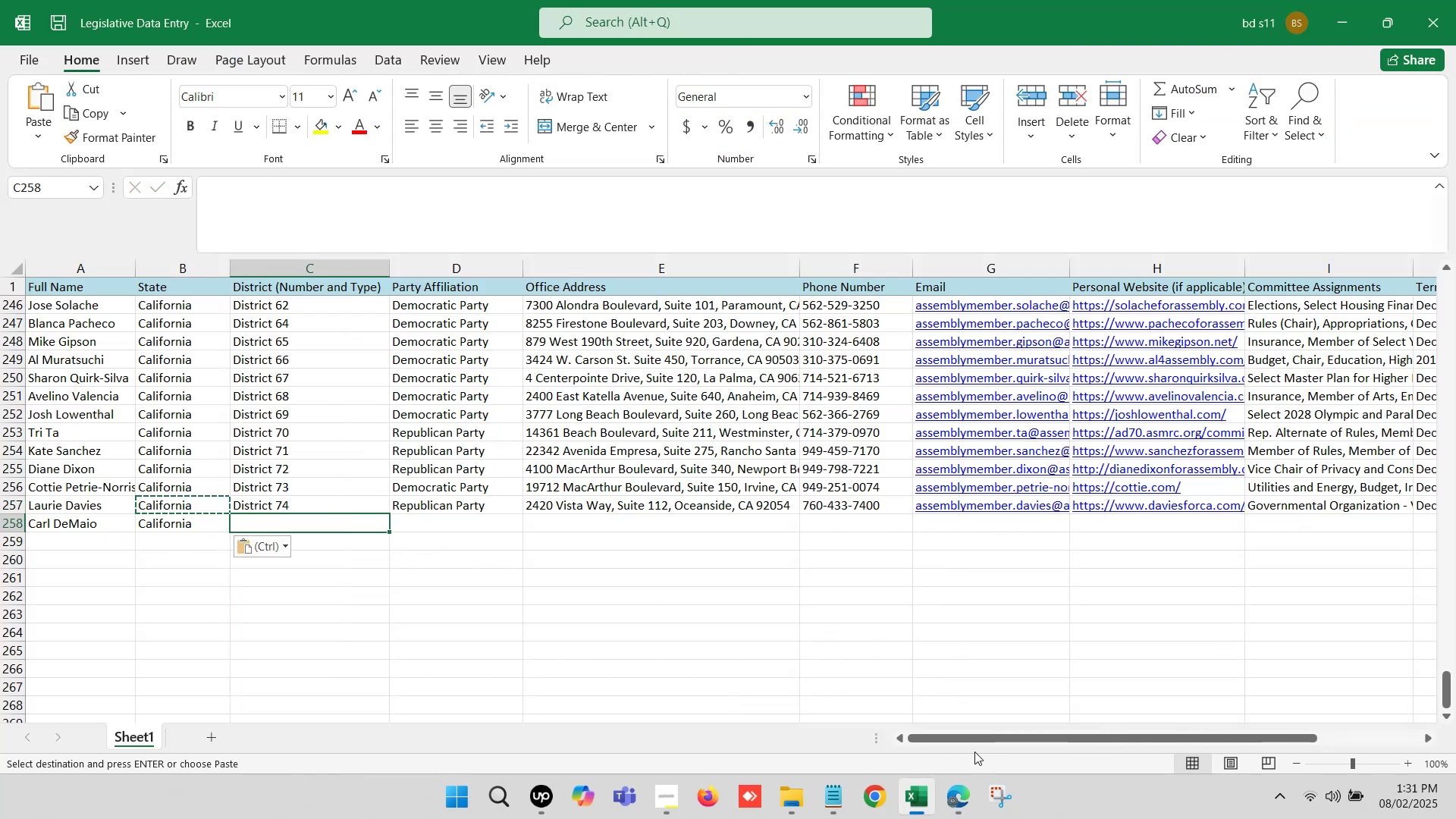 
left_click([954, 788])
 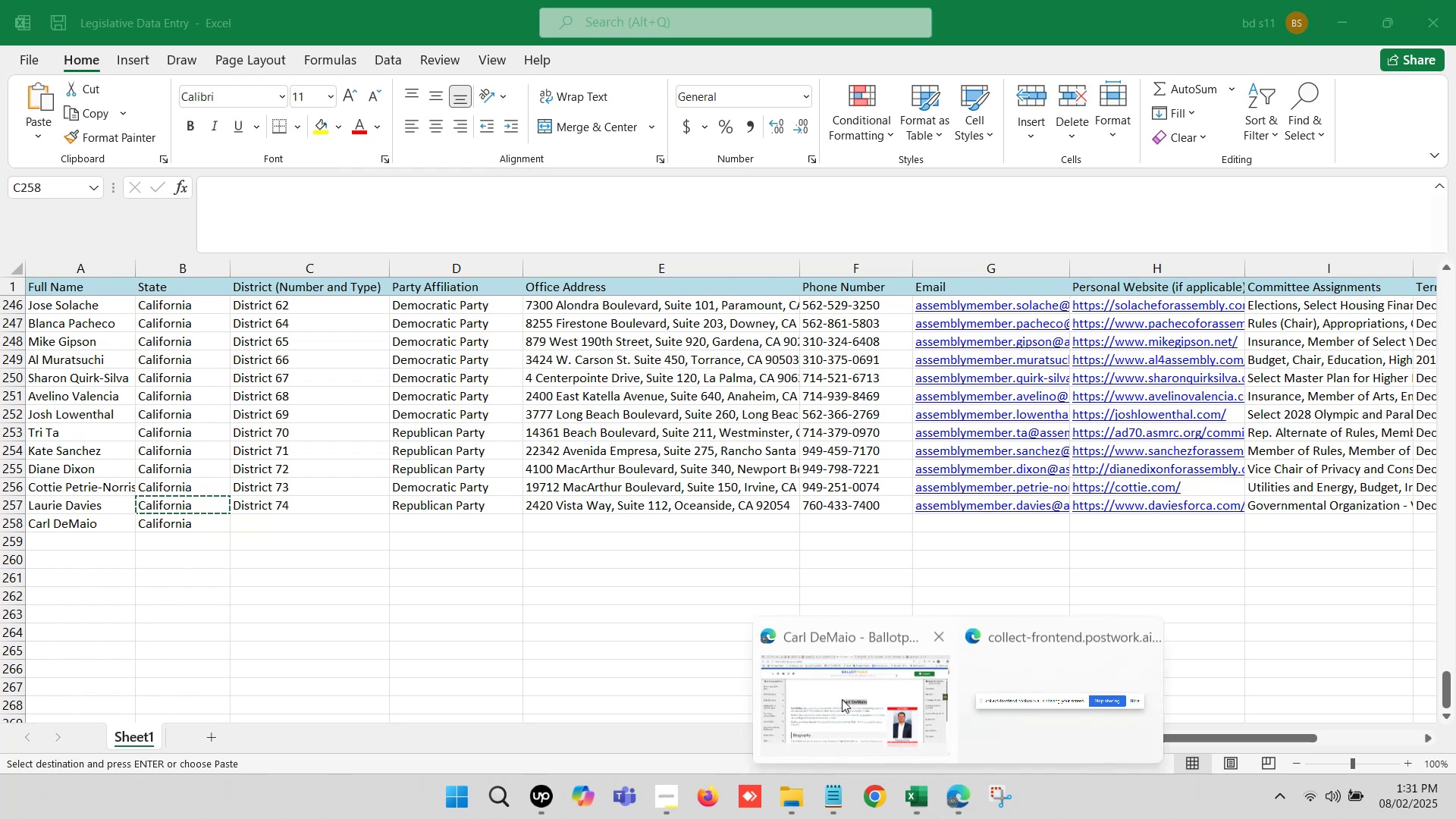 
left_click([808, 675])
 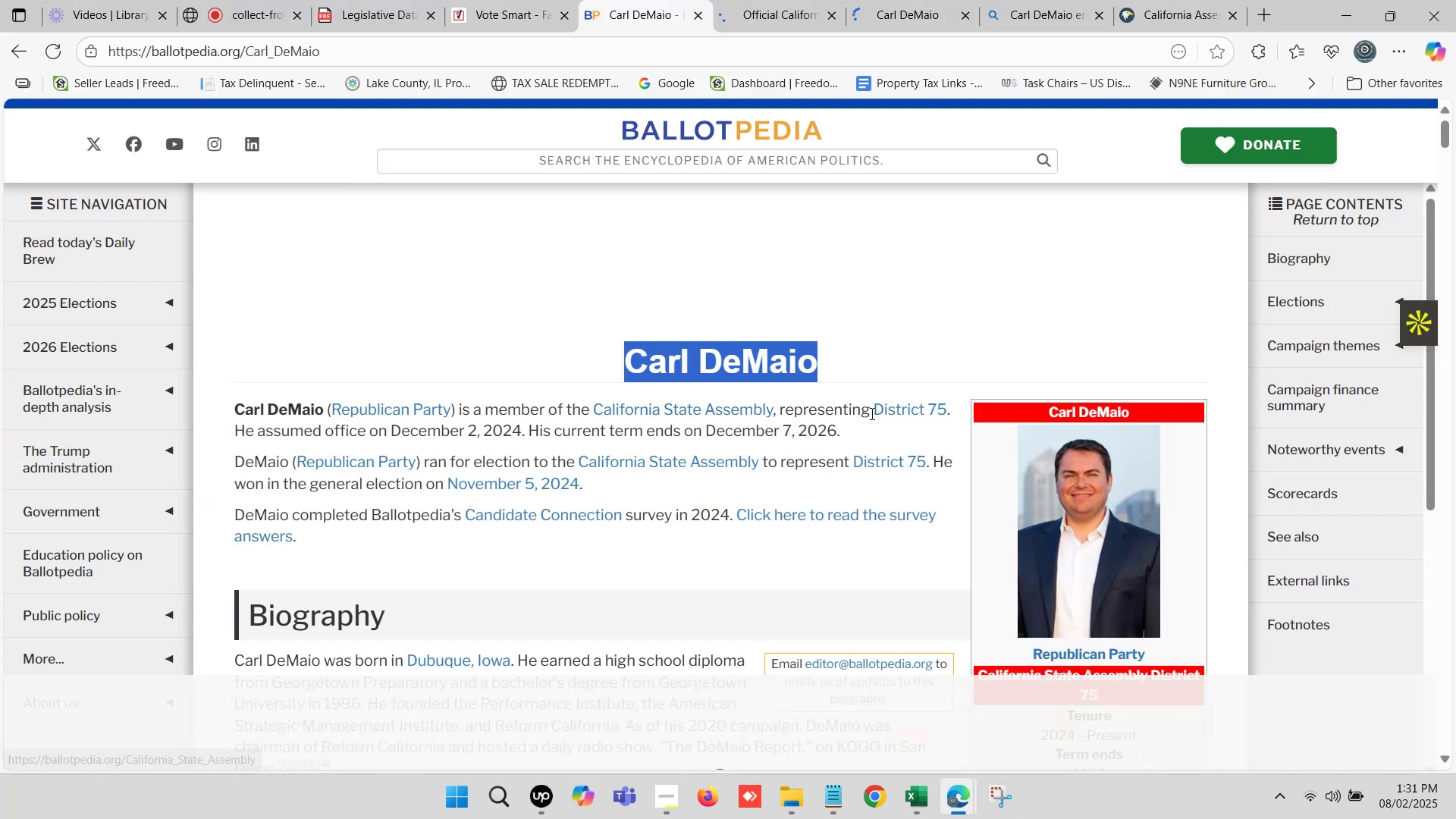 
left_click_drag(start_coordinate=[864, 410], to_coordinate=[944, 410])
 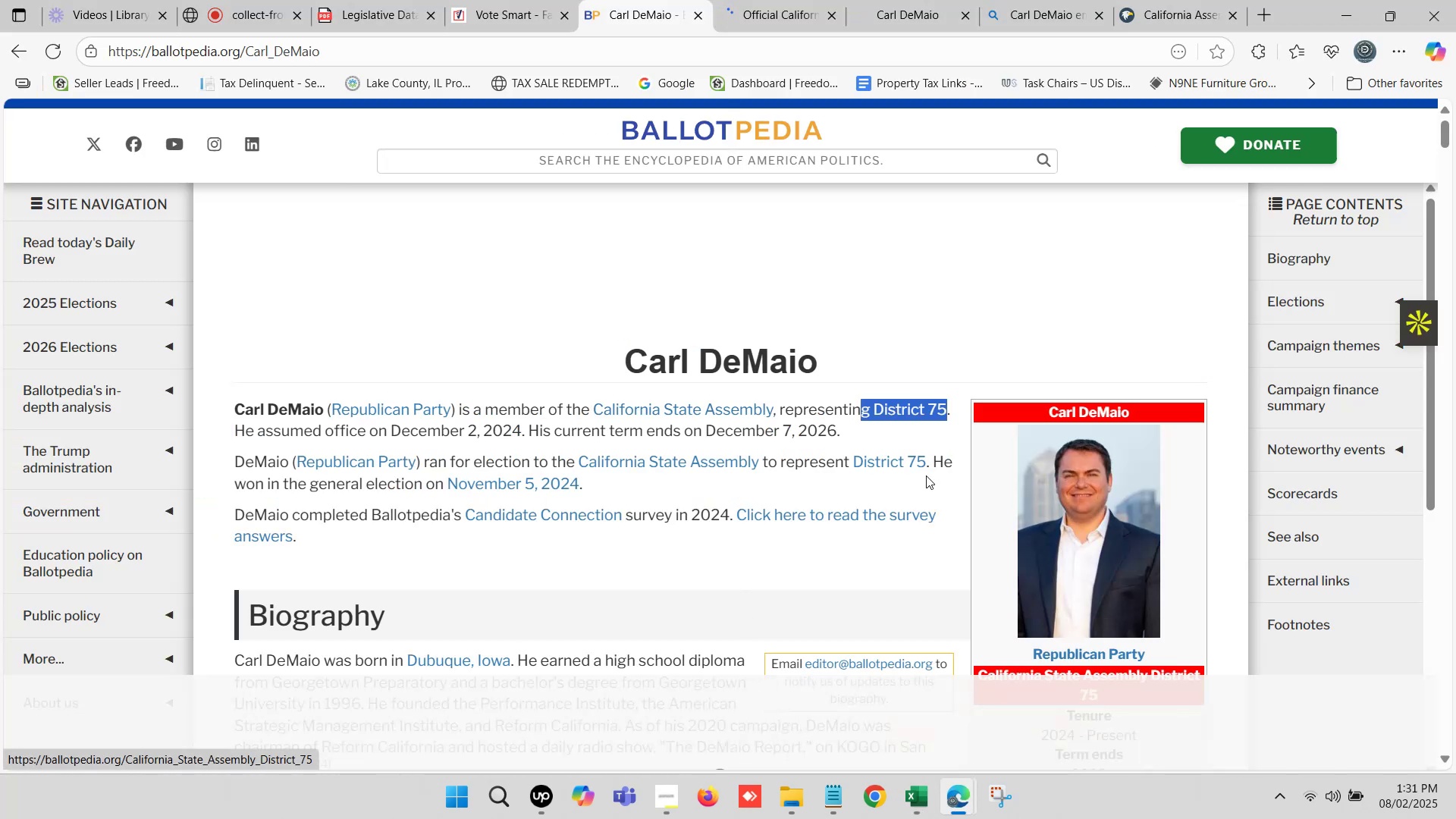 
key(Control+ControlLeft)
 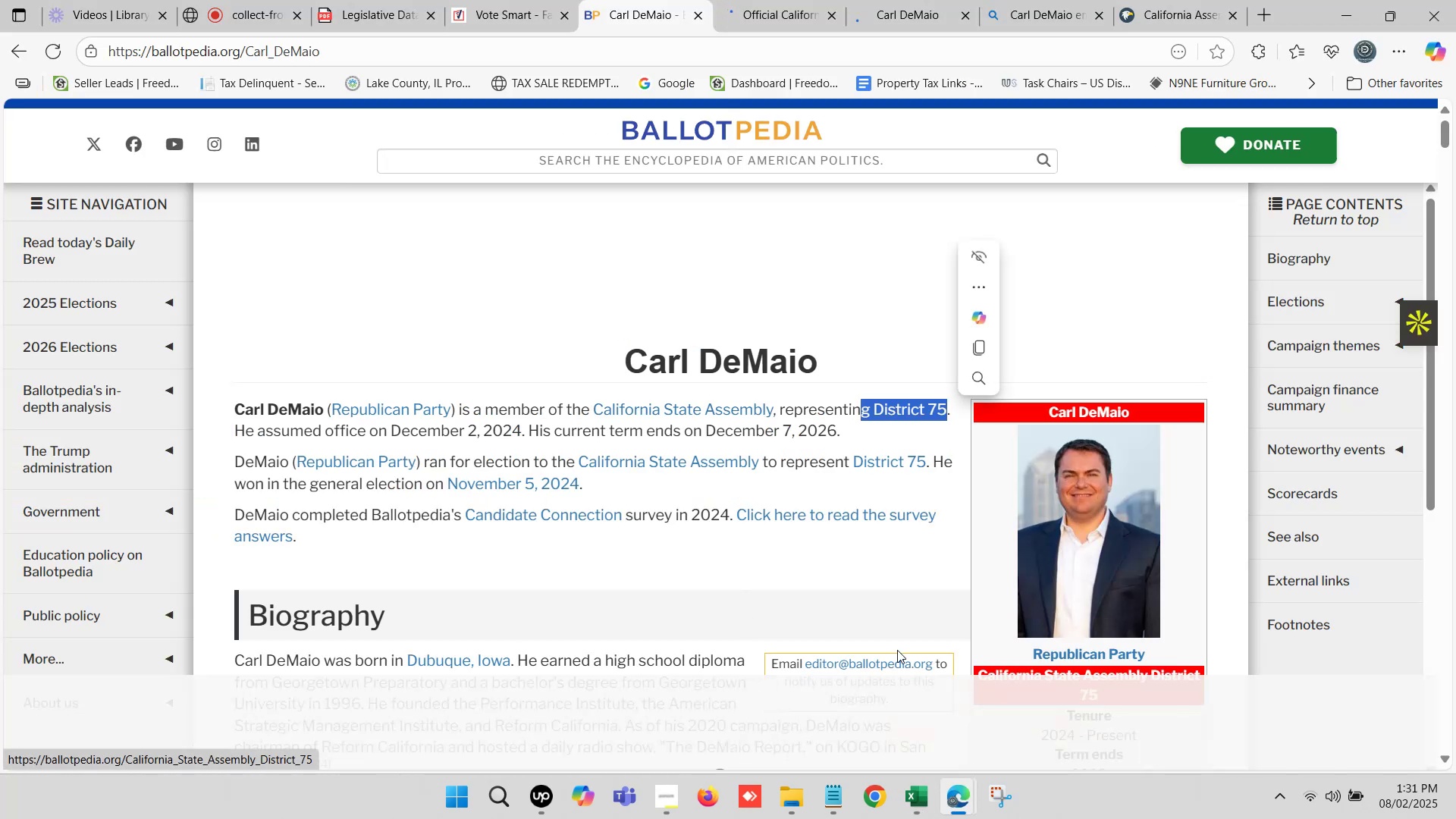 
key(Control+C)
 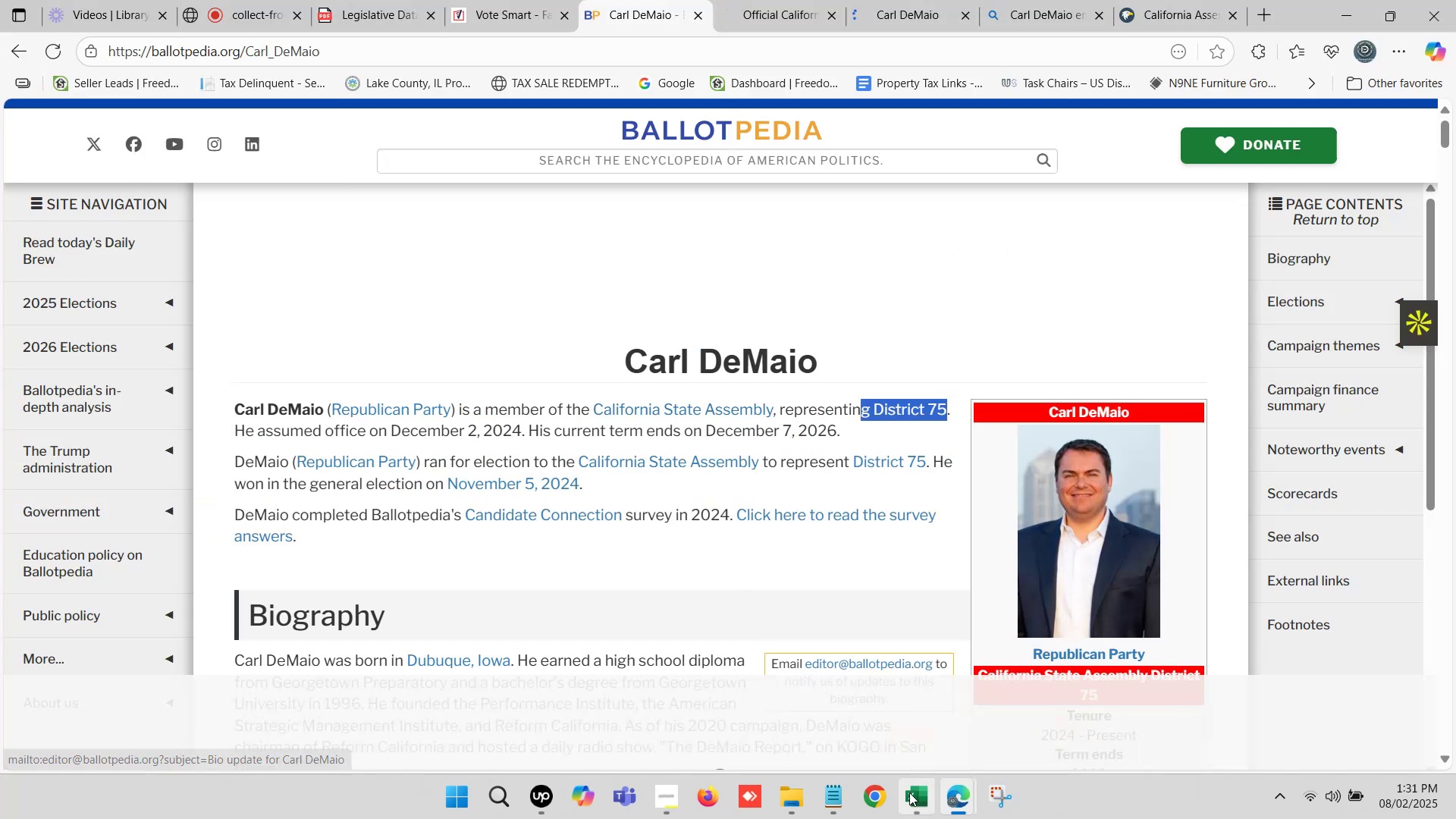 
left_click([911, 794])
 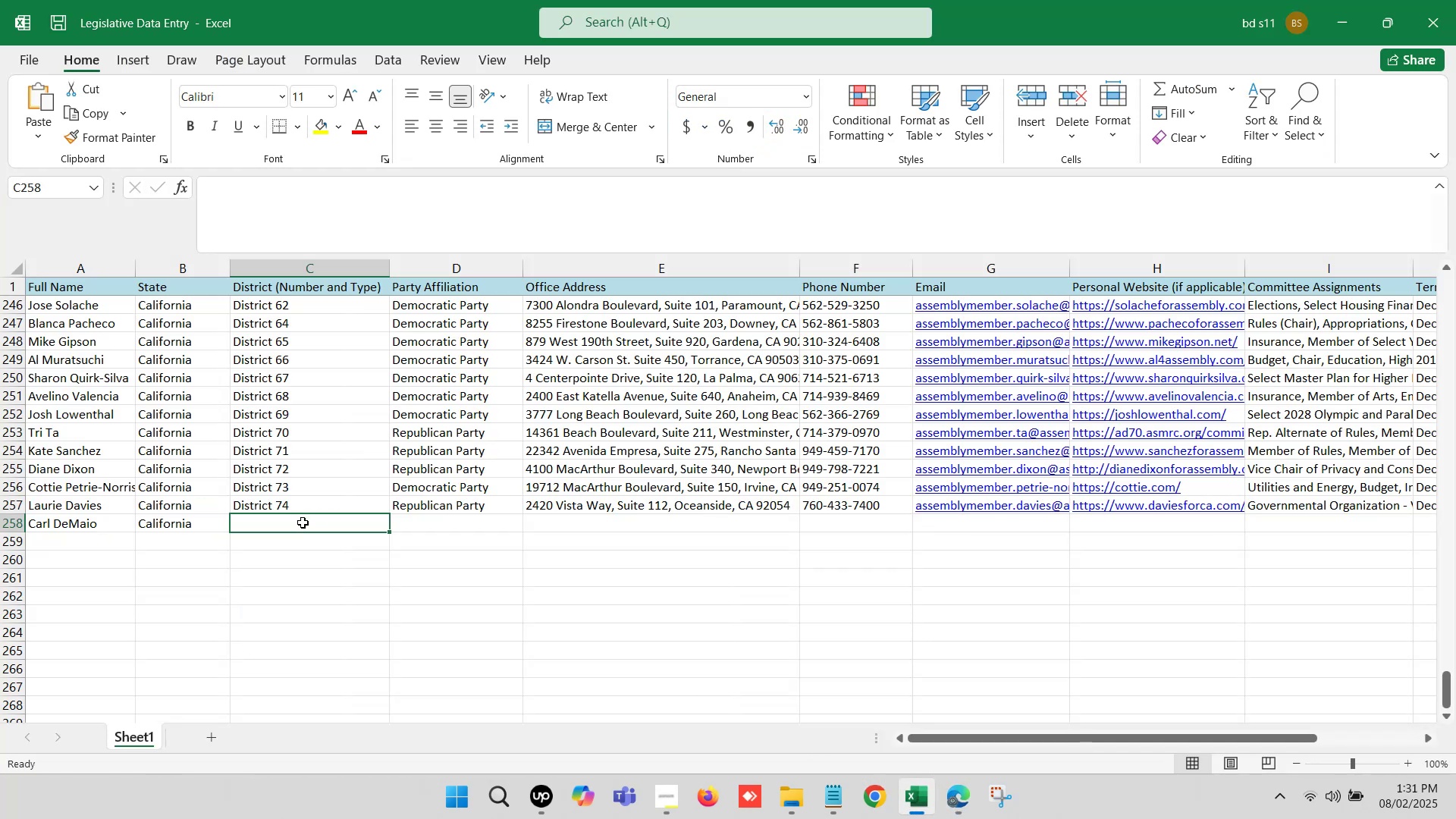 
double_click([302, 522])
 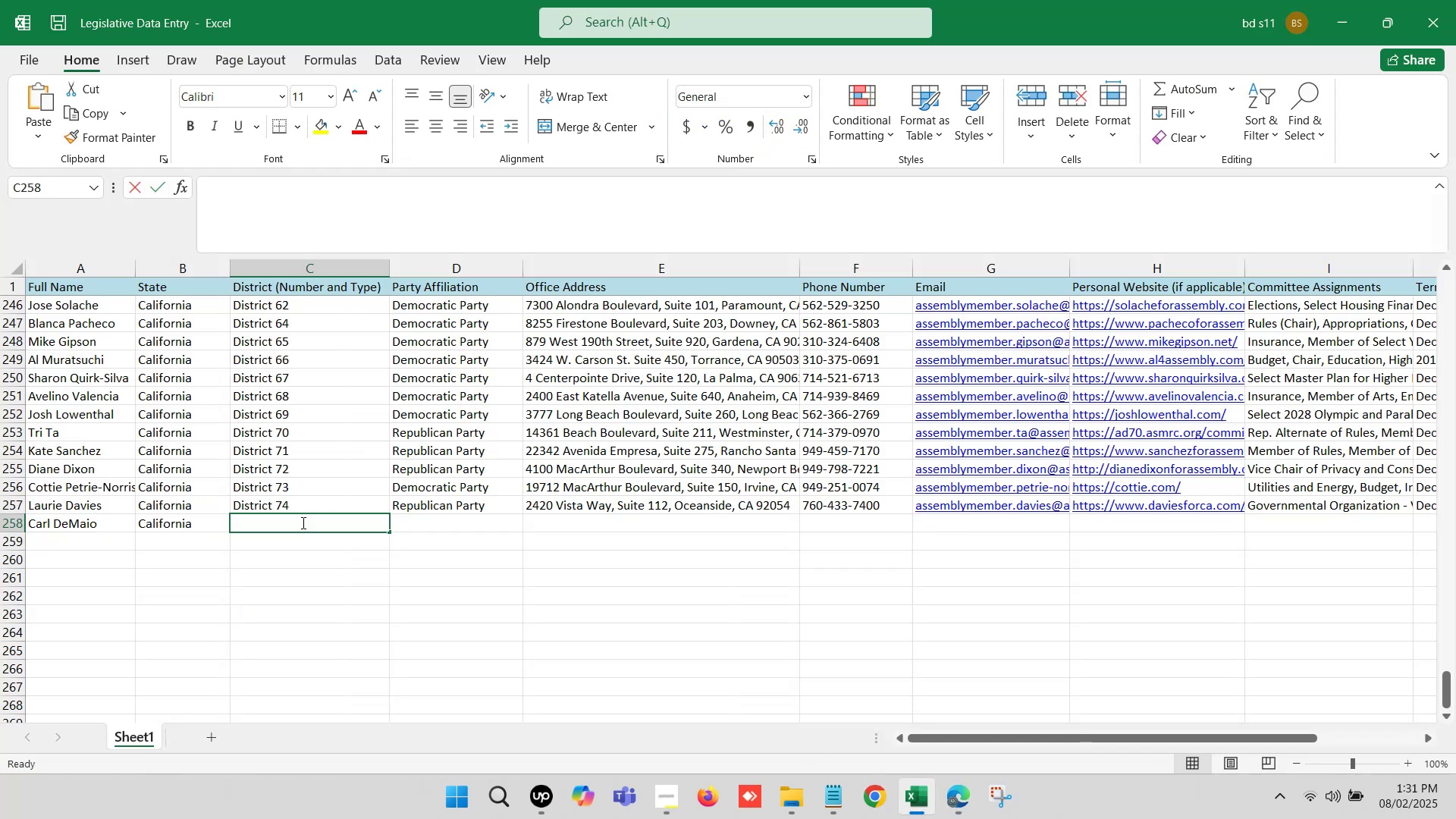 
key(Control+ControlLeft)
 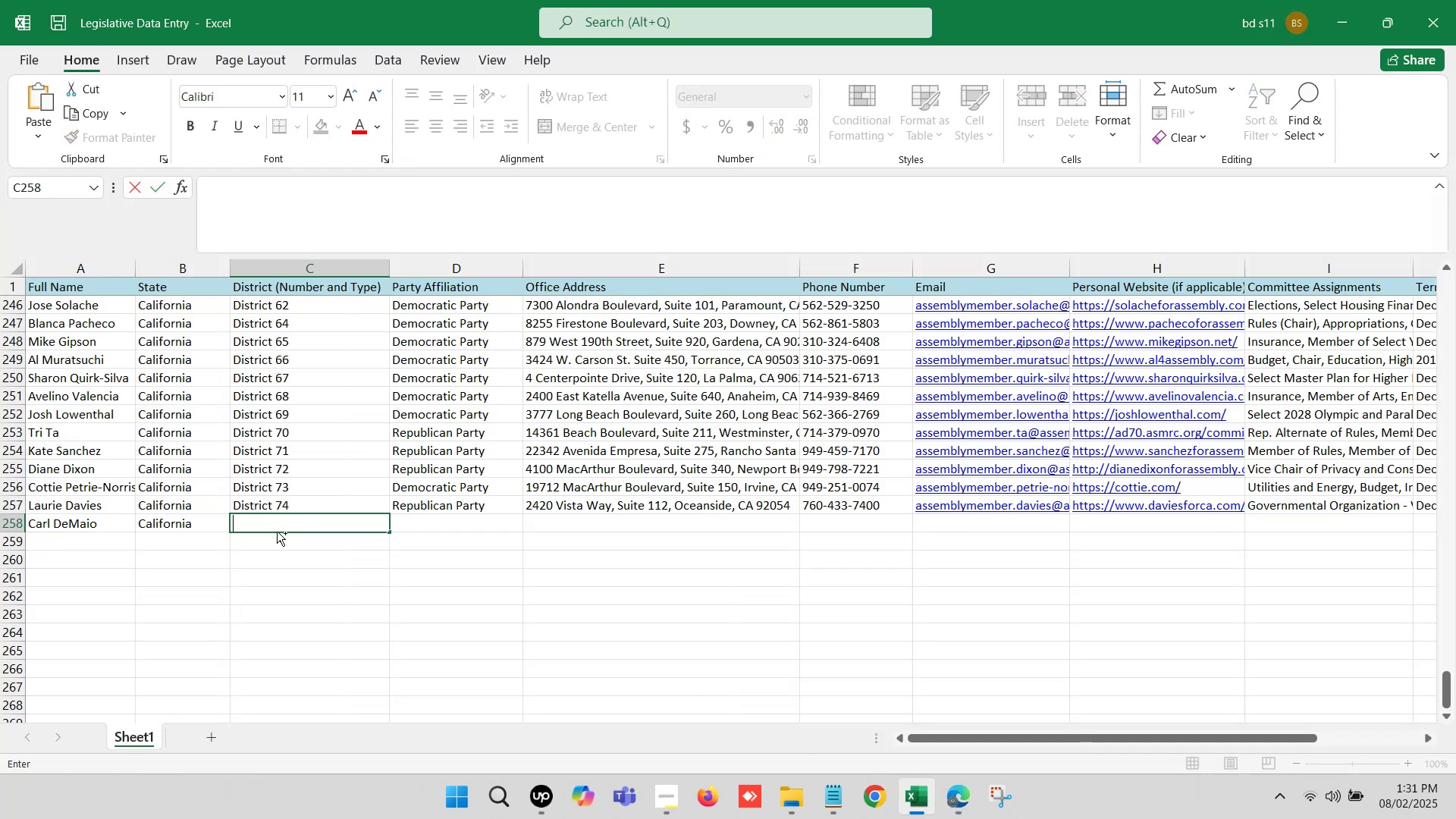 
key(Control+V)
 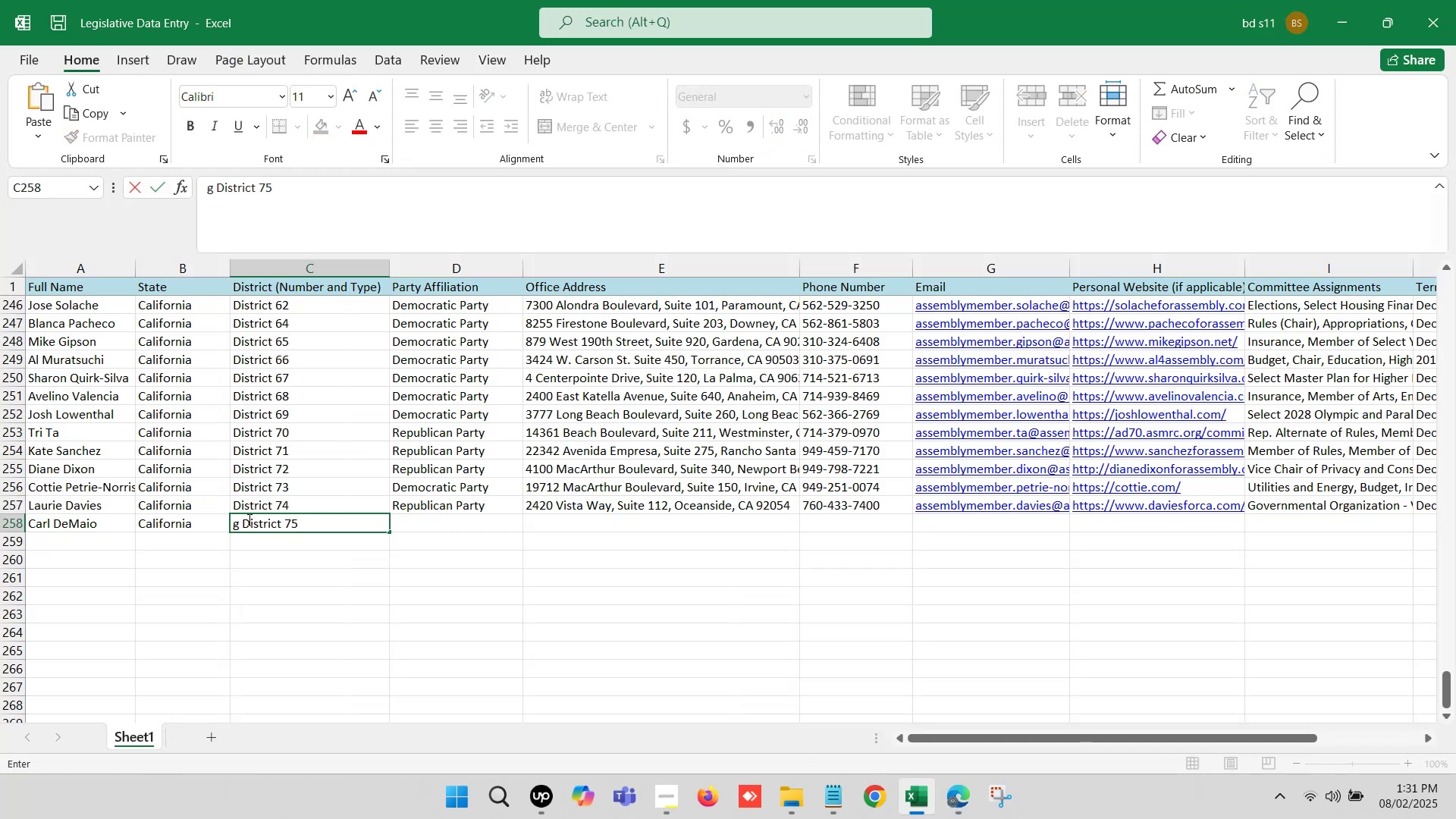 
left_click([242, 519])
 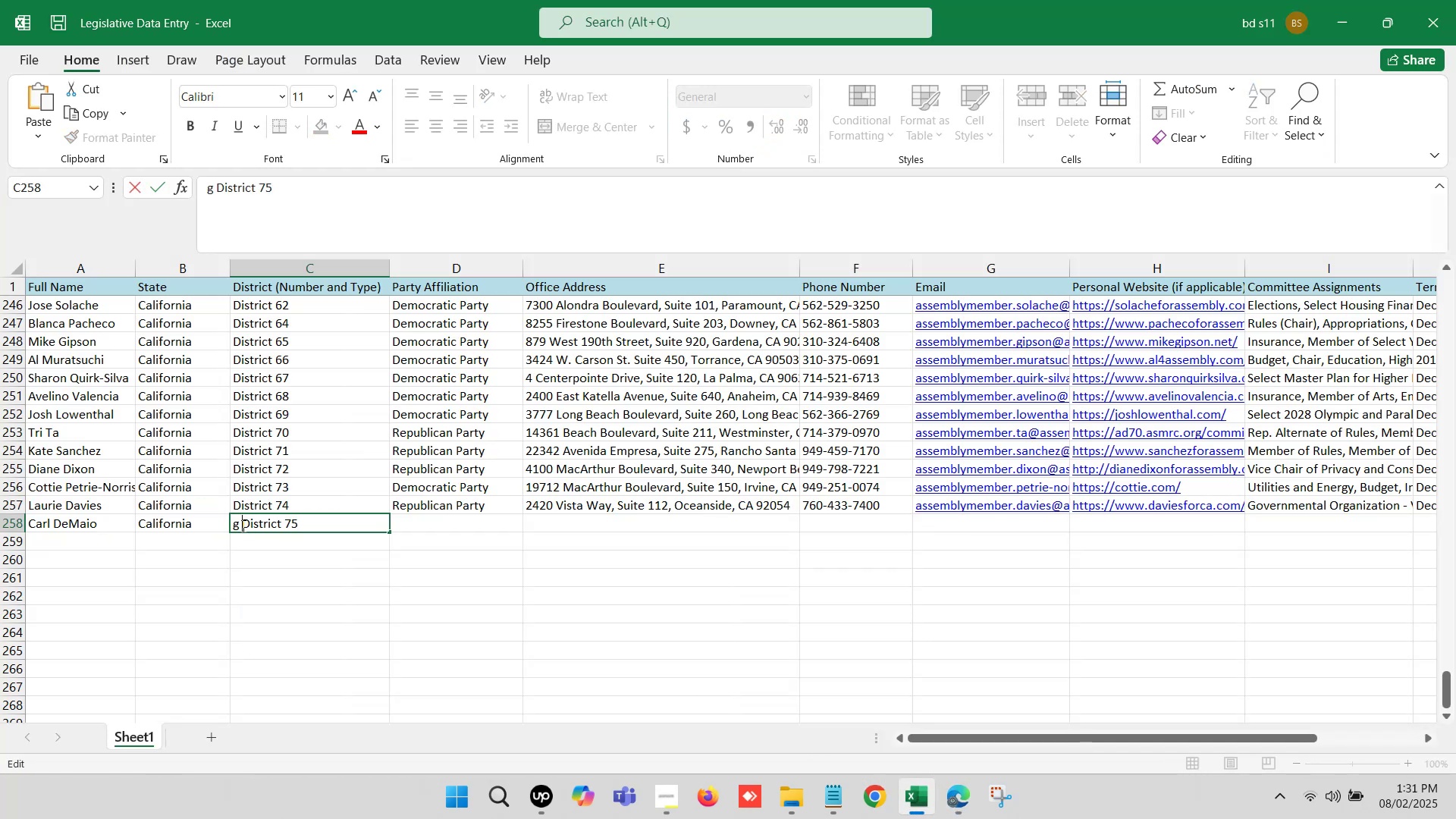 
key(Backspace)
 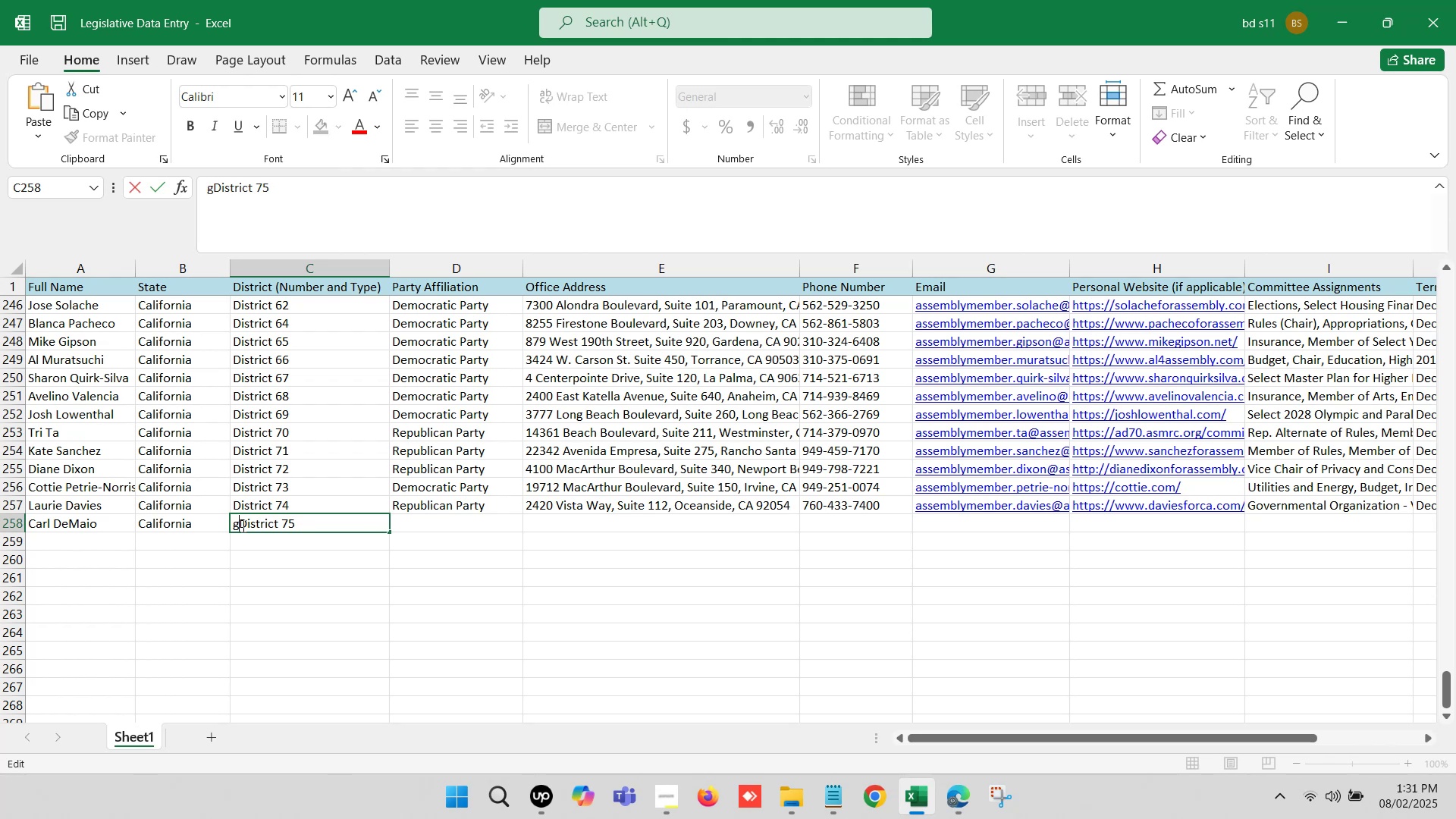 
key(Backspace)
 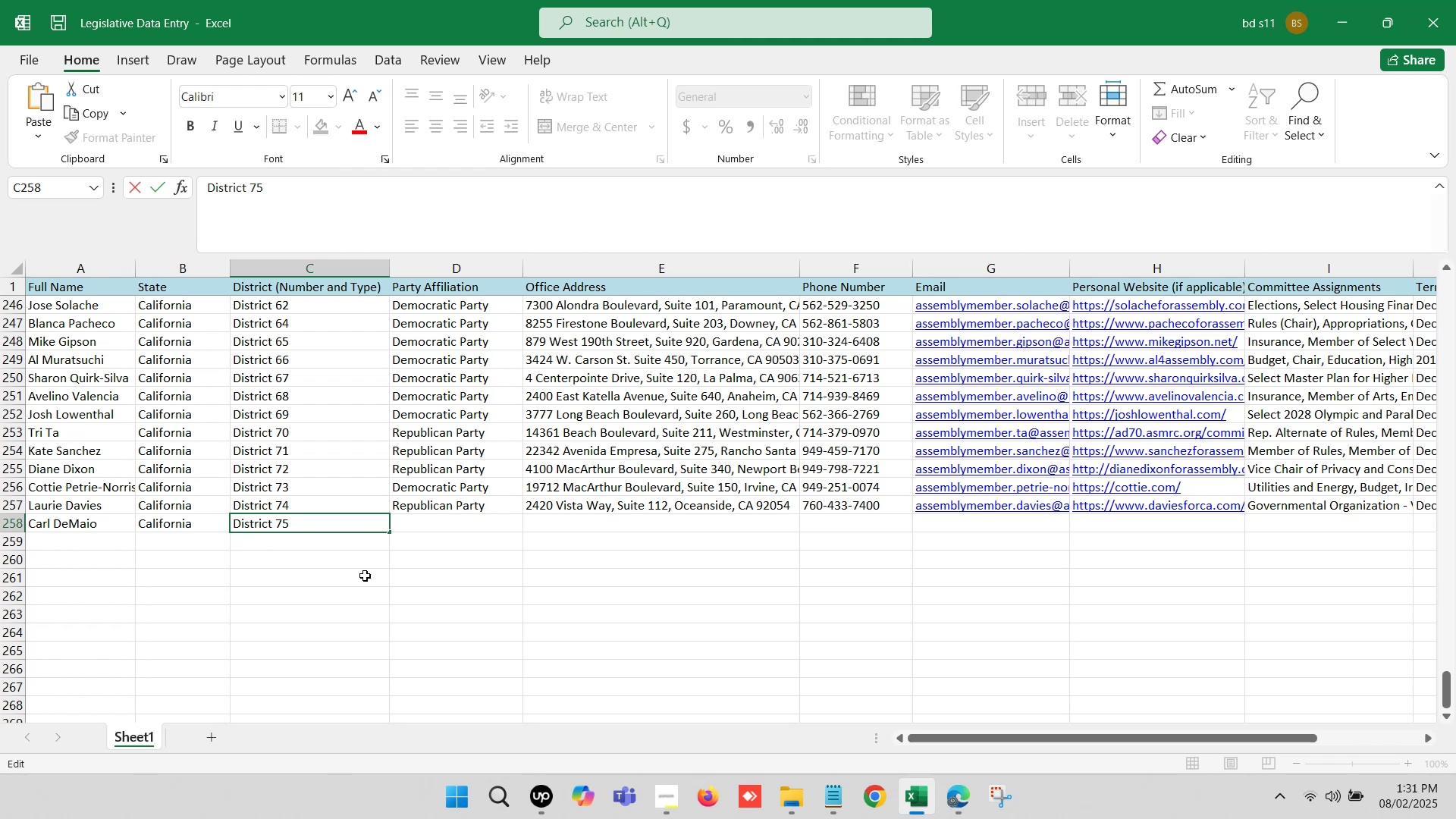 
left_click([396, 539])
 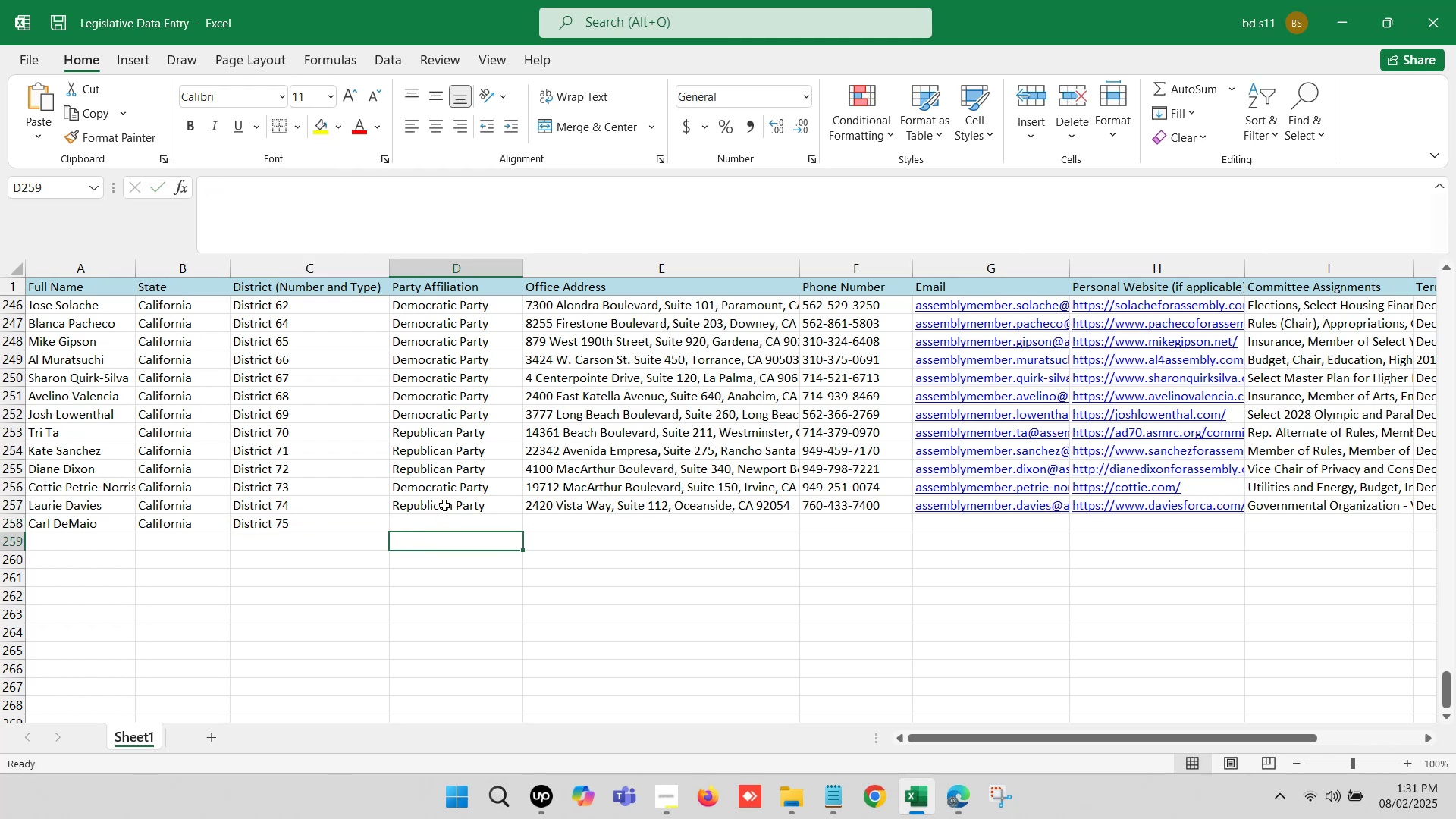 
left_click([443, 501])
 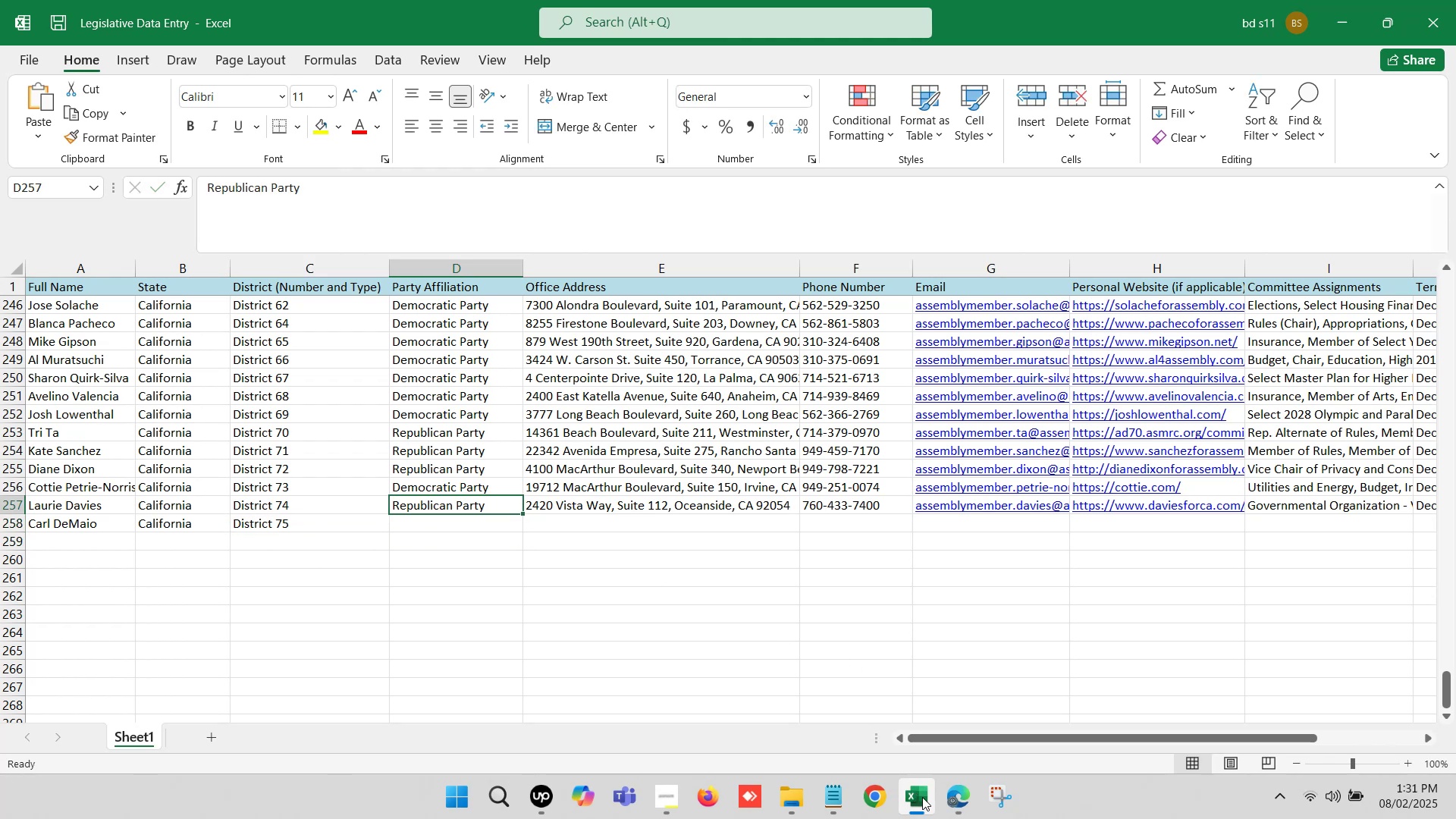 
left_click([956, 795])
 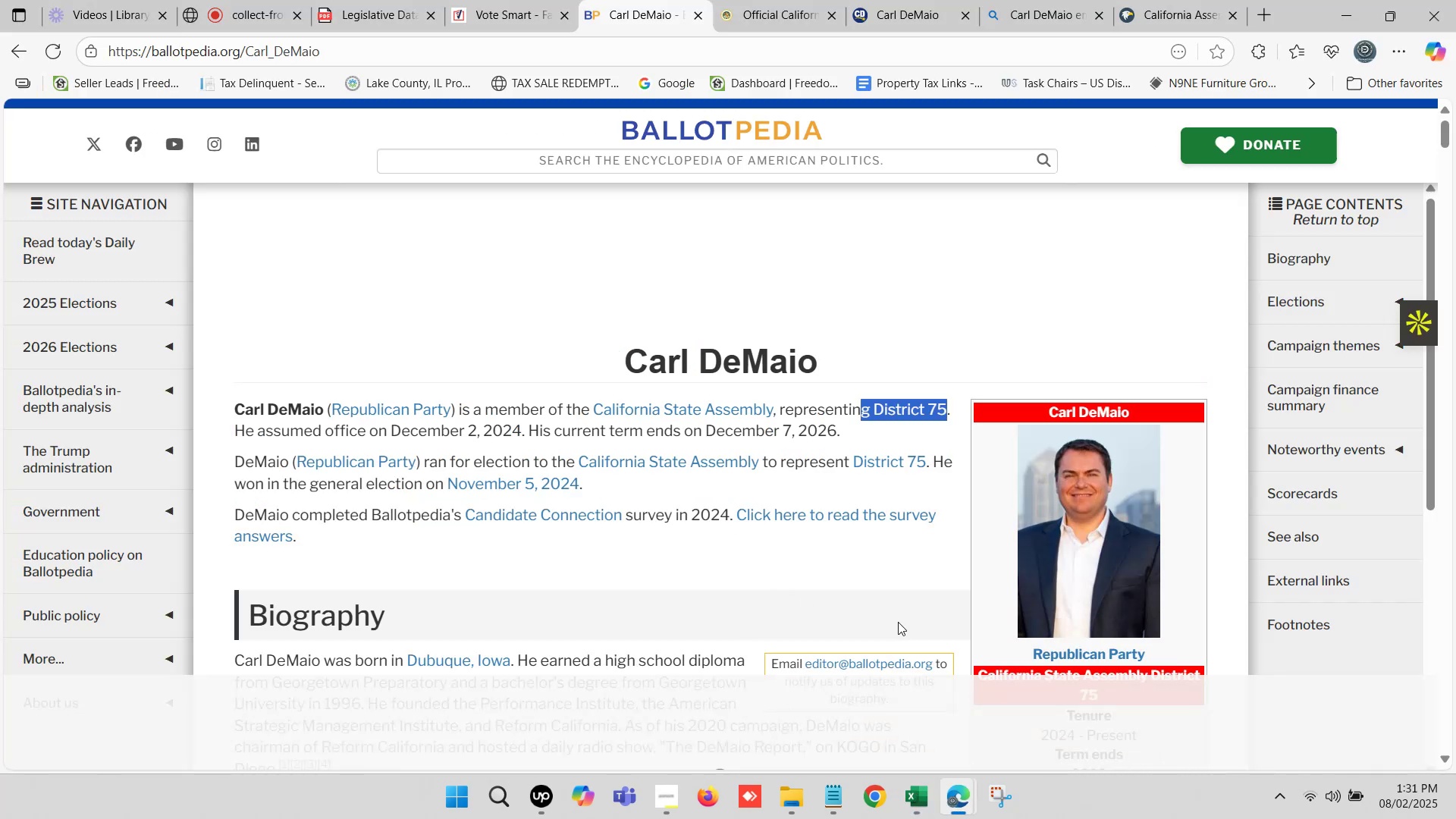 
left_click([913, 788])
 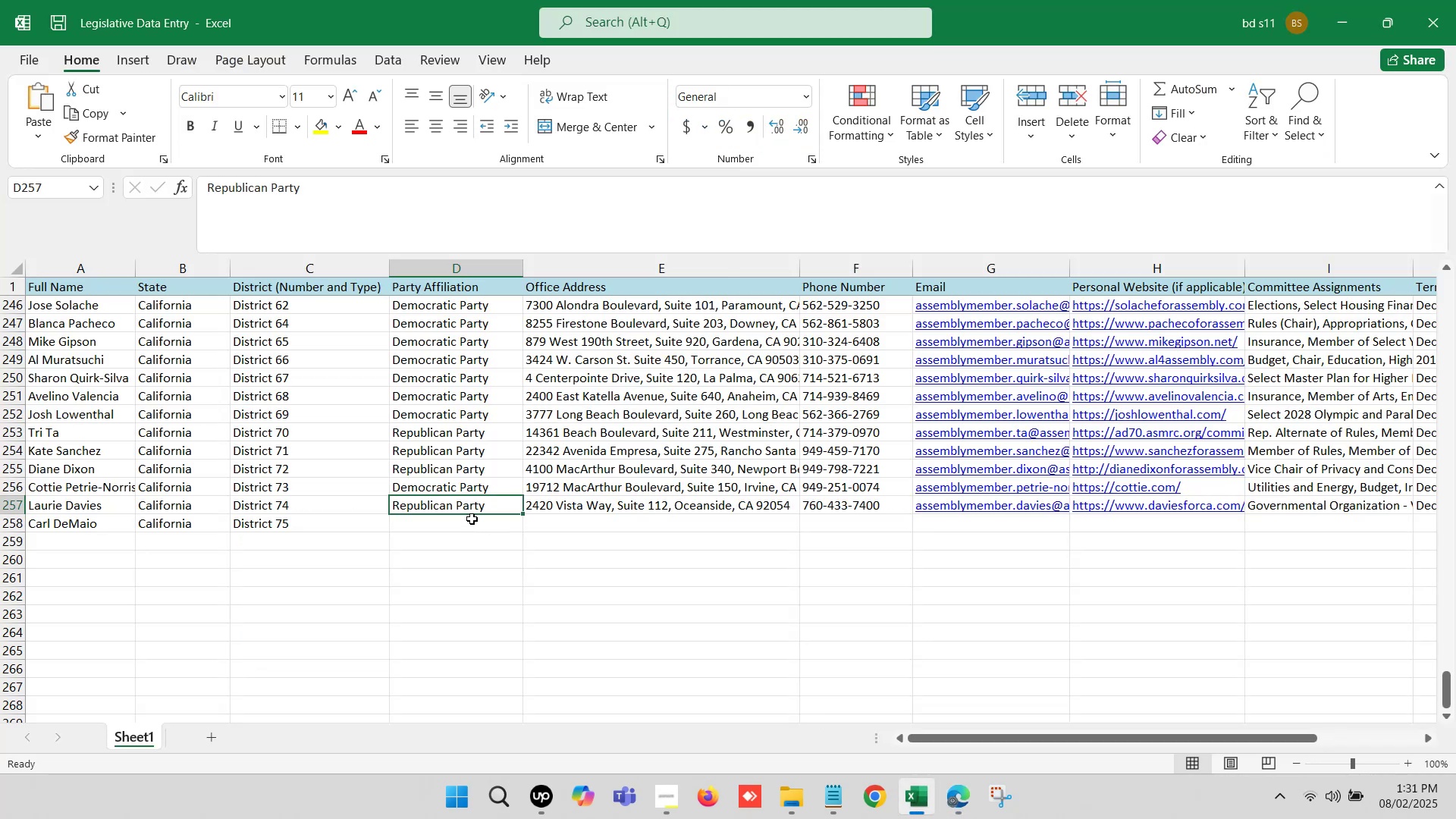 
key(Control+ControlLeft)
 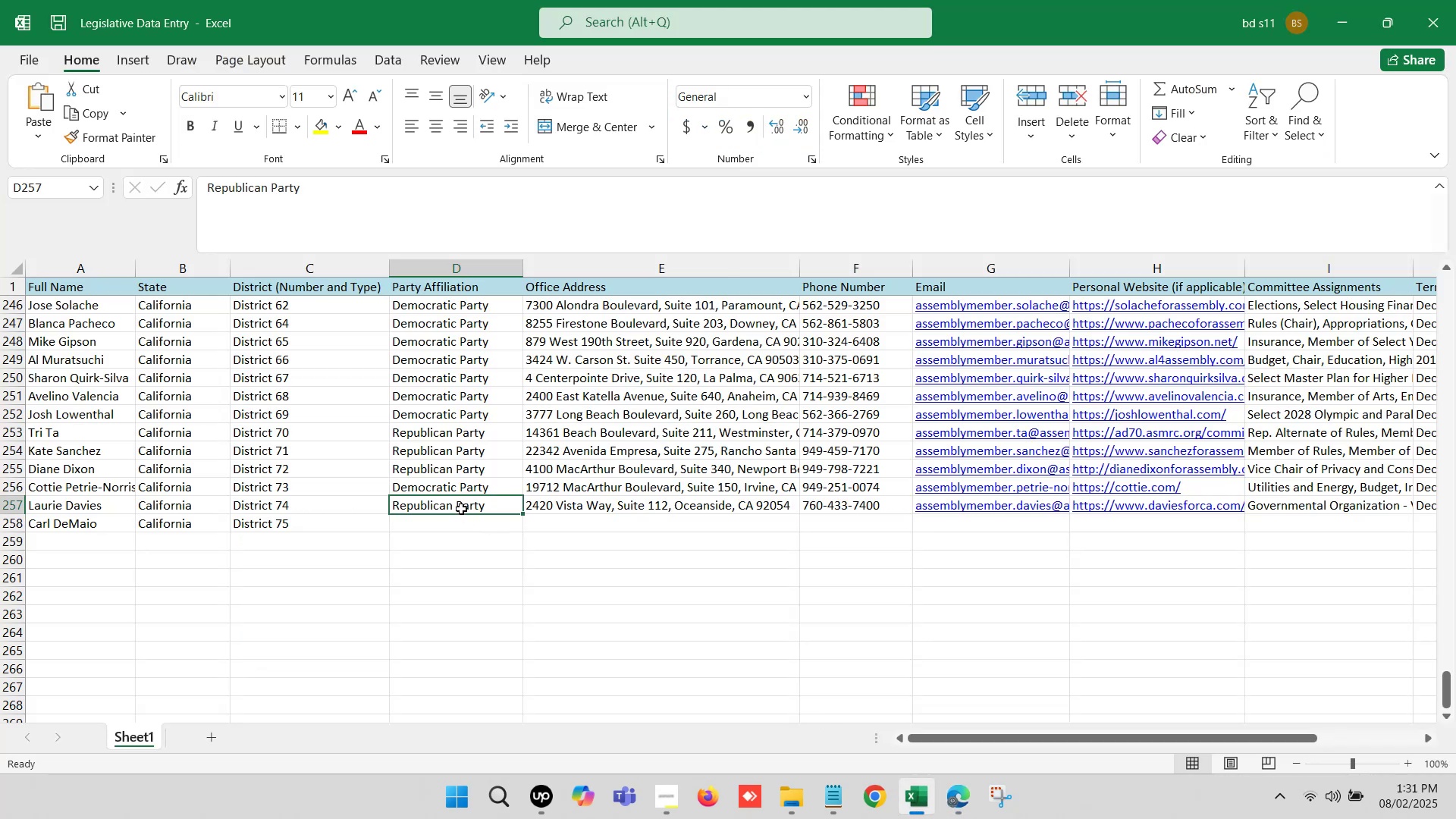 
key(Control+C)
 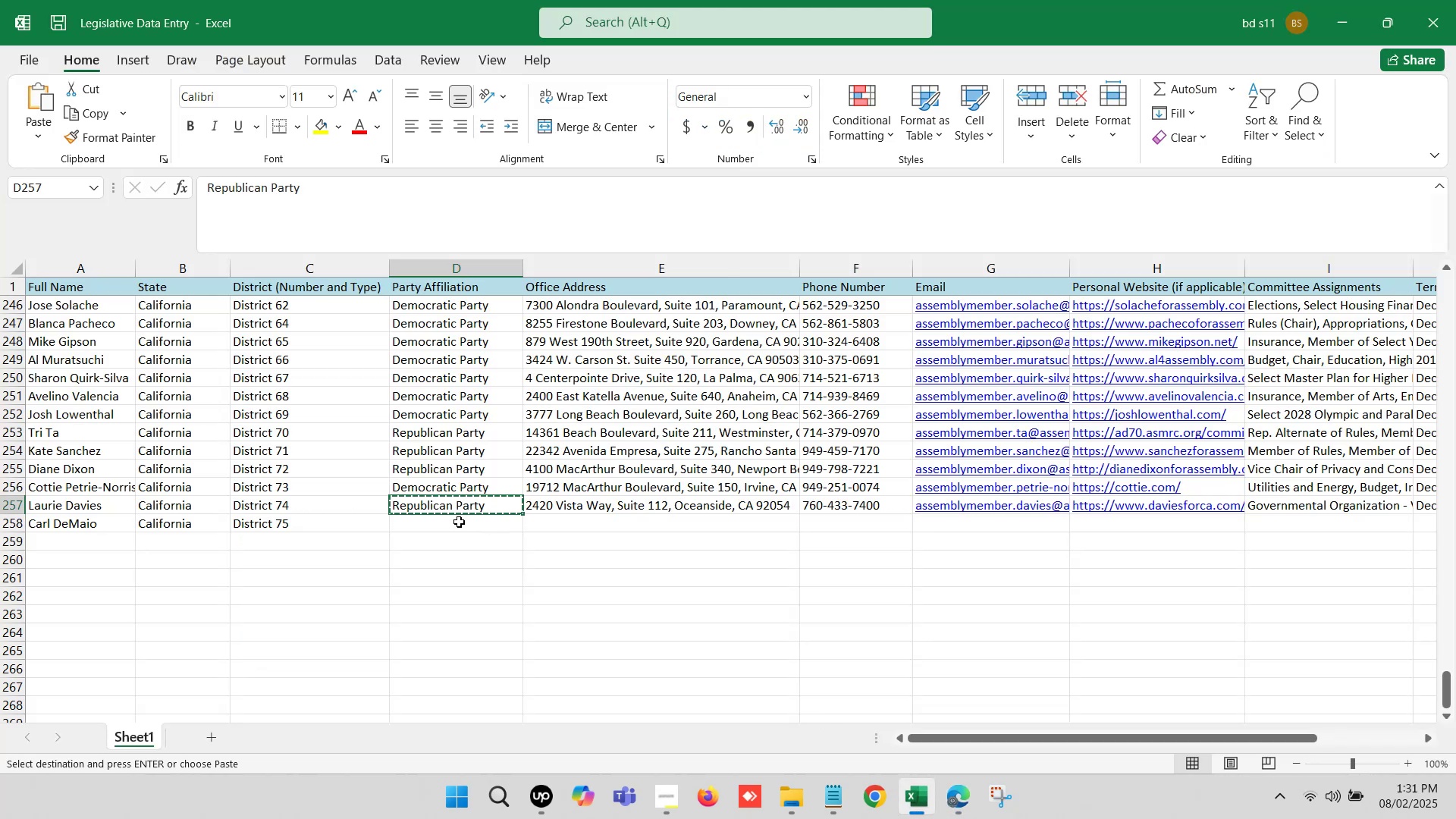 
left_click([459, 522])
 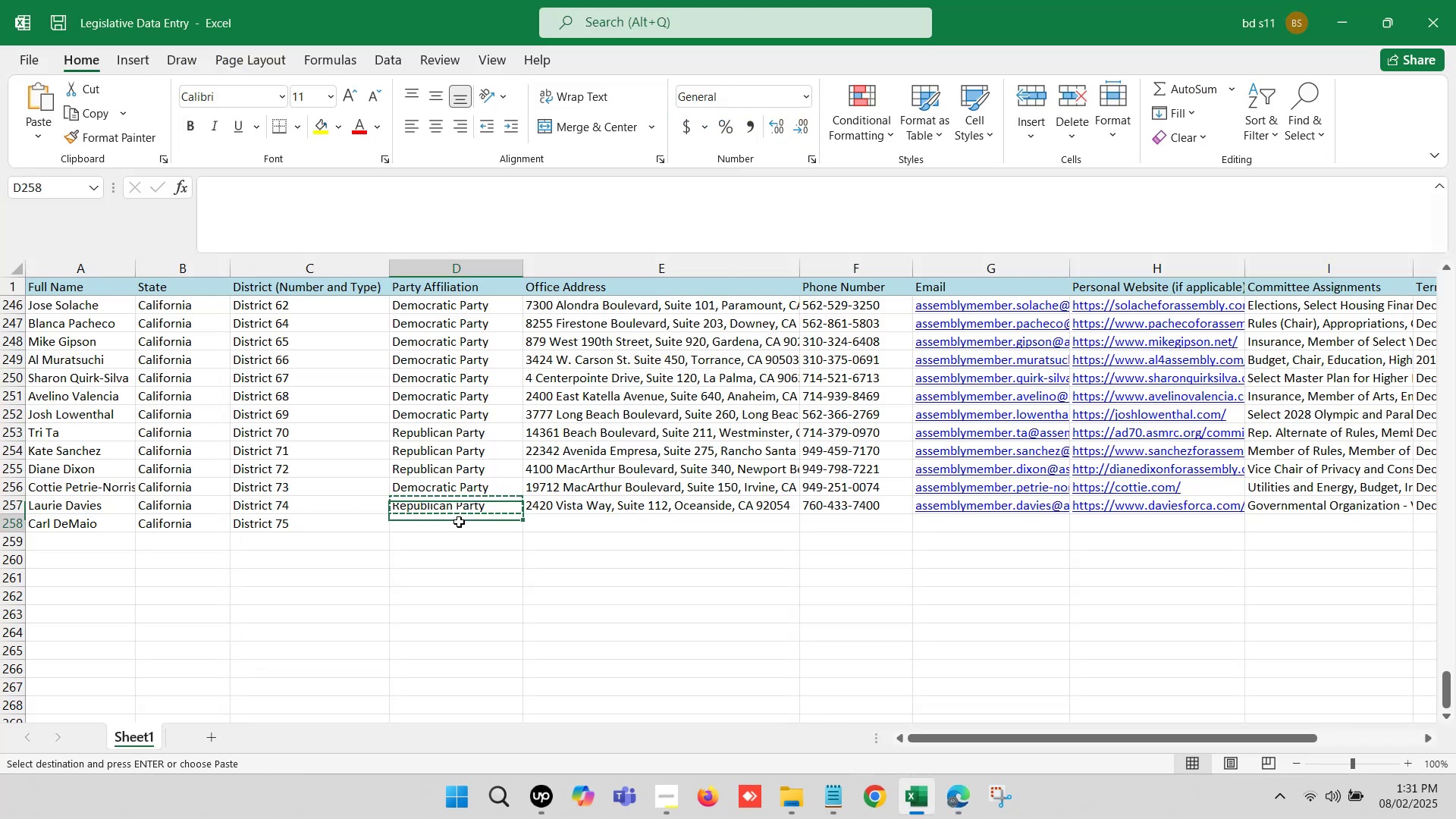 
key(Control+ControlLeft)
 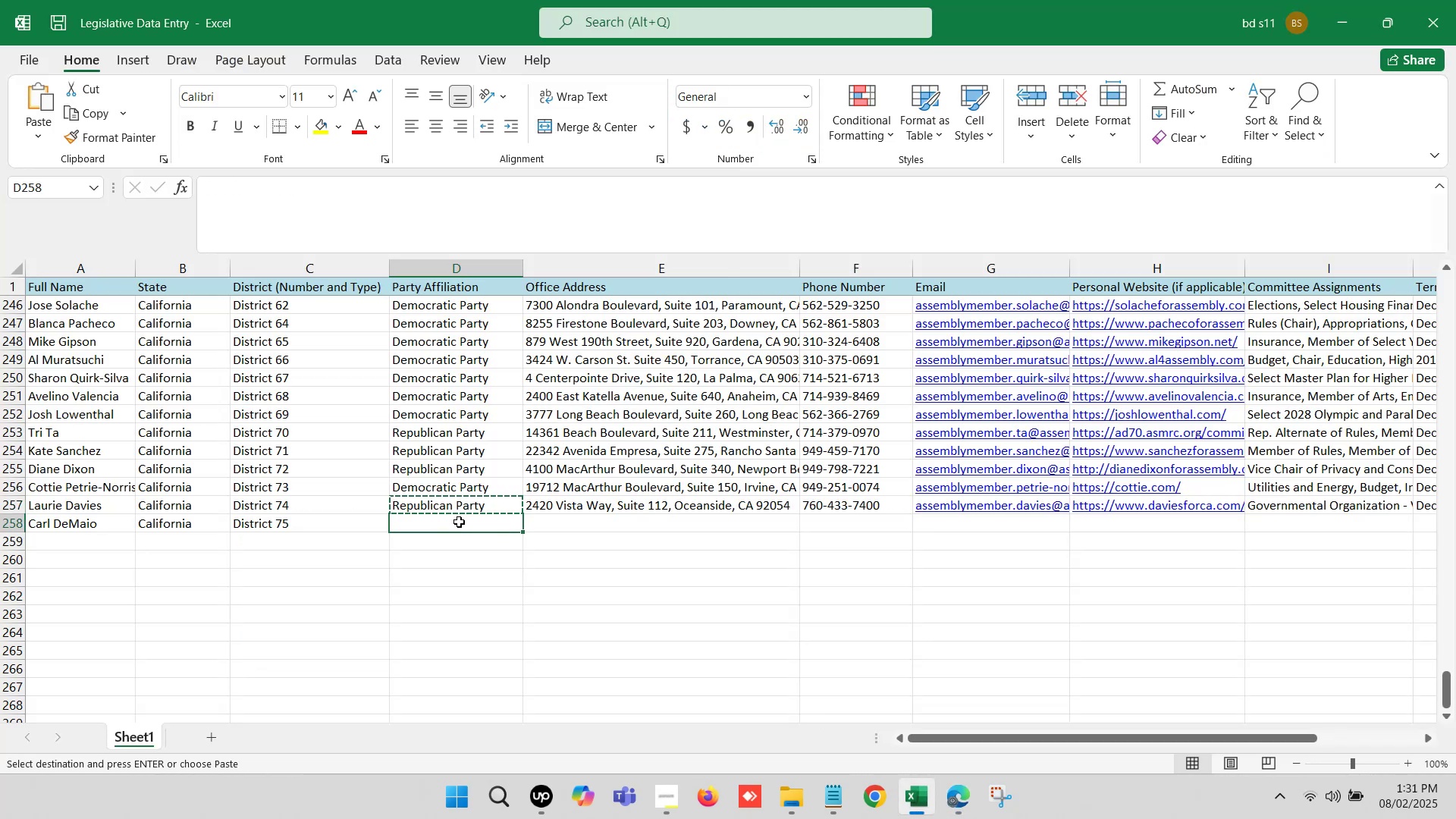 
key(Control+V)
 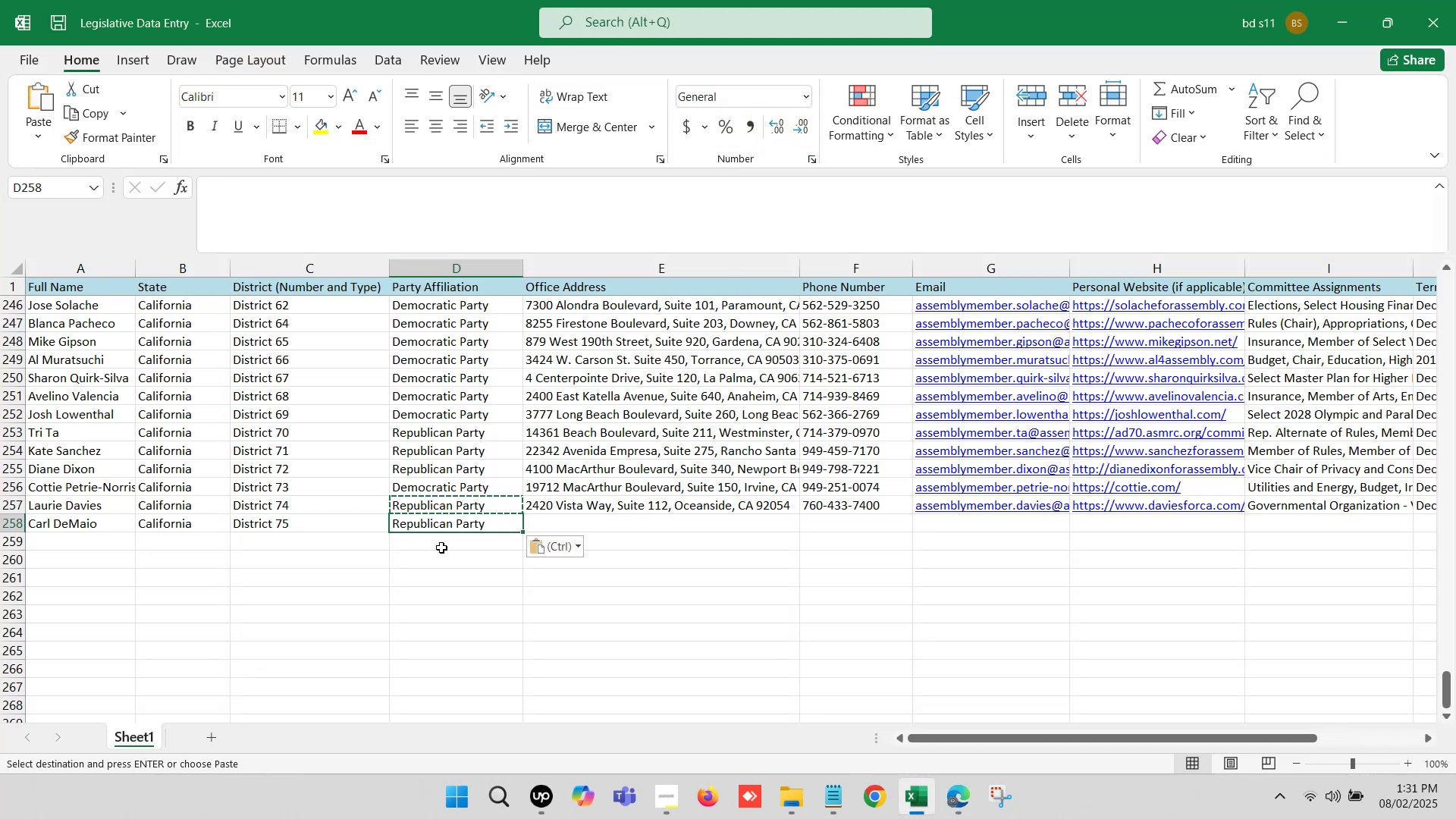 
left_click([440, 549])
 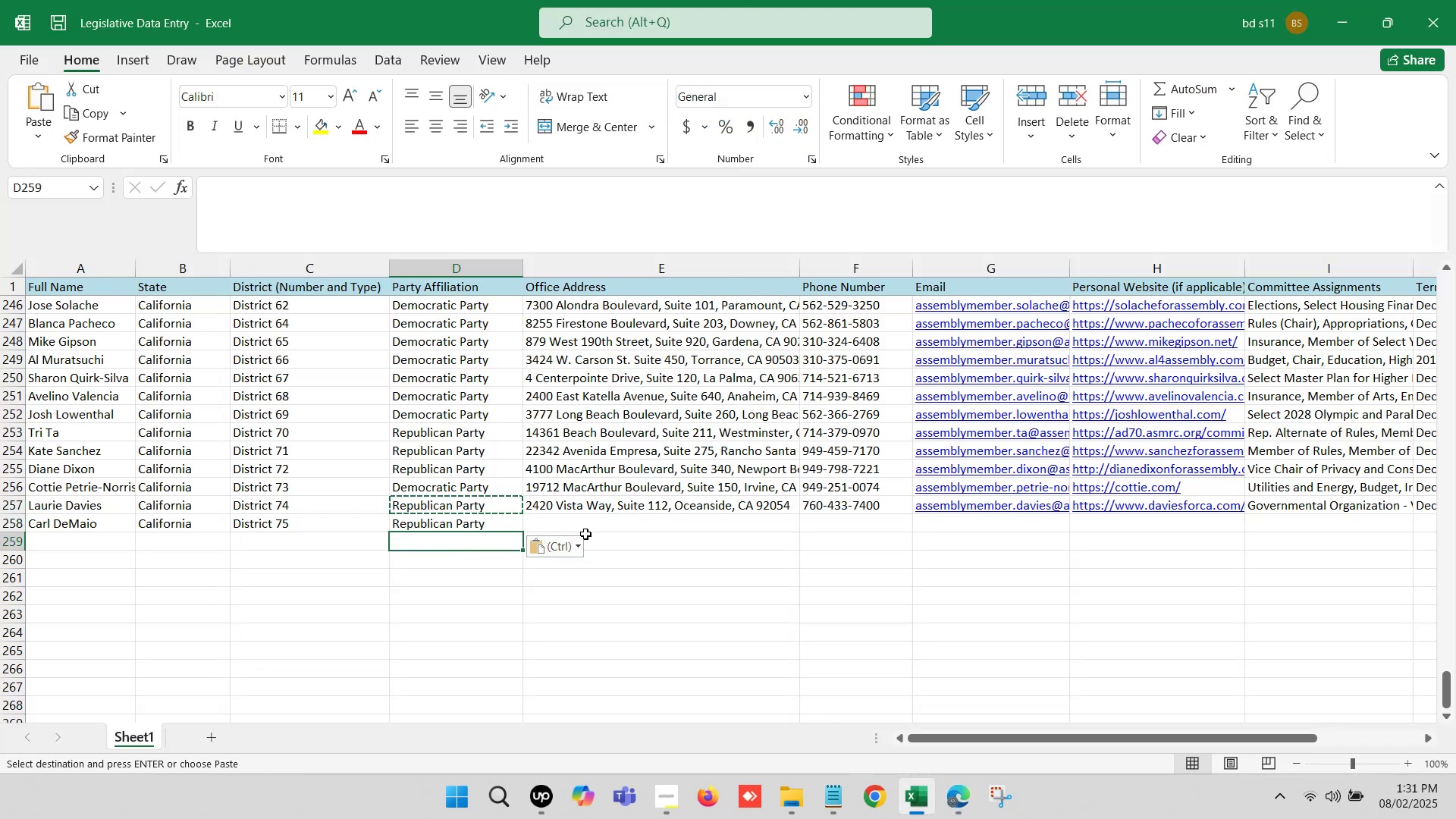 
left_click([594, 523])
 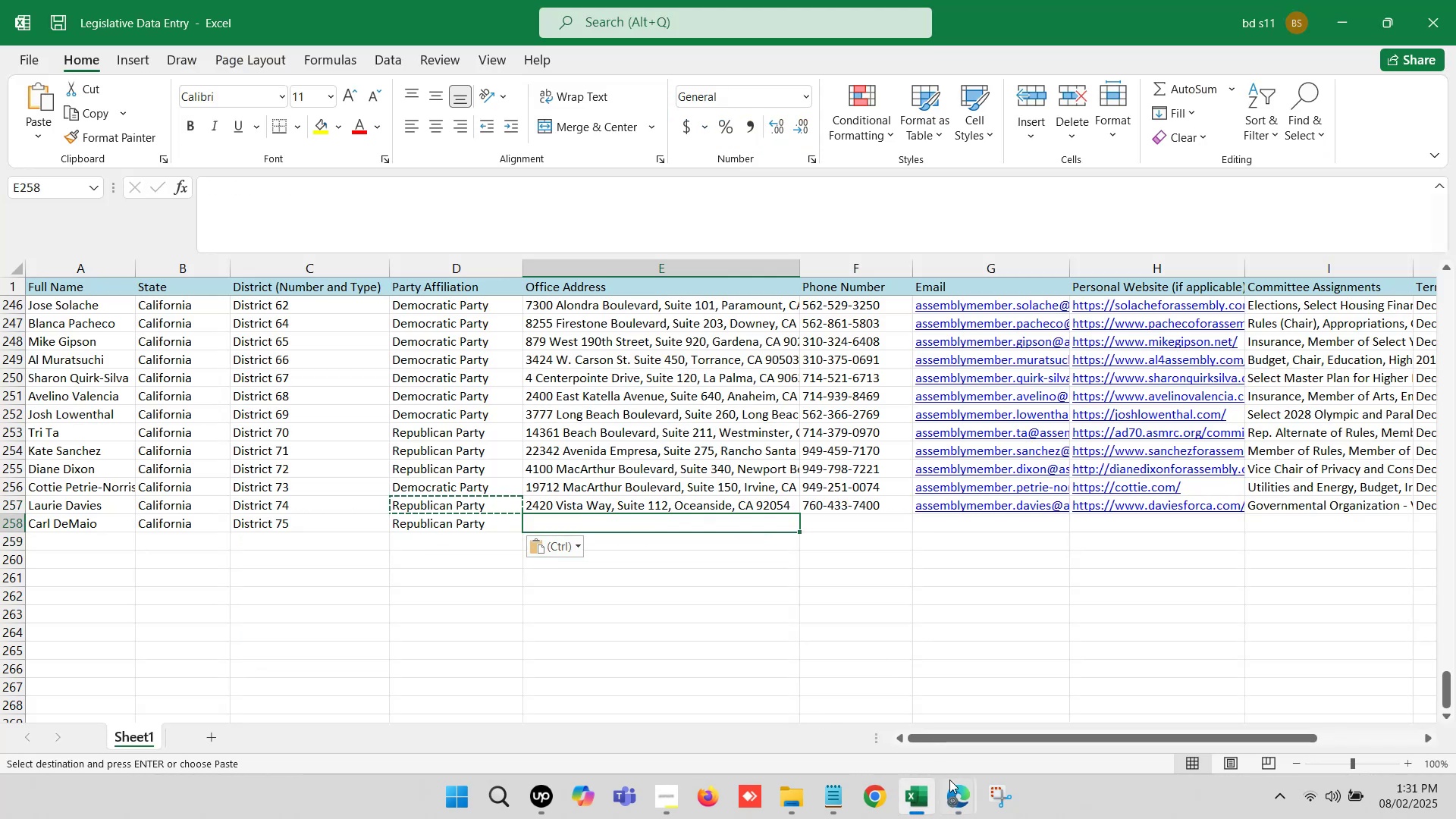 
left_click([954, 805])
 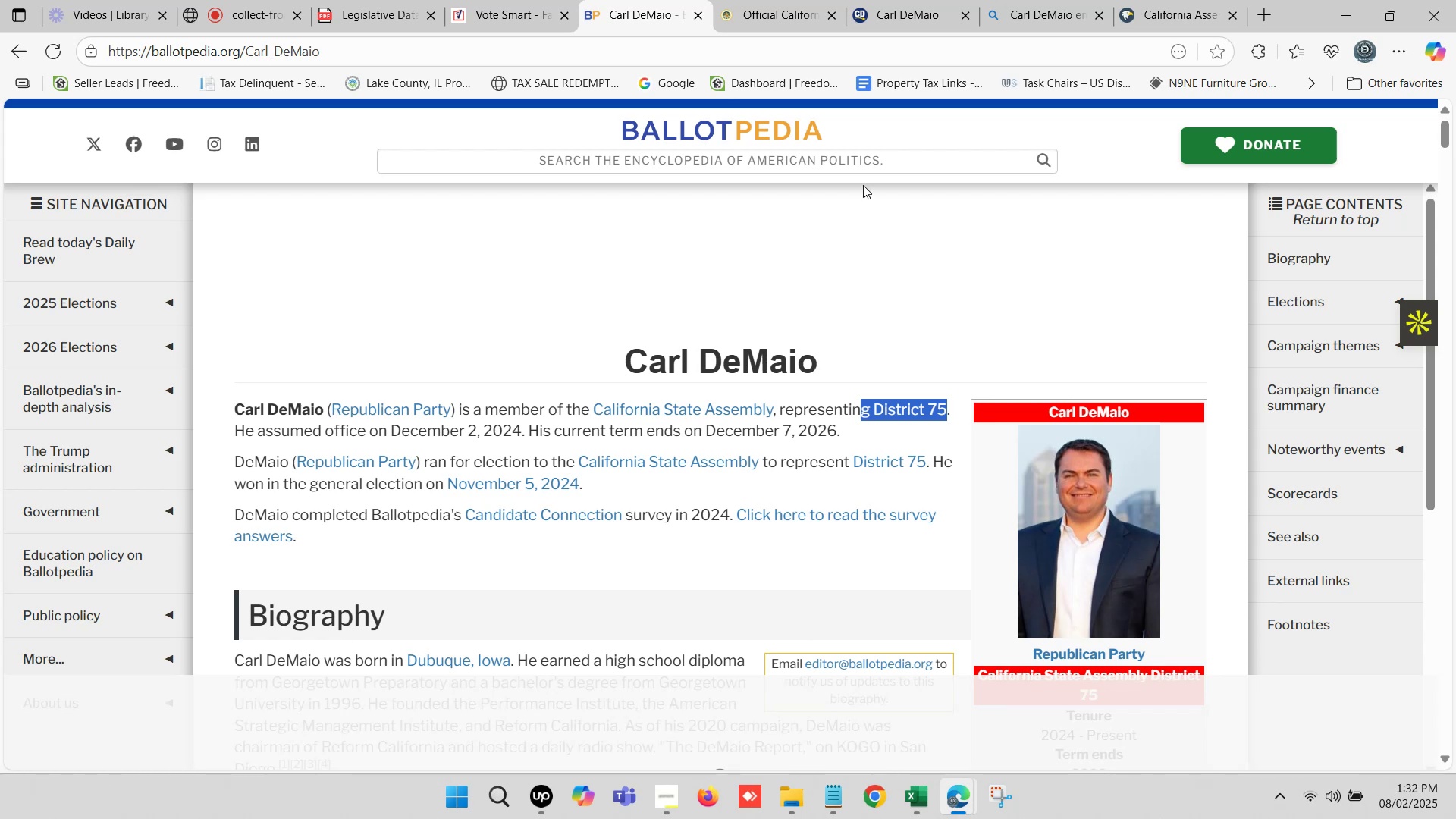 
wait(5.17)
 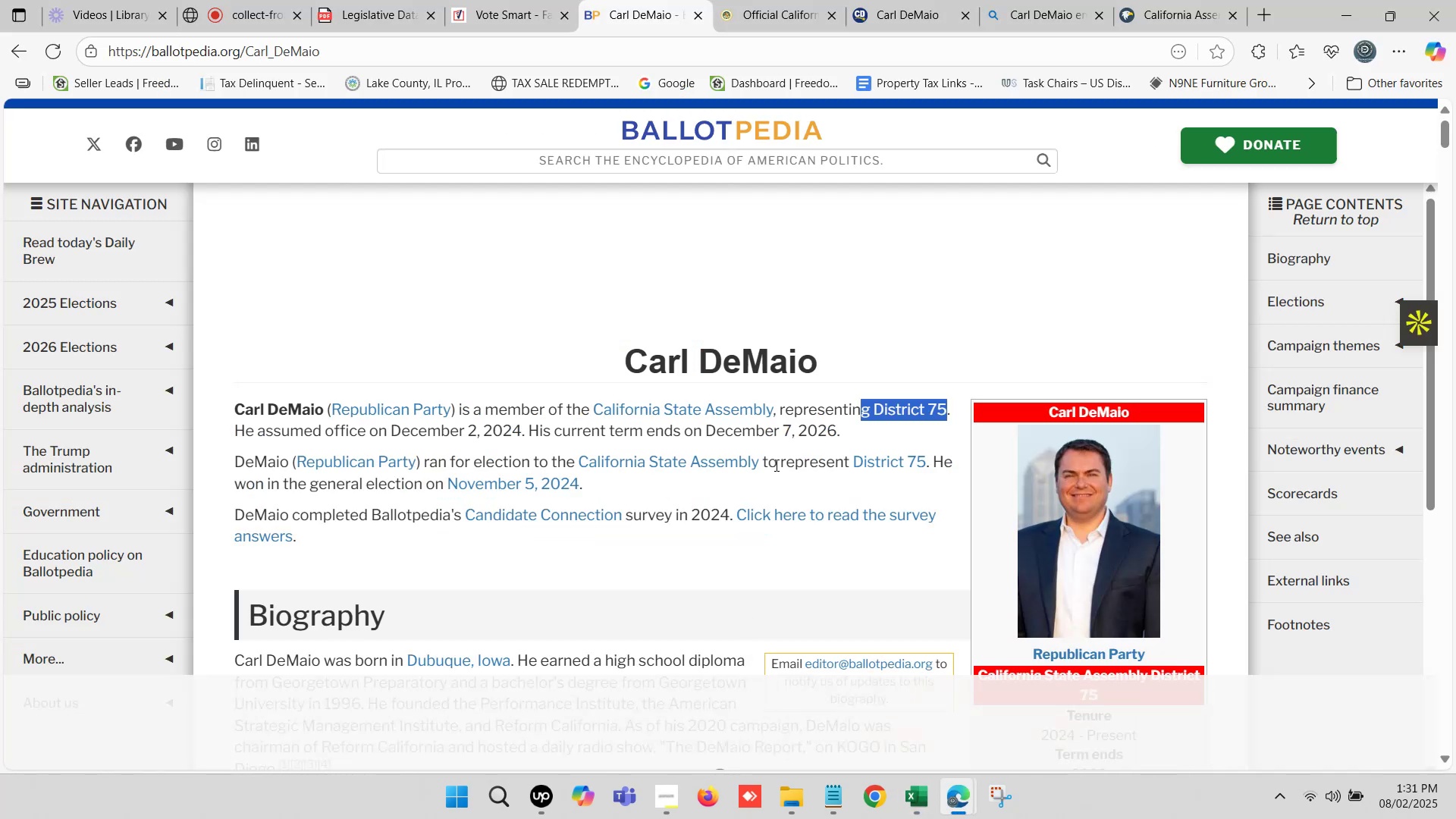 
left_click([763, 0])
 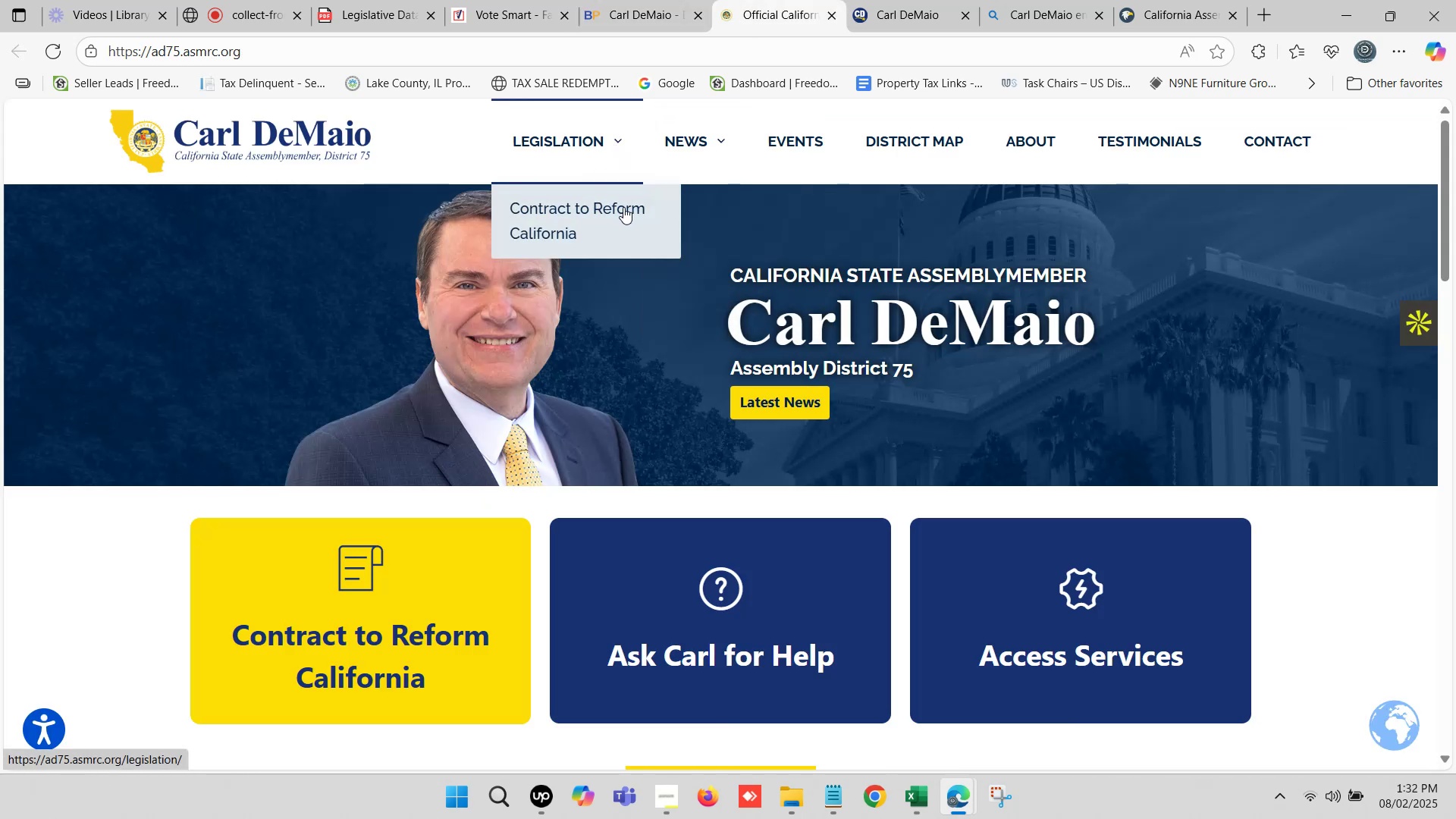 
wait(6.36)
 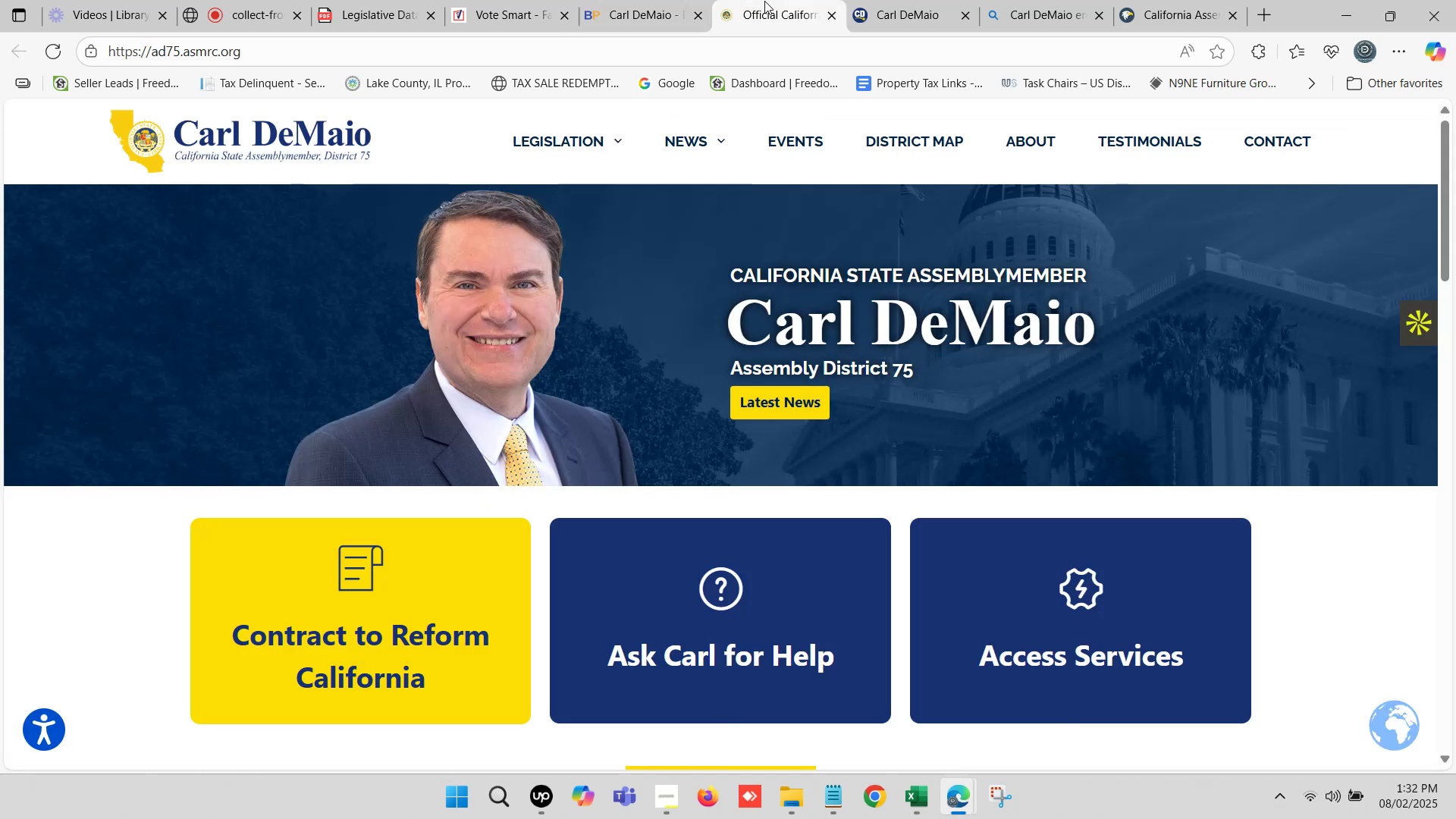 
scroll: coordinate [640, 331], scroll_direction: down, amount: 19.0
 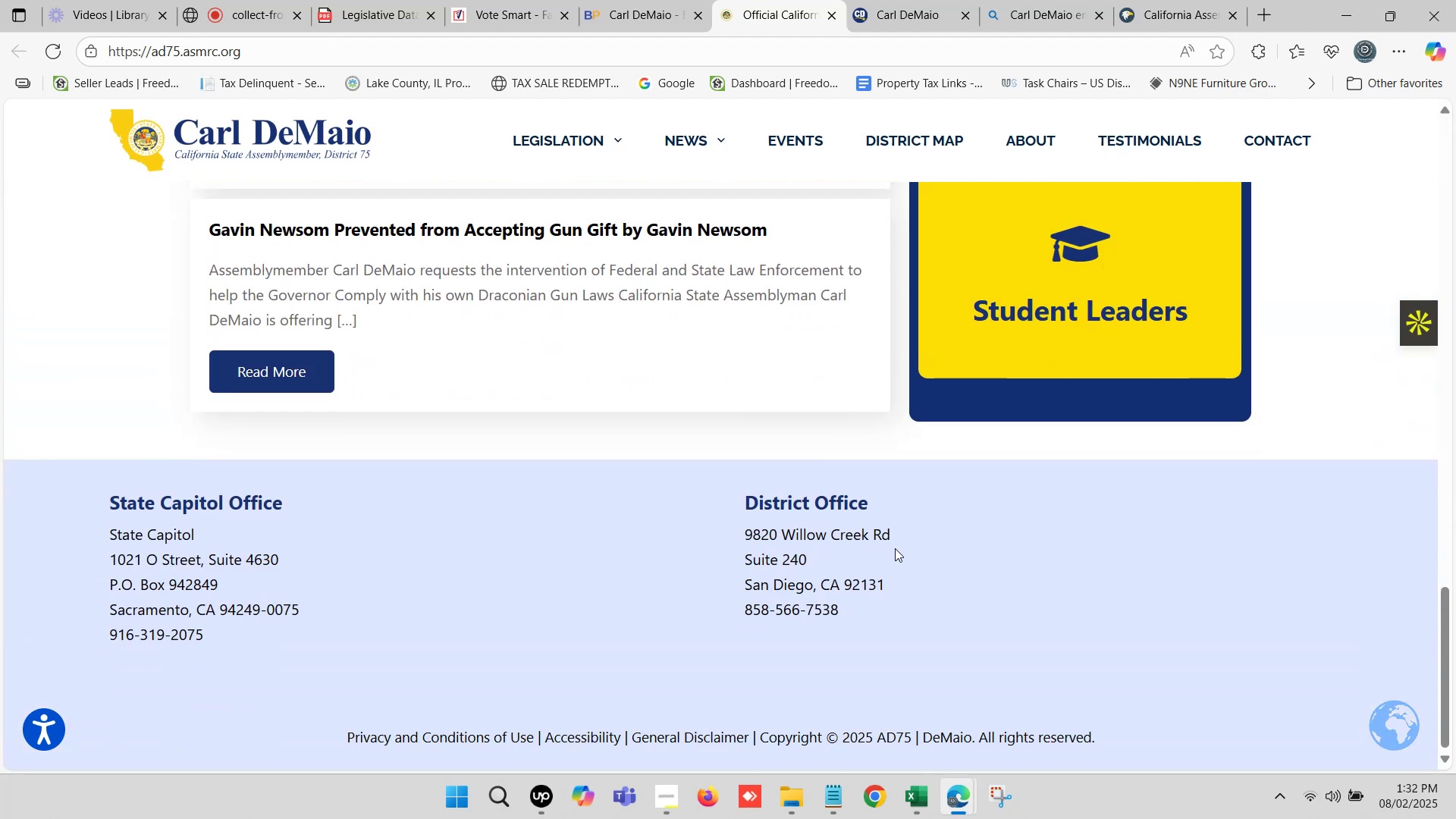 
left_click_drag(start_coordinate=[893, 581], to_coordinate=[746, 537])
 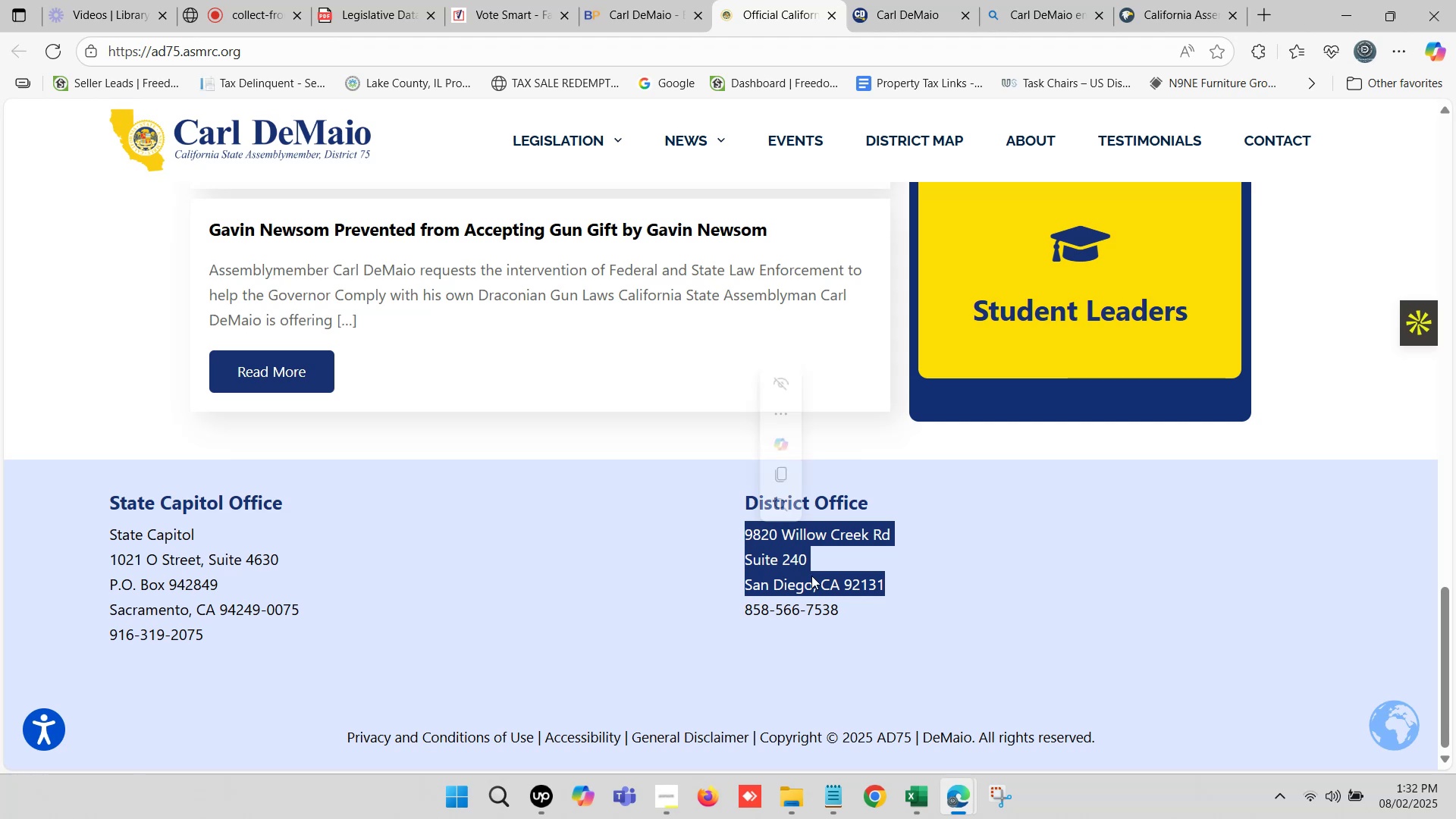 
key(Control+ControlLeft)
 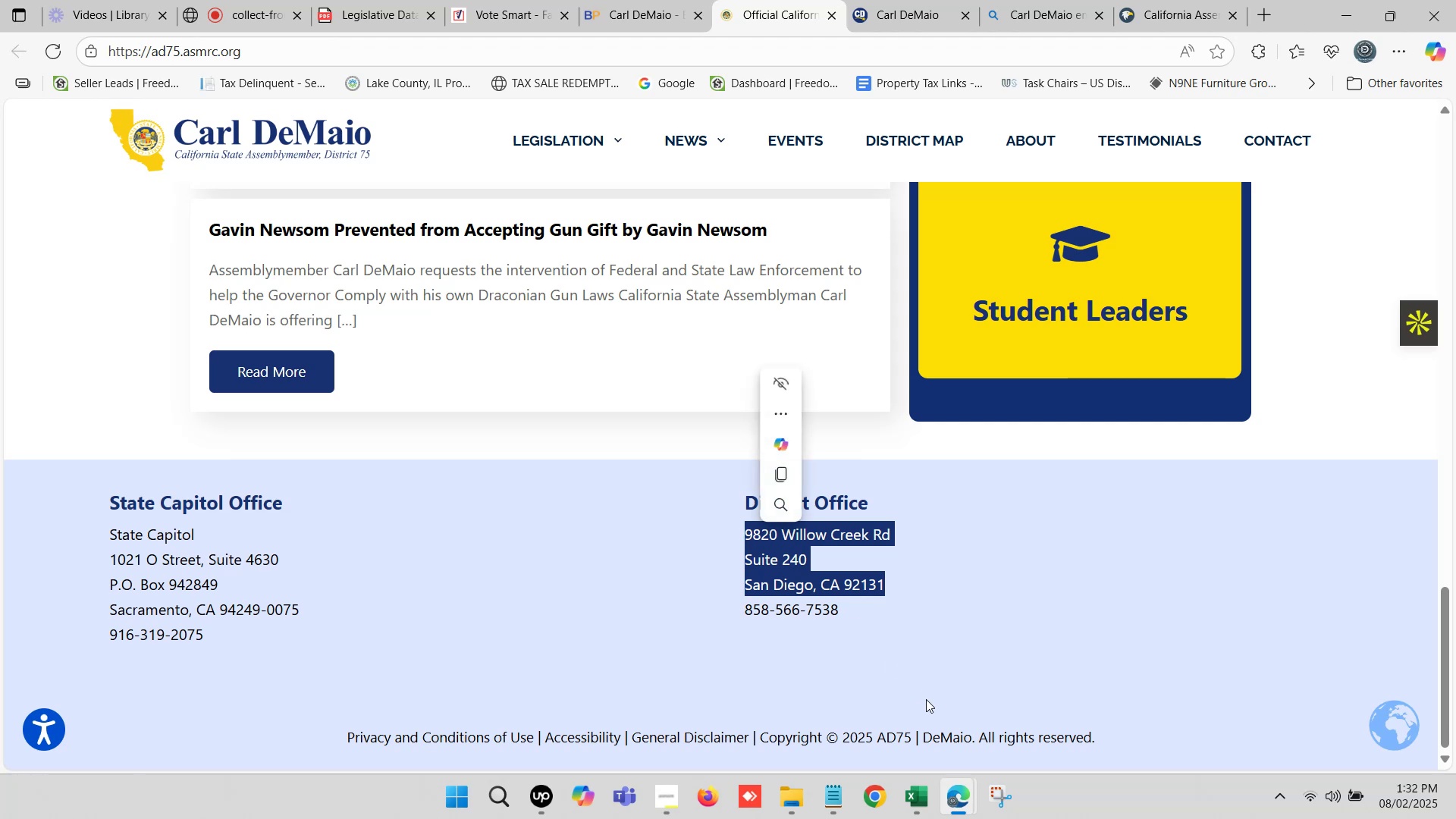 
key(Control+C)
 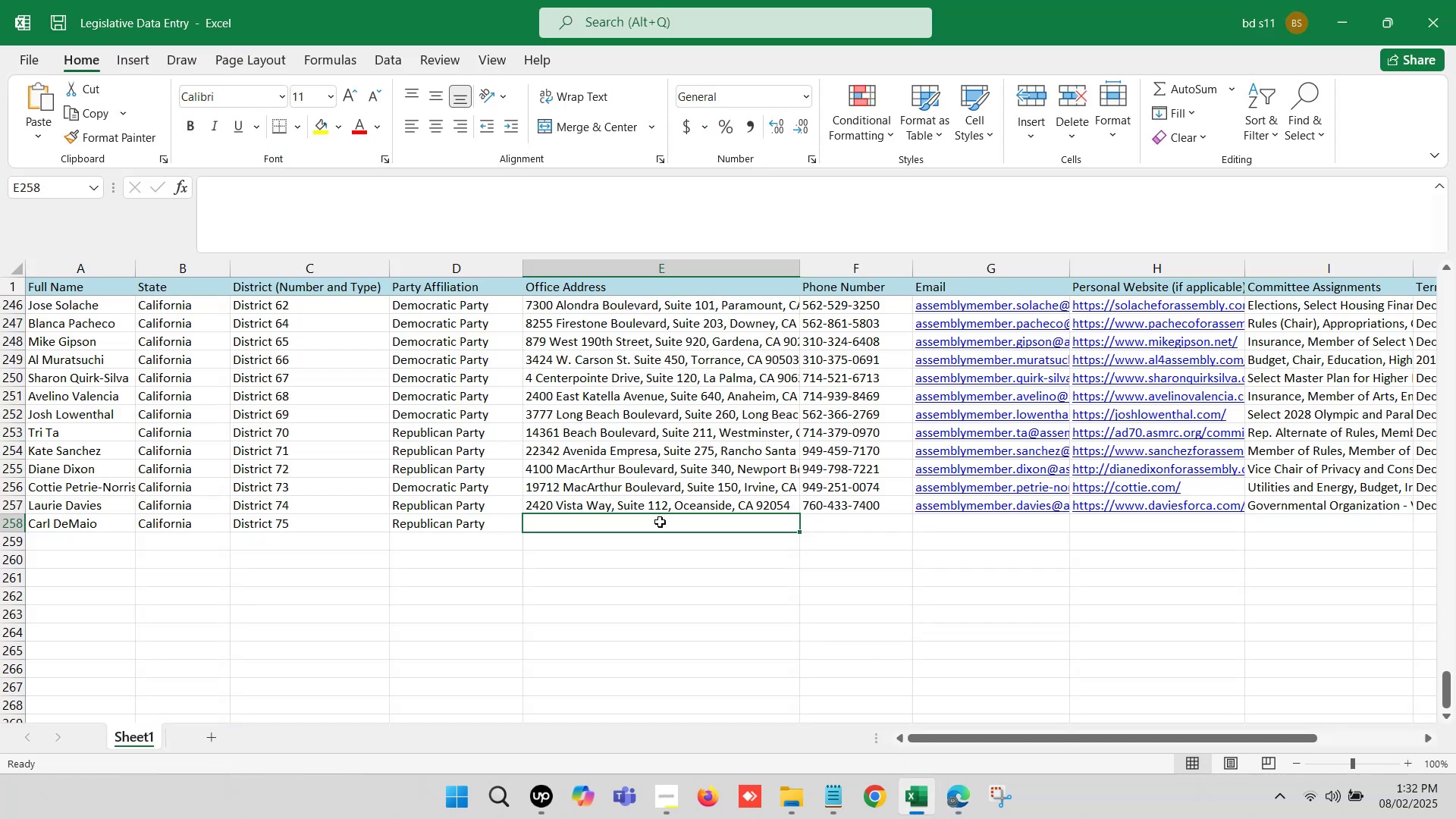 
double_click([654, 520])
 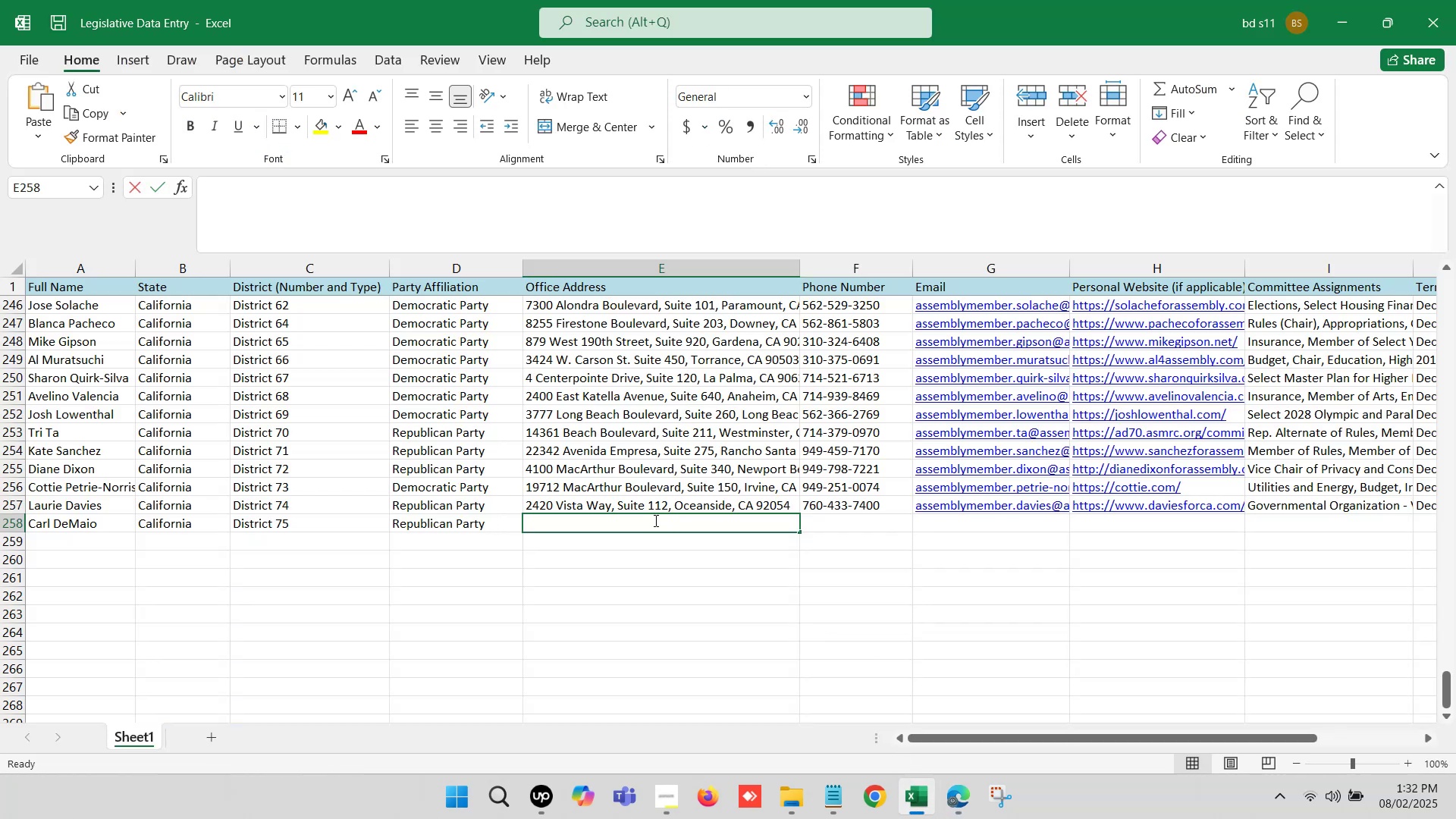 
key(Control+ControlLeft)
 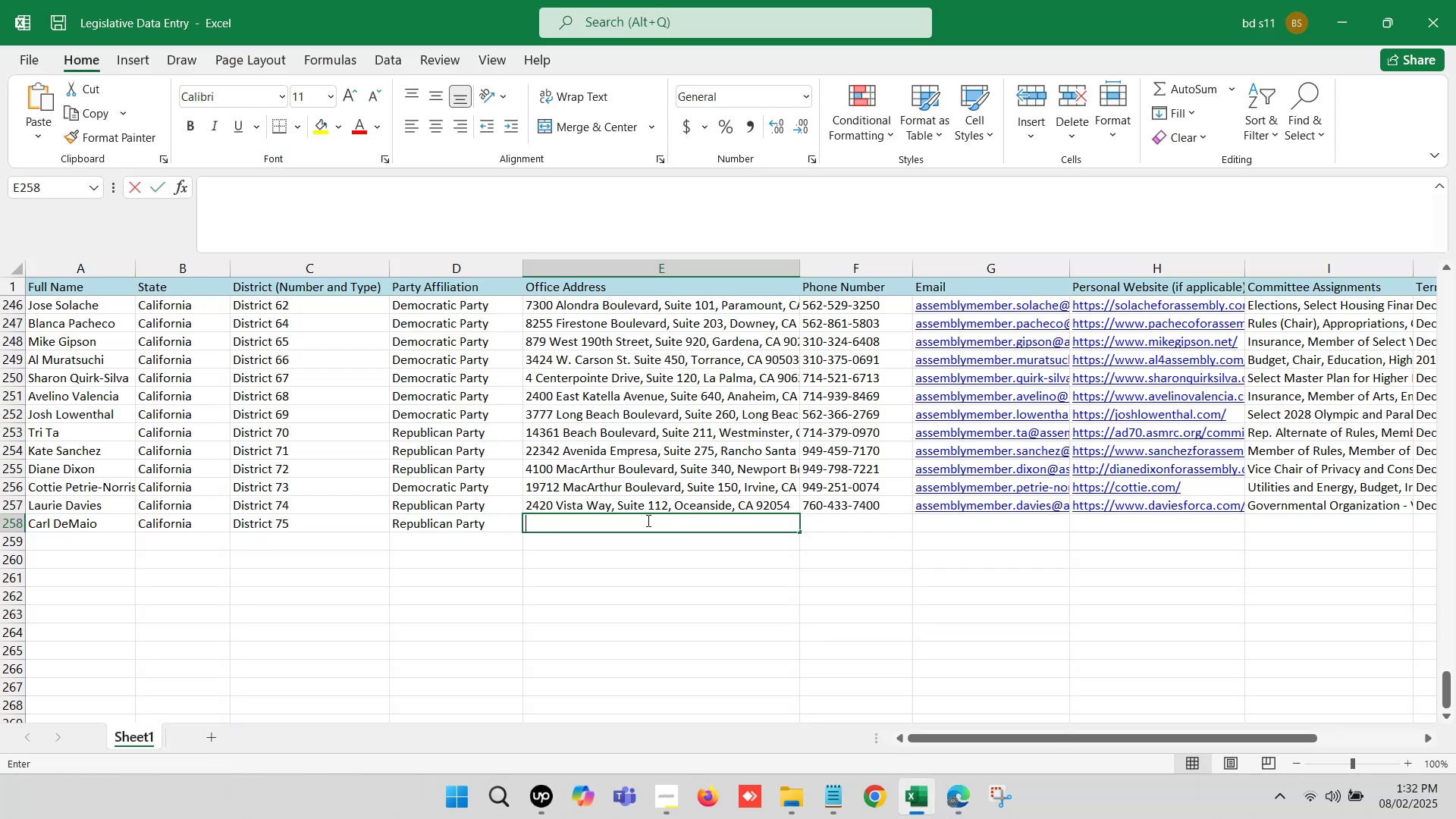 
key(Control+V)
 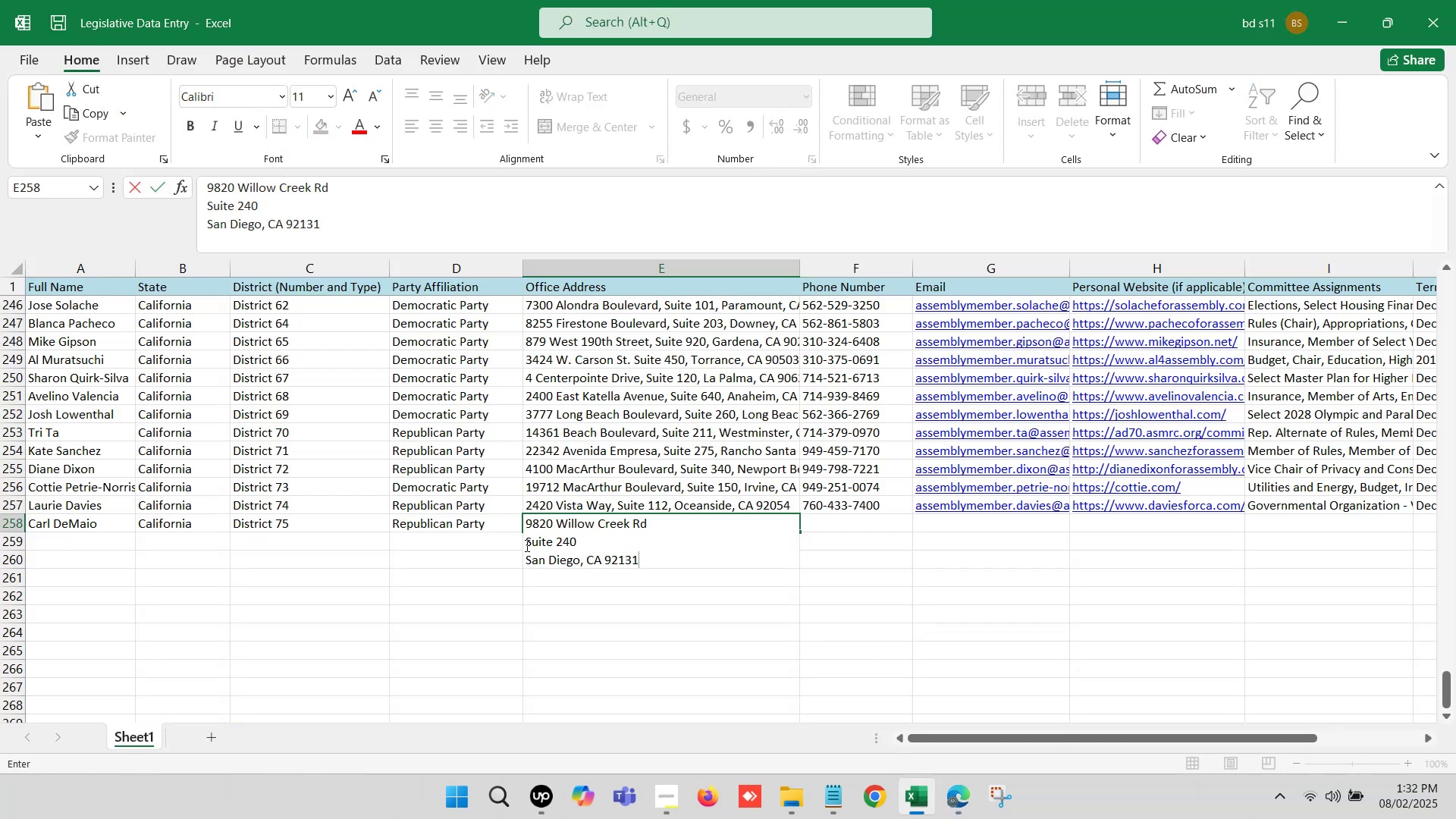 
left_click([522, 543])
 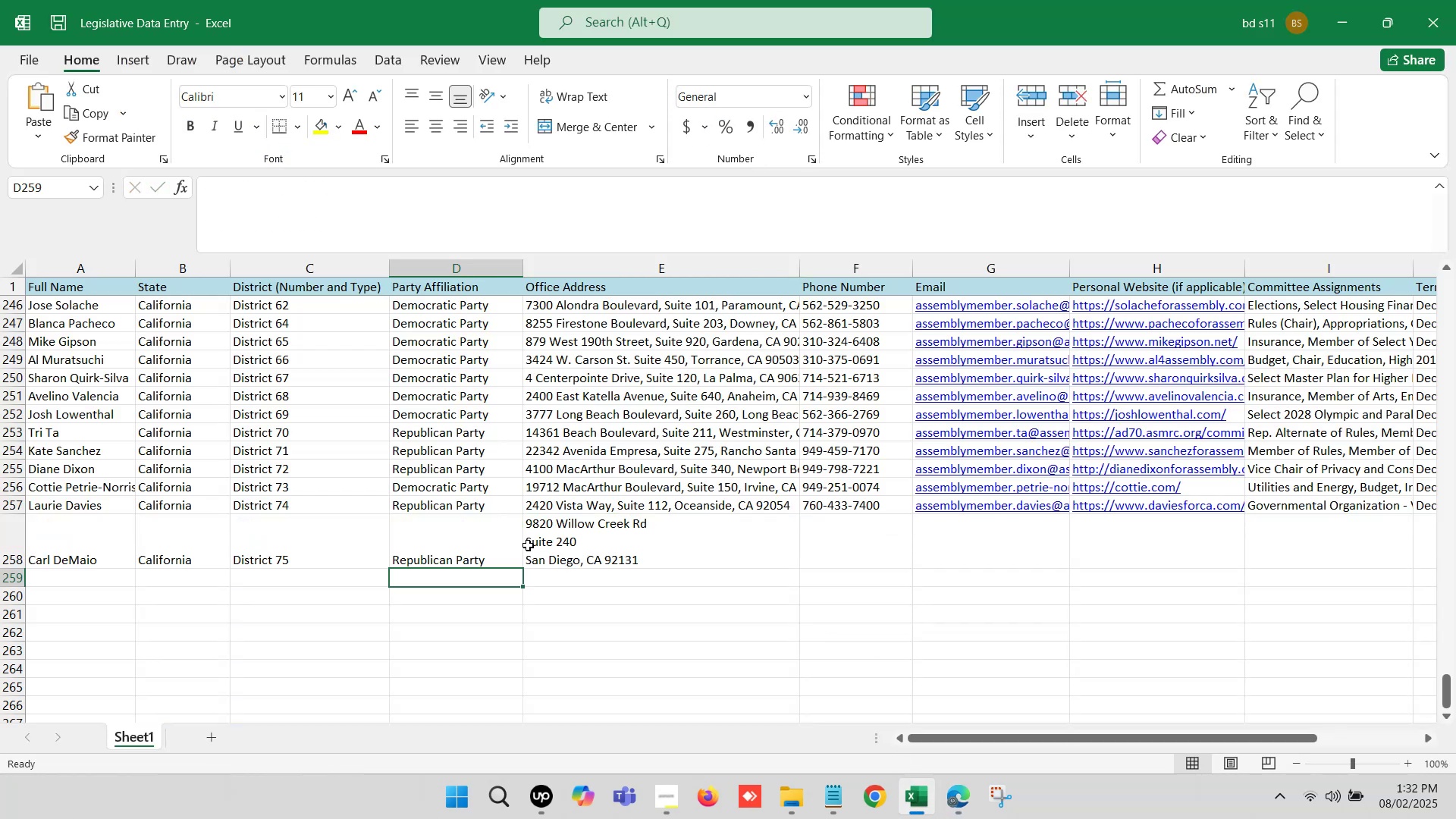 
left_click([531, 545])
 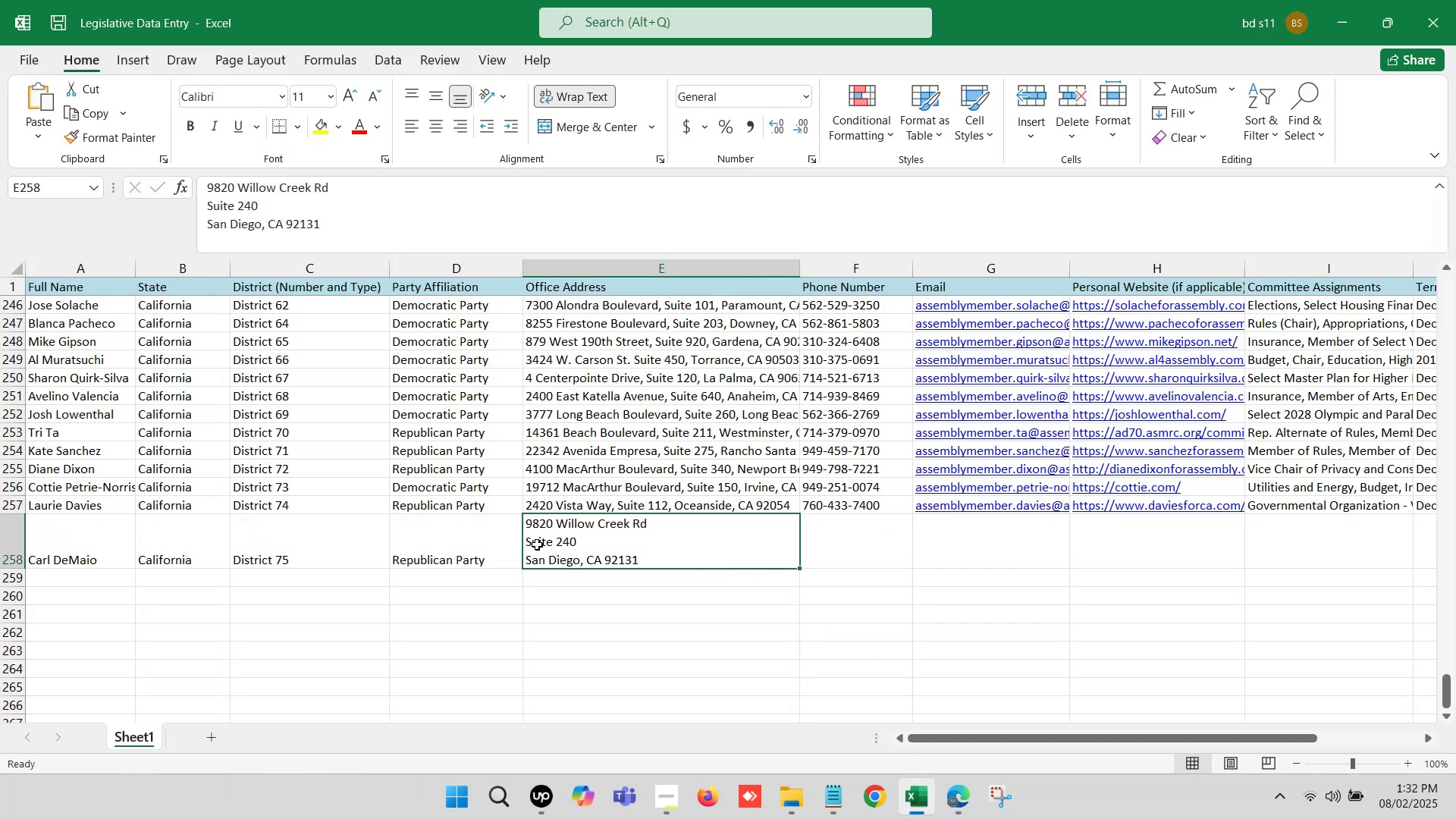 
double_click([537, 544])
 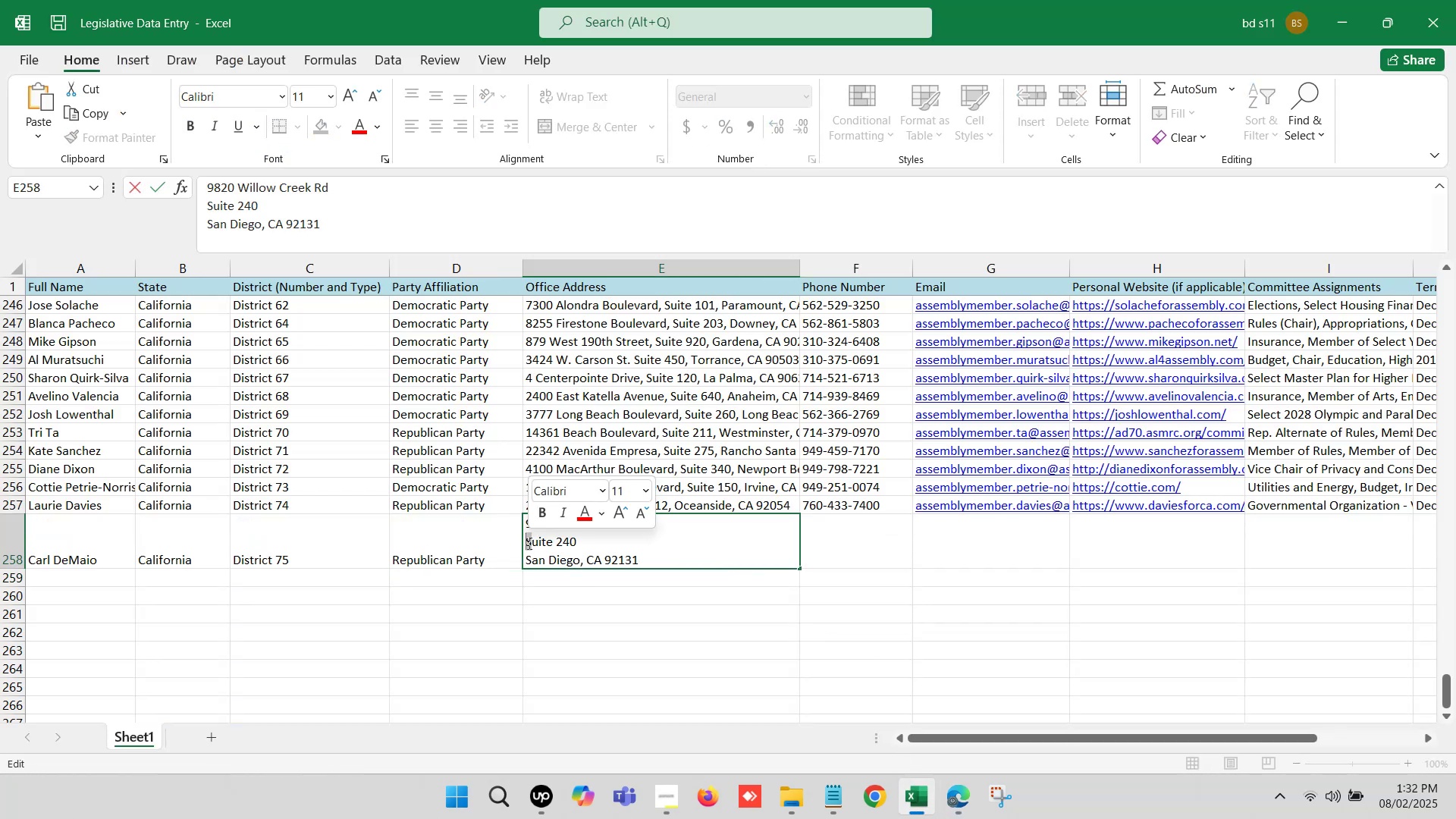 
left_click([526, 557])
 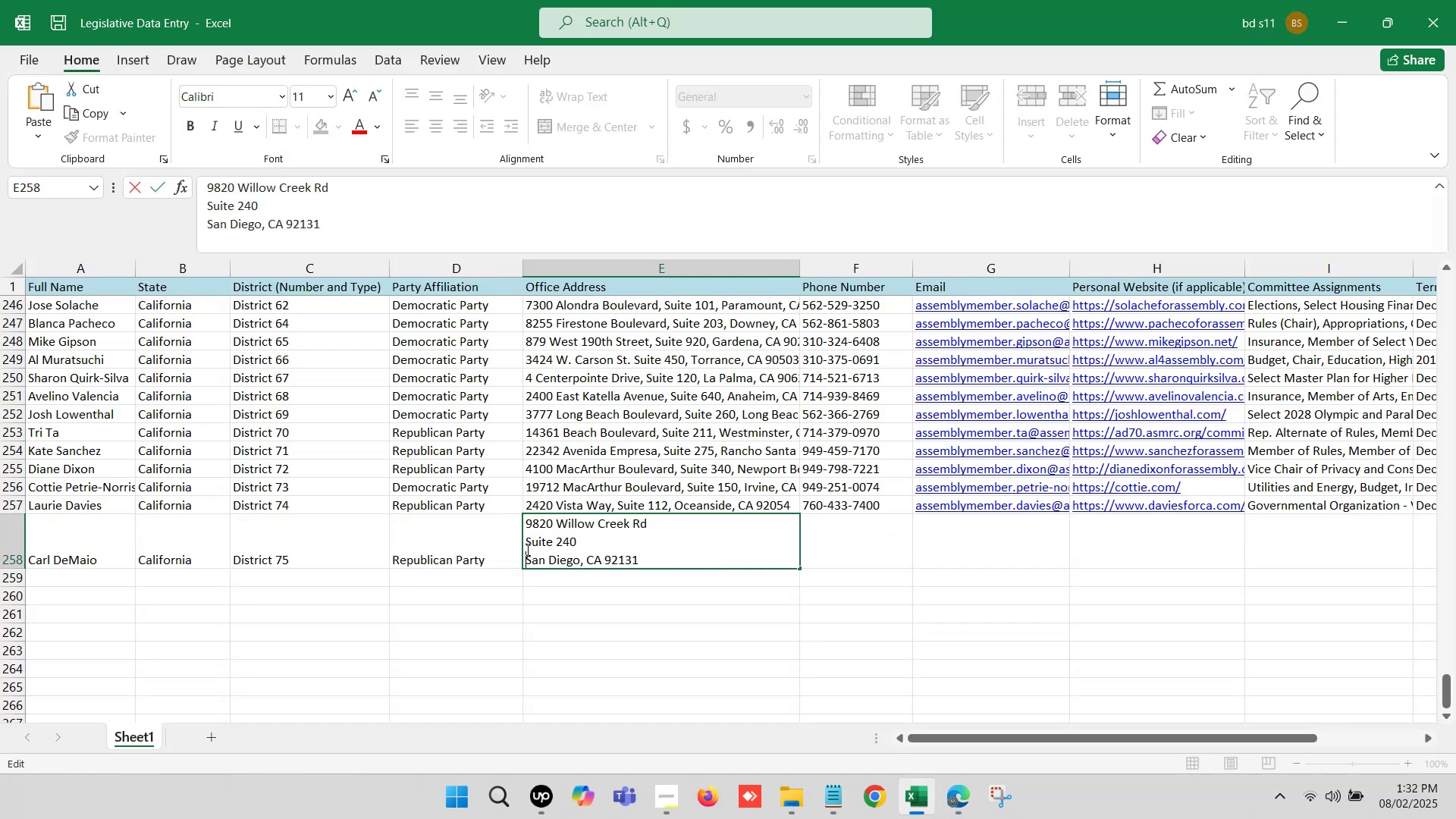 
left_click([526, 544])
 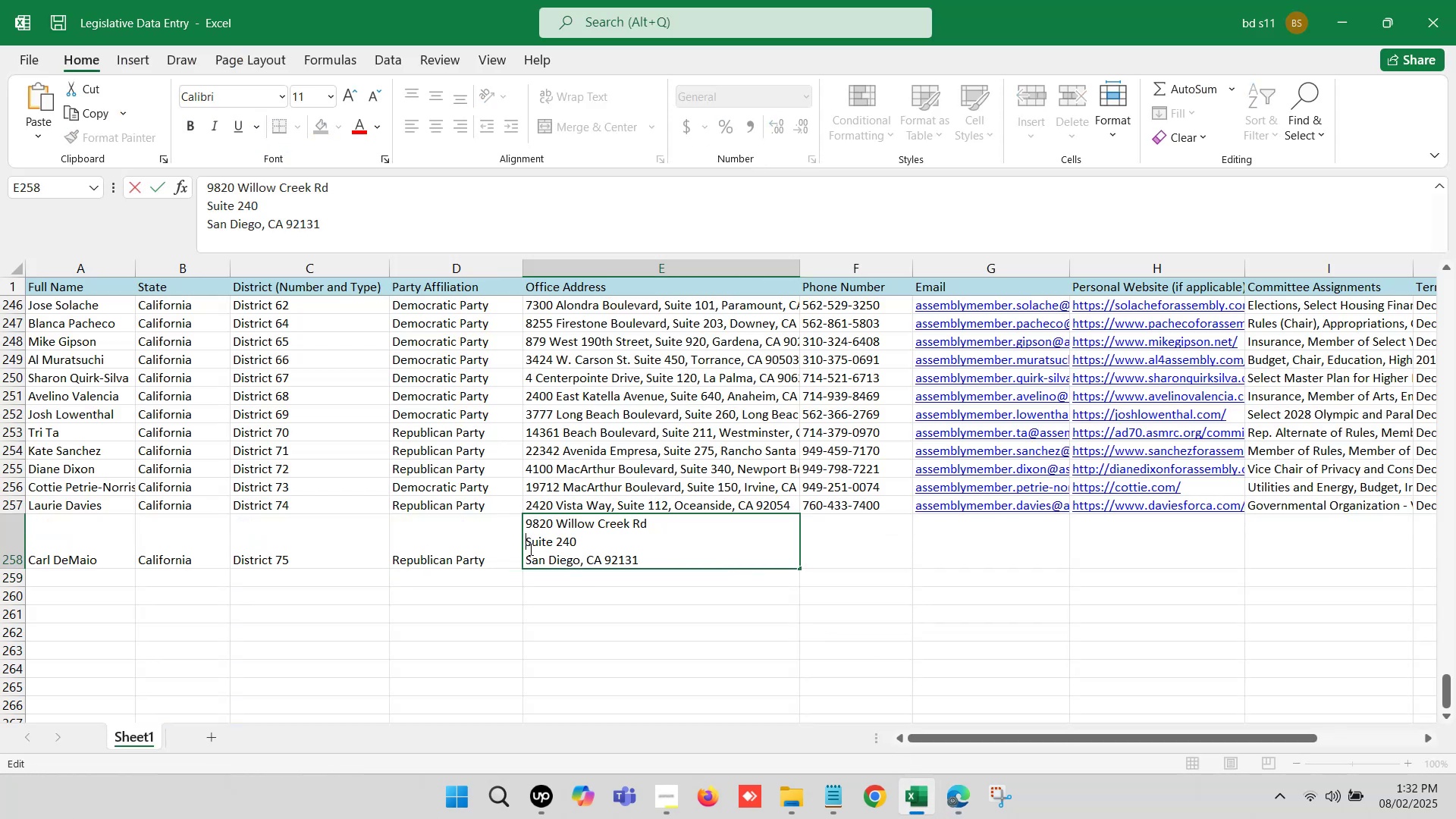 
key(Backspace)
 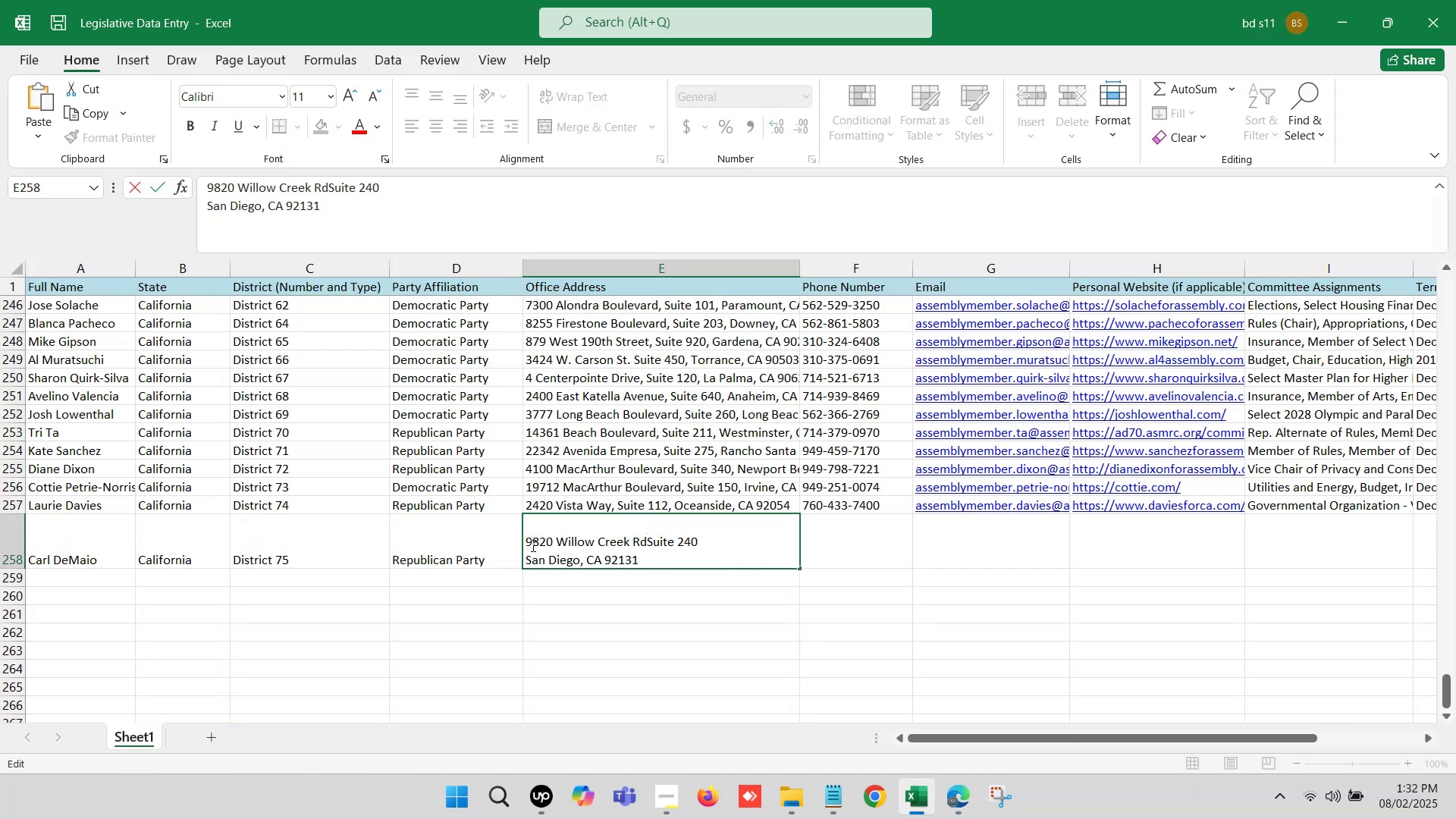 
key(Space)
 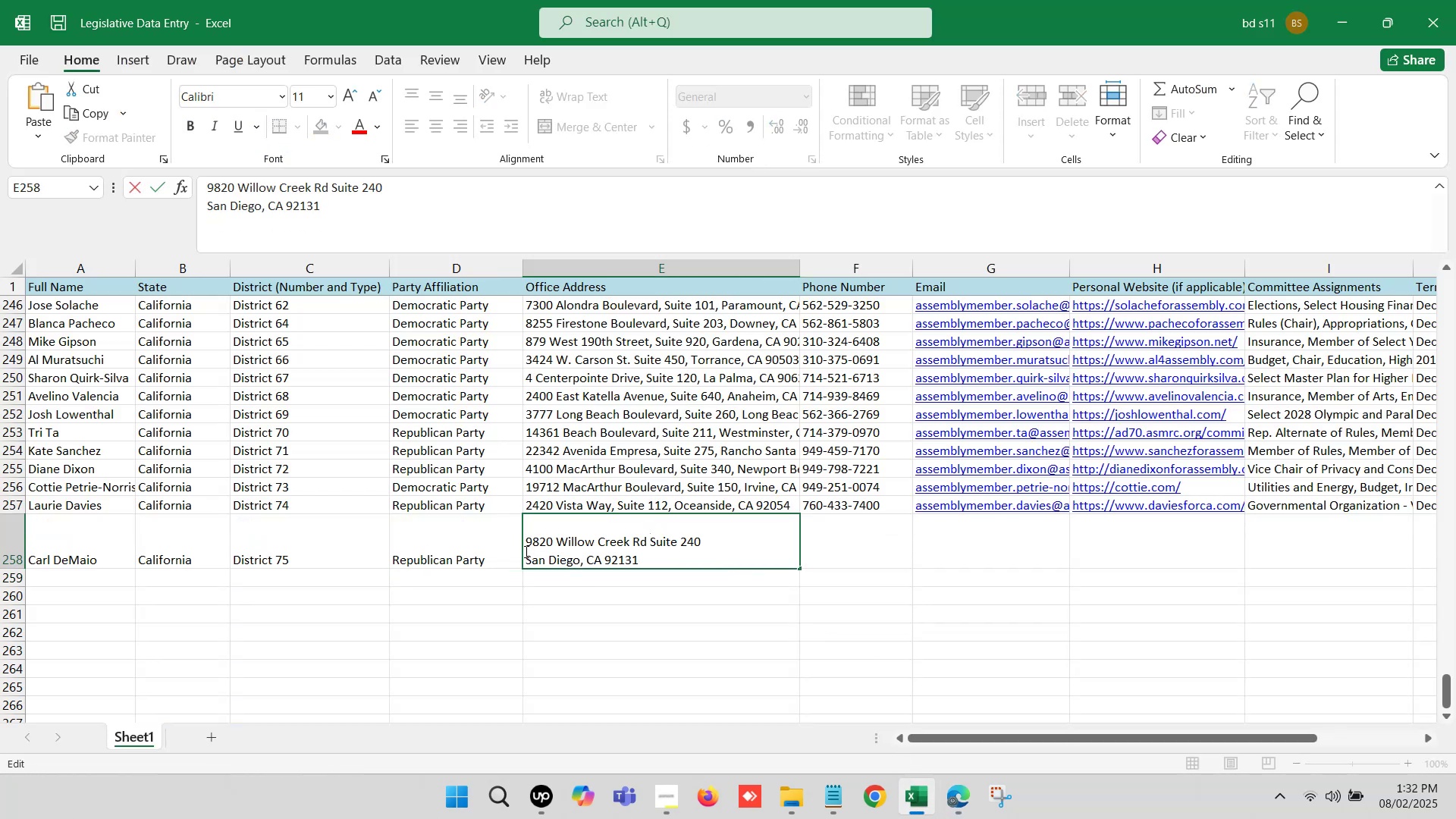 
left_click([523, 557])
 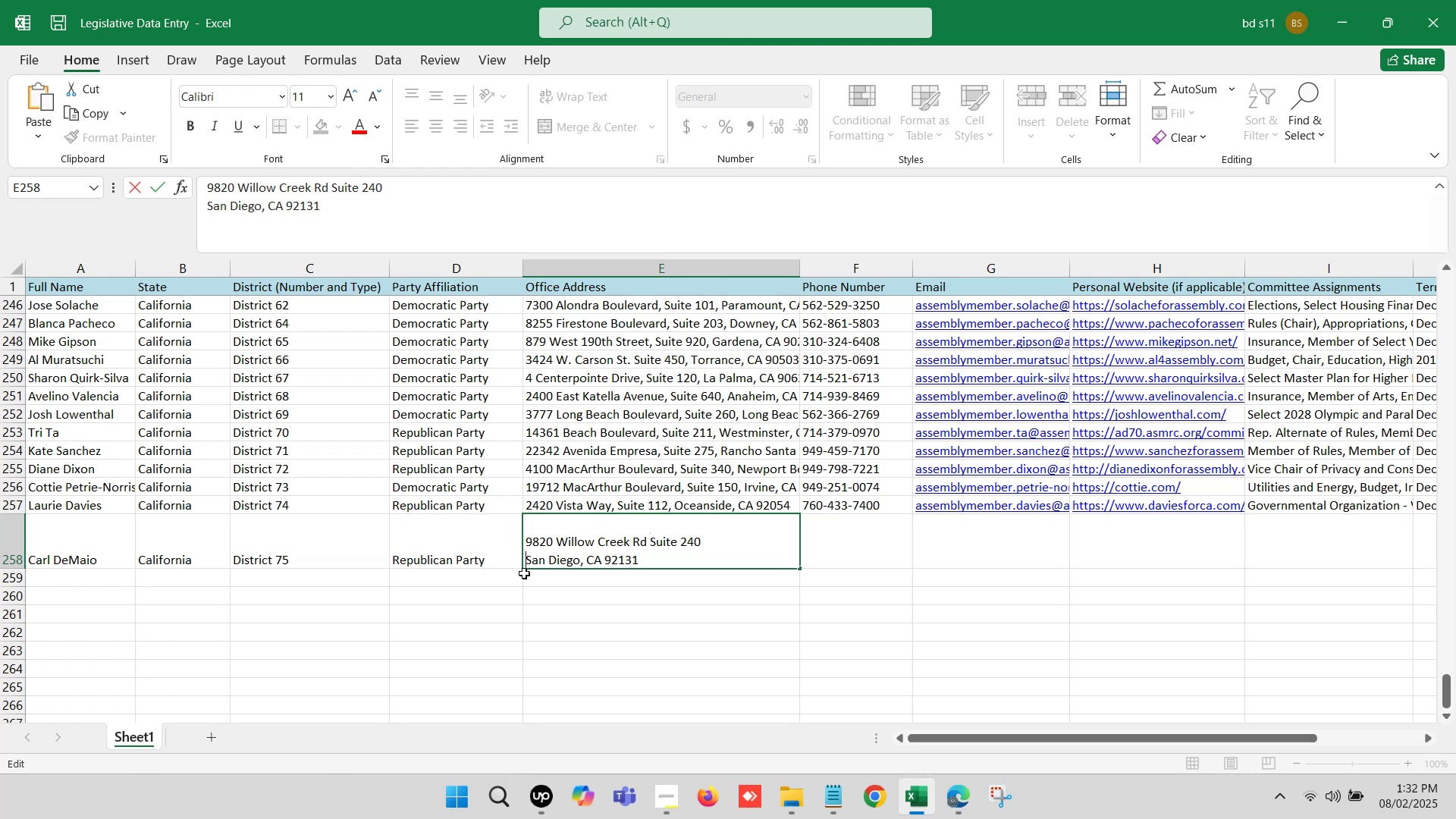 
key(Backspace)
 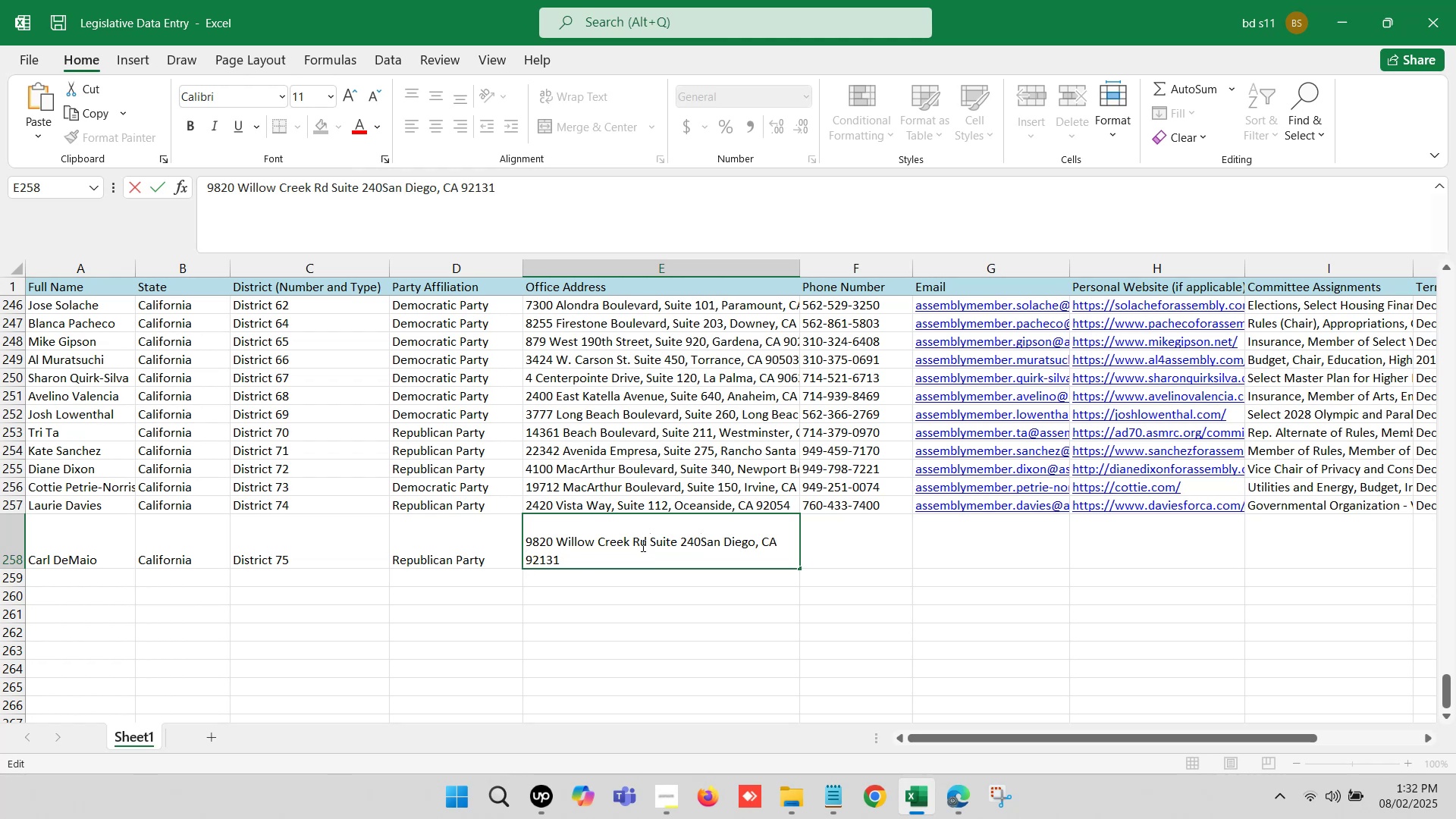 
key(Comma)
 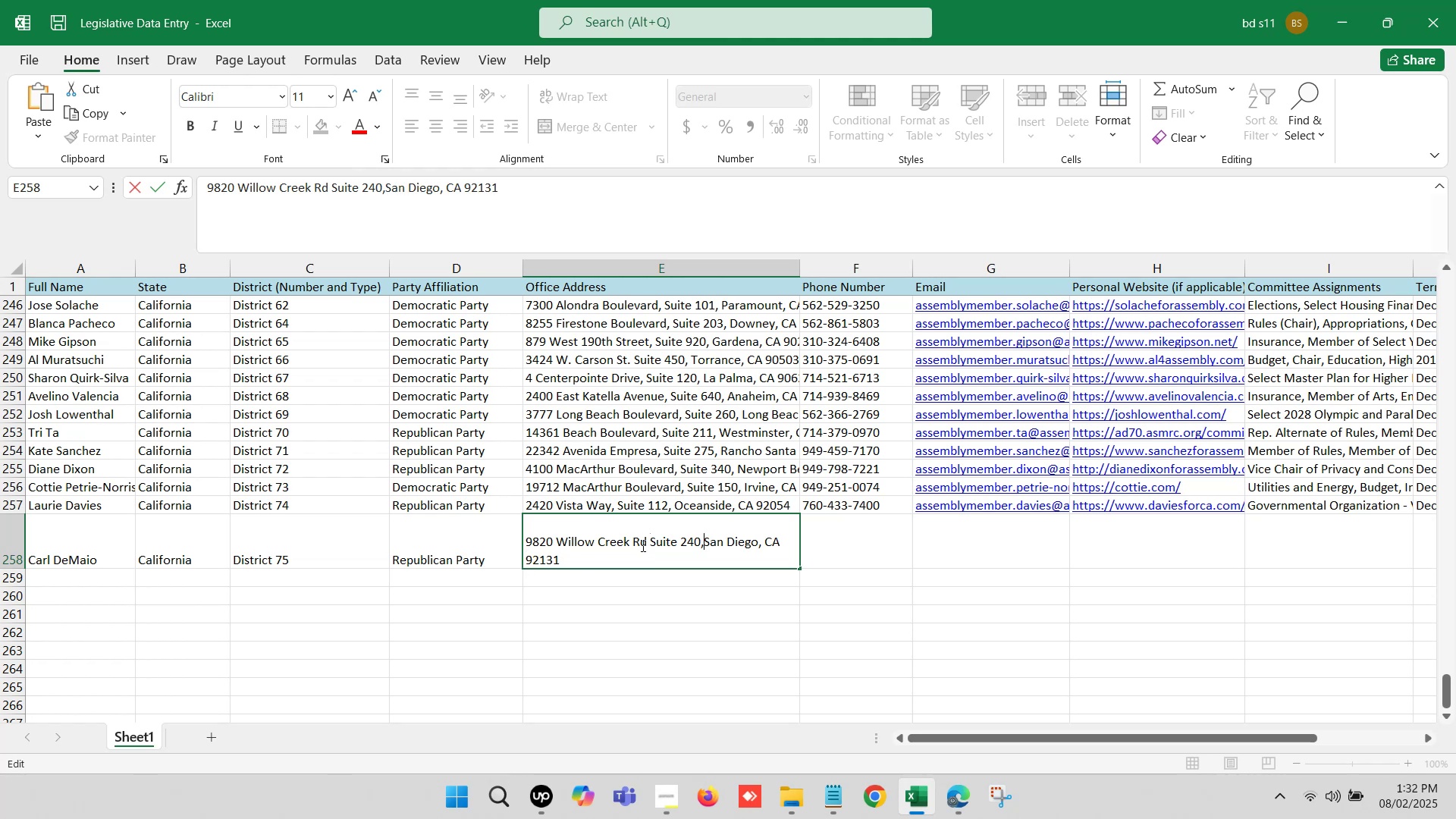 
key(Space)
 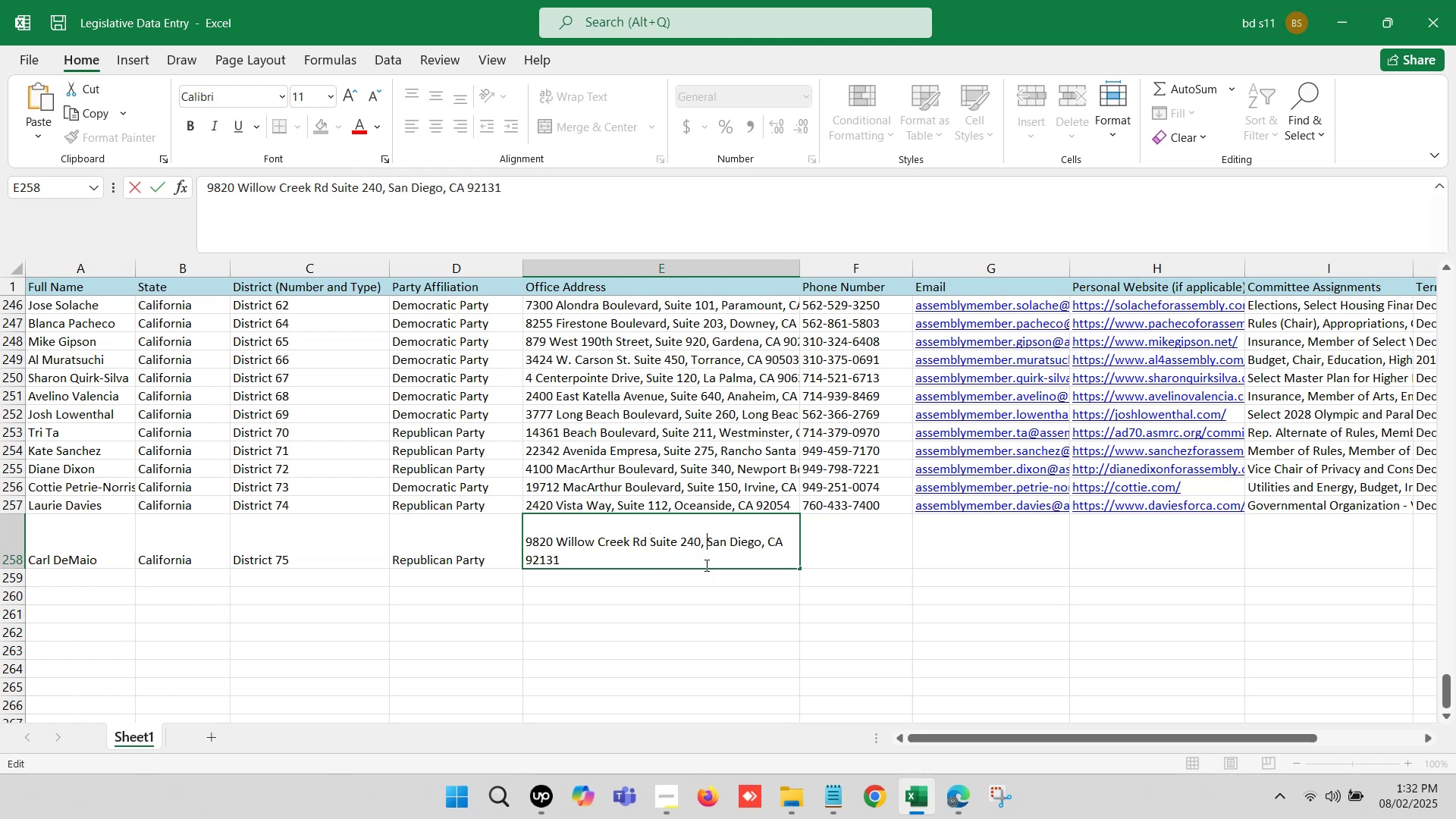 
double_click([781, 581])
 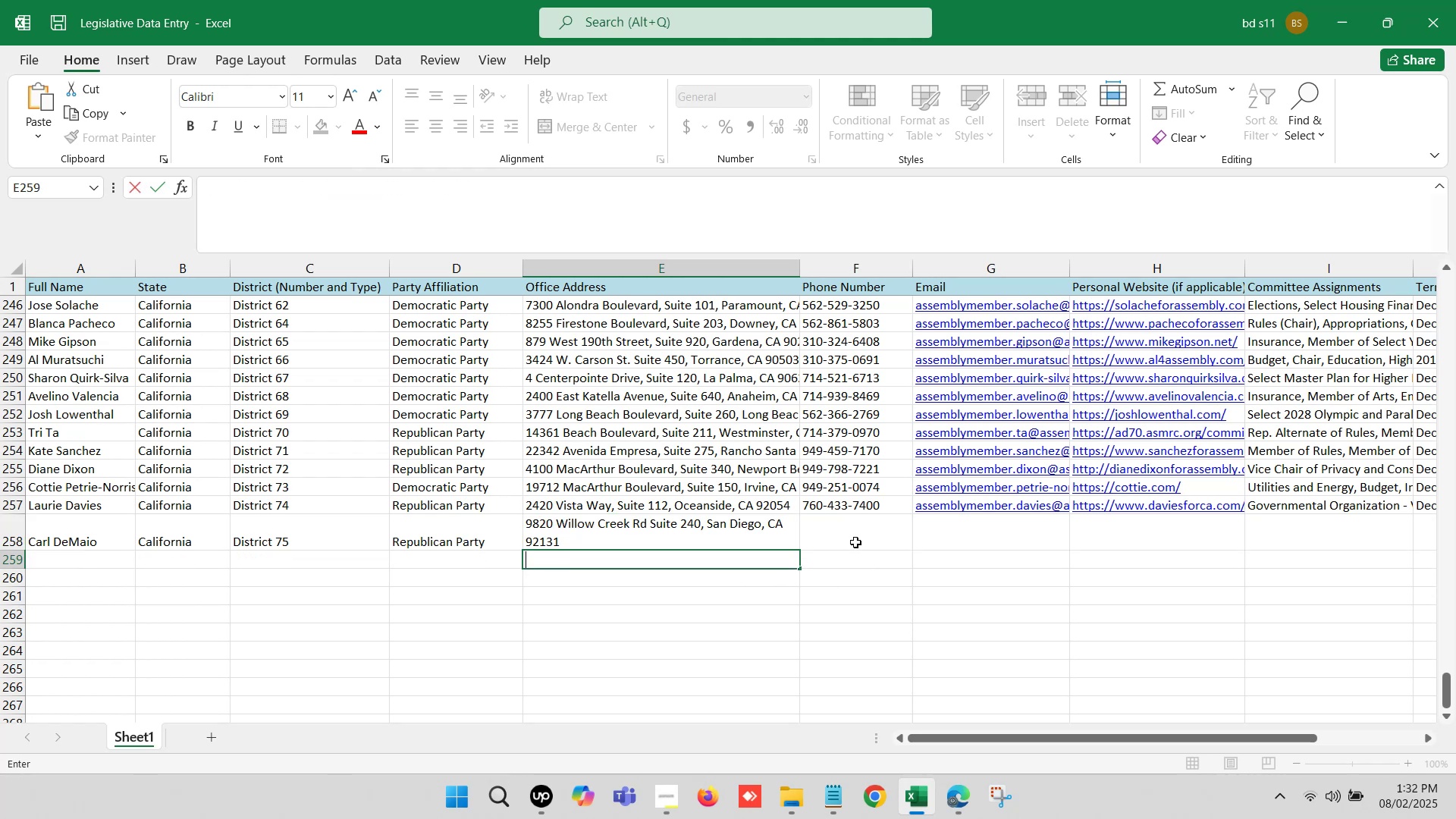 
left_click([848, 528])
 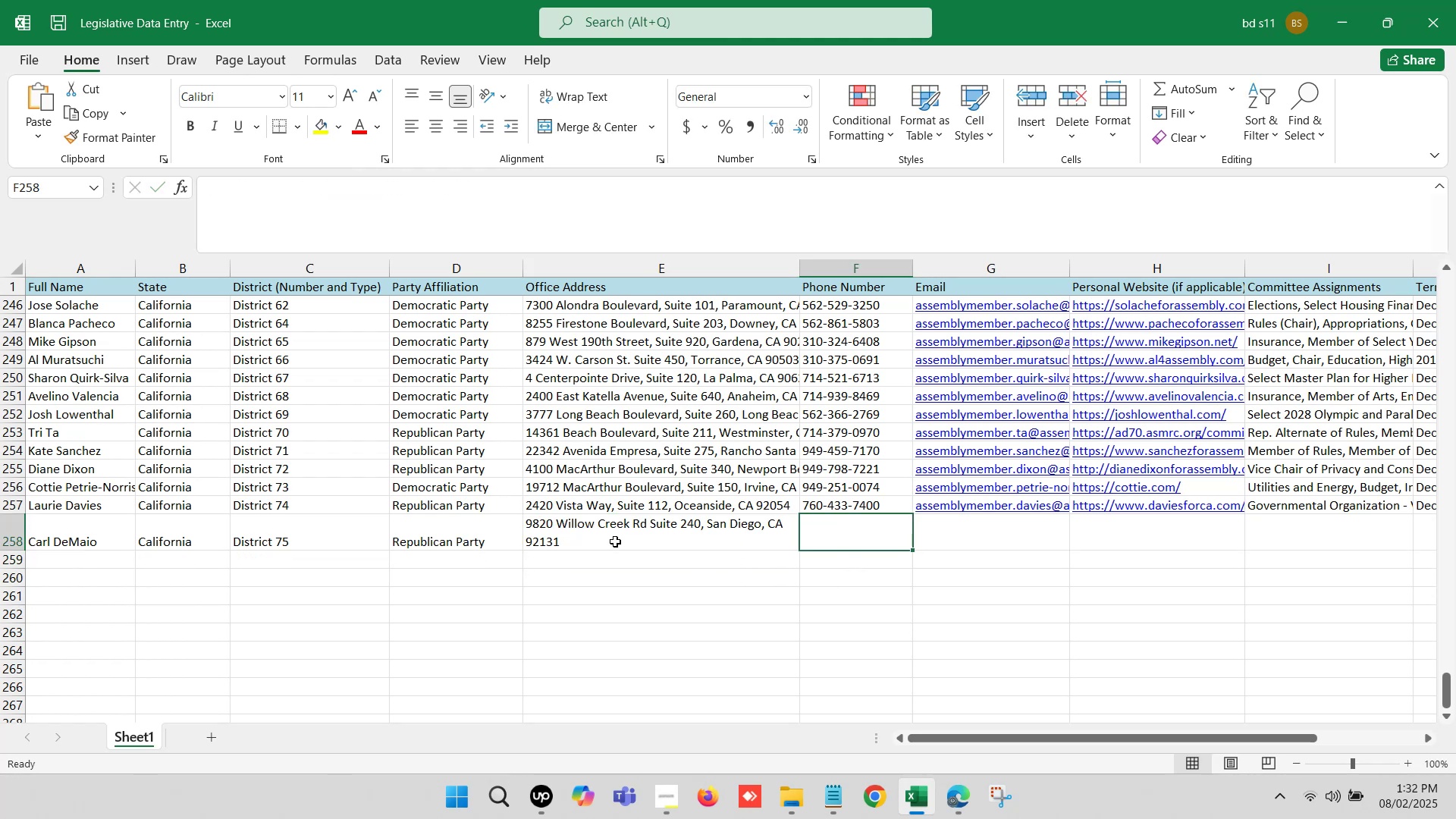 
double_click([604, 538])
 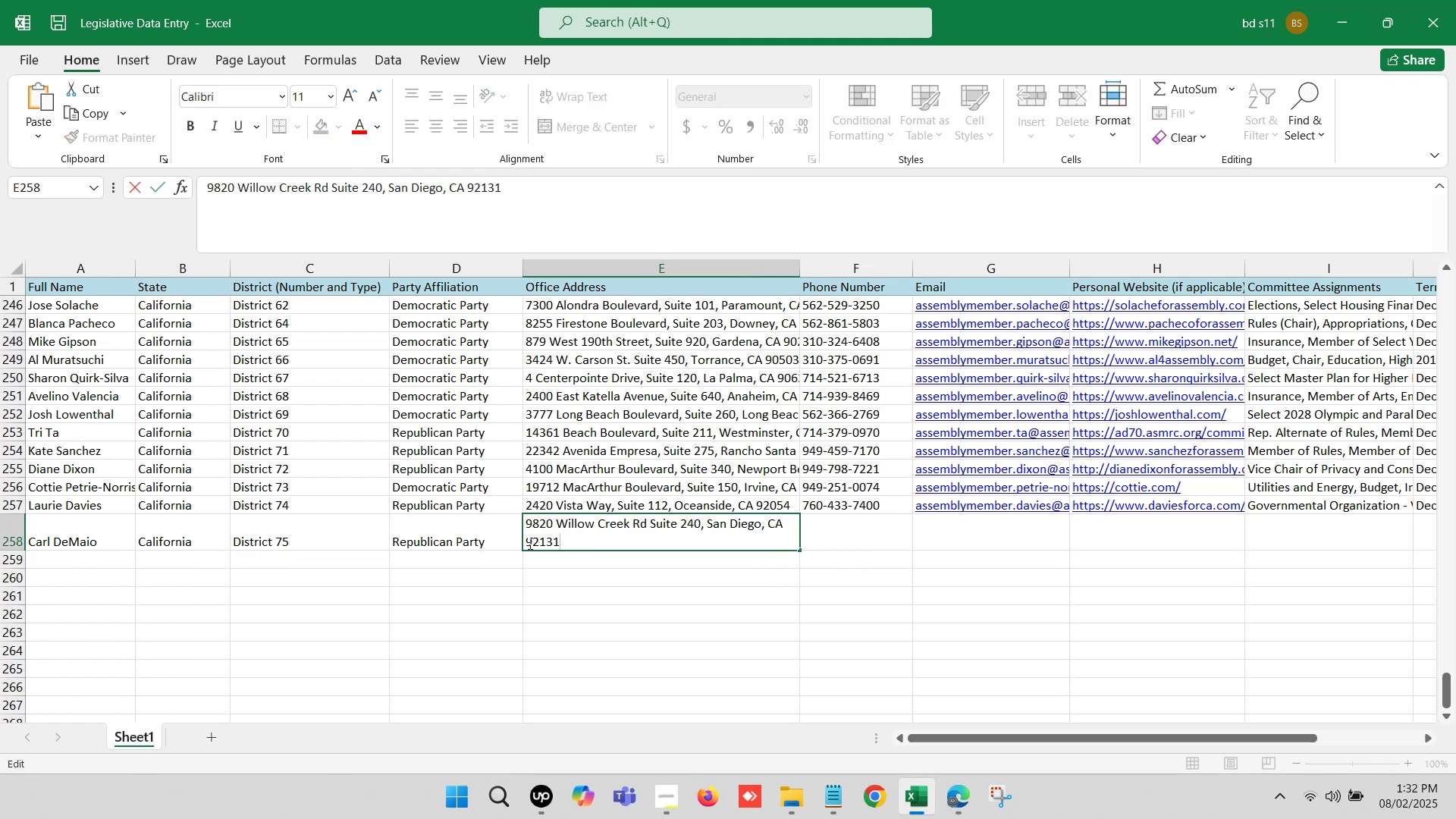 
left_click([524, 540])
 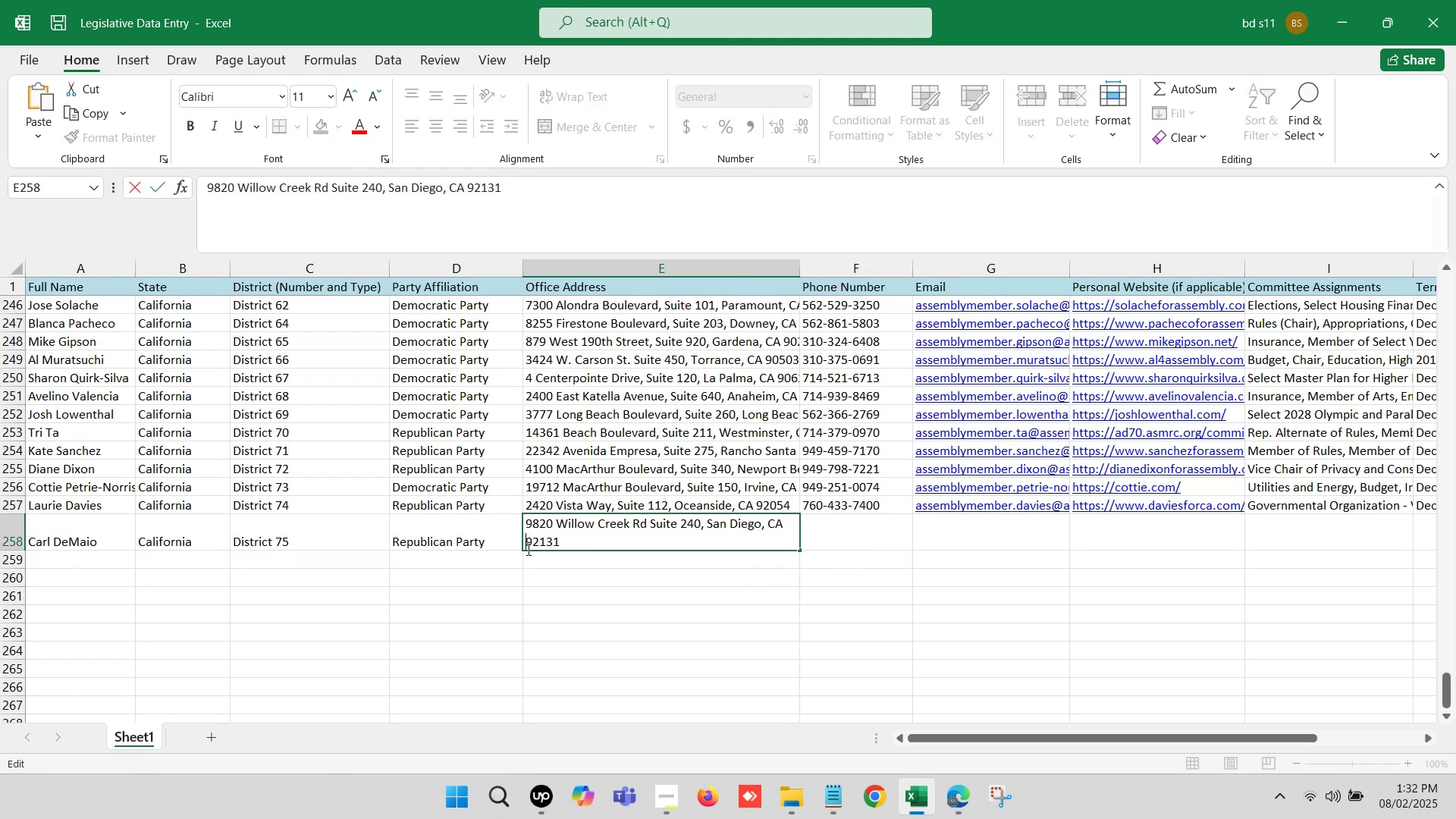 
key(Backspace)
 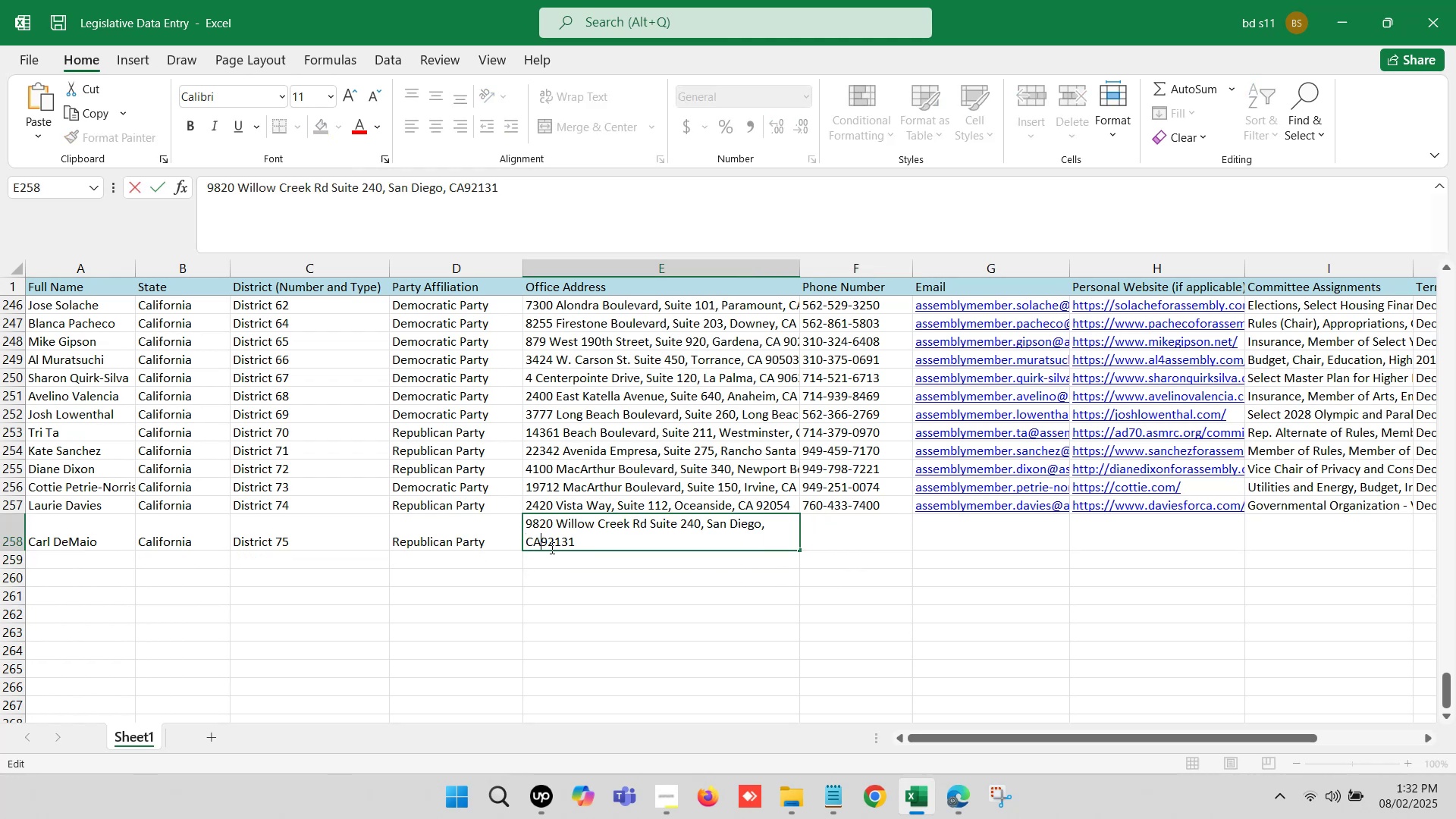 
key(Space)
 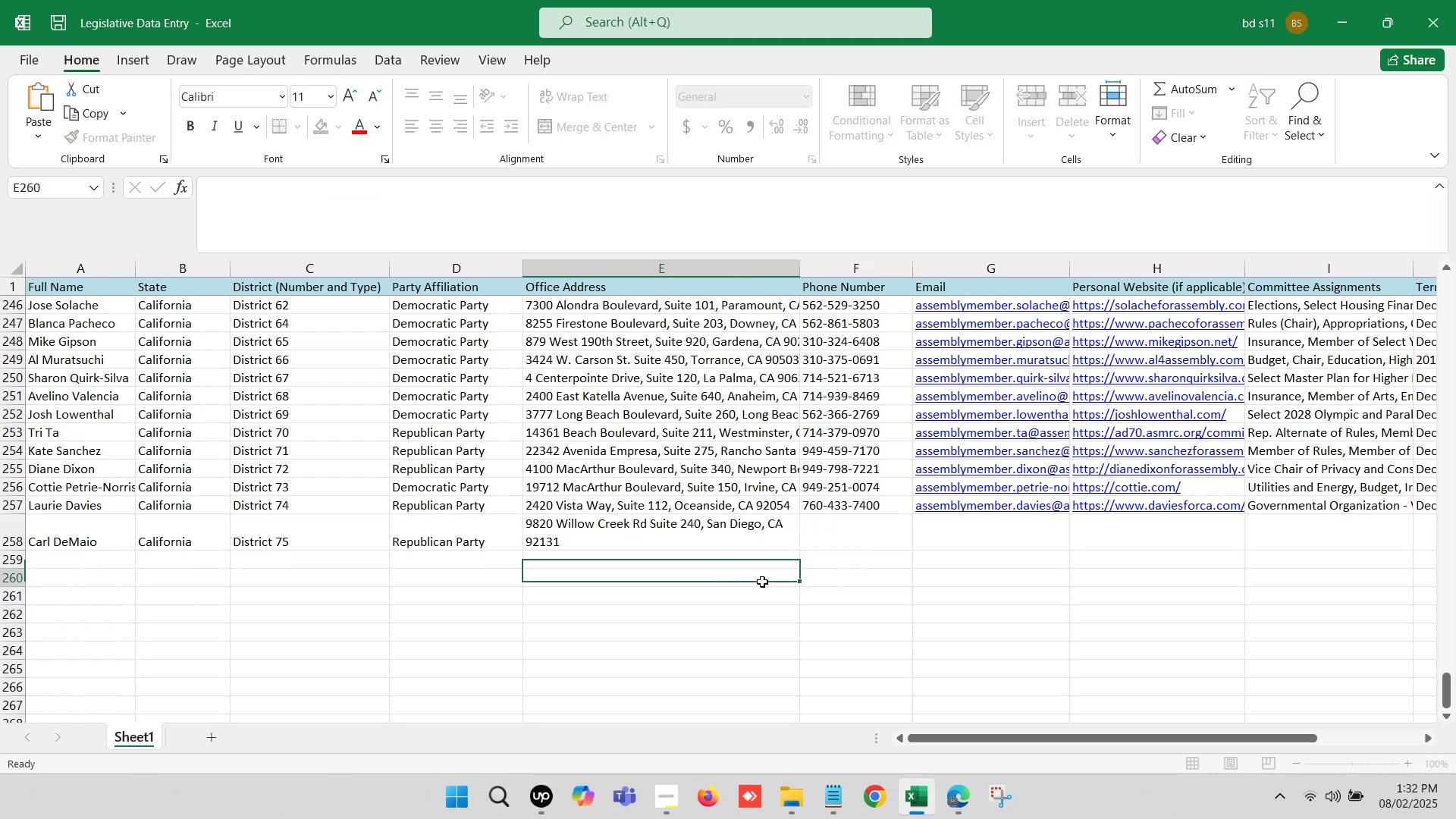 
double_click([890, 582])
 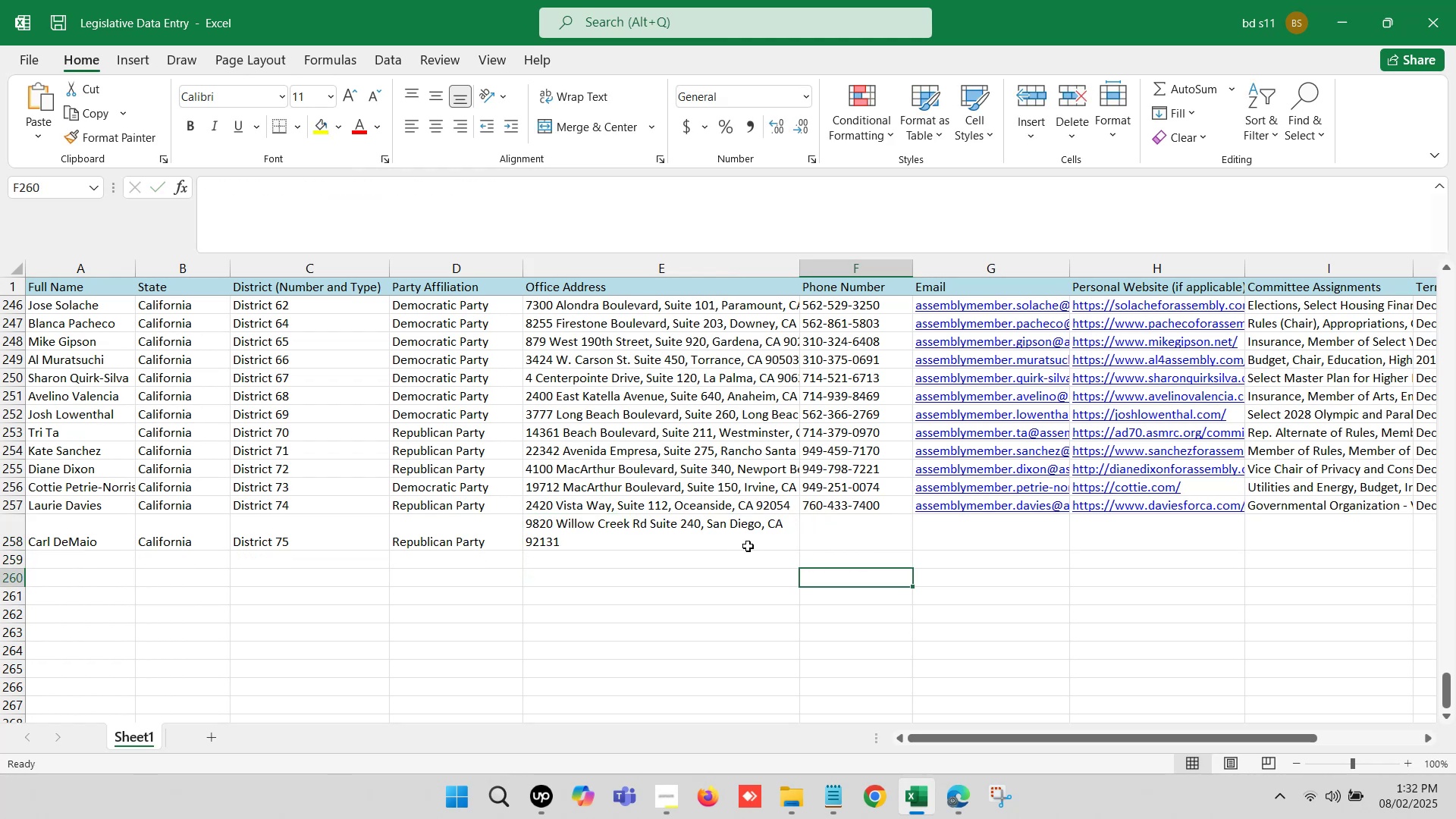 
triple_click([715, 541])
 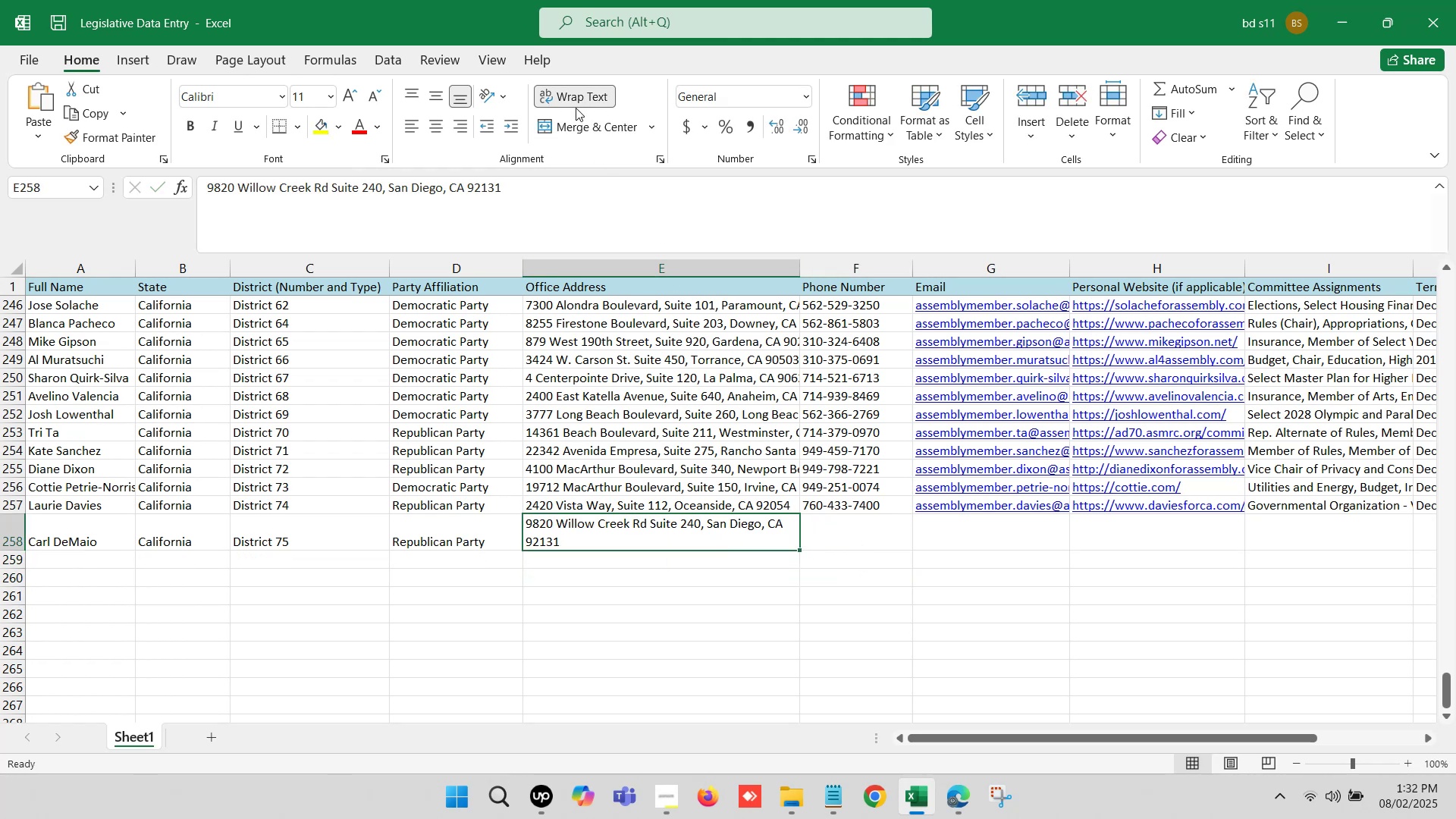 
left_click([576, 89])
 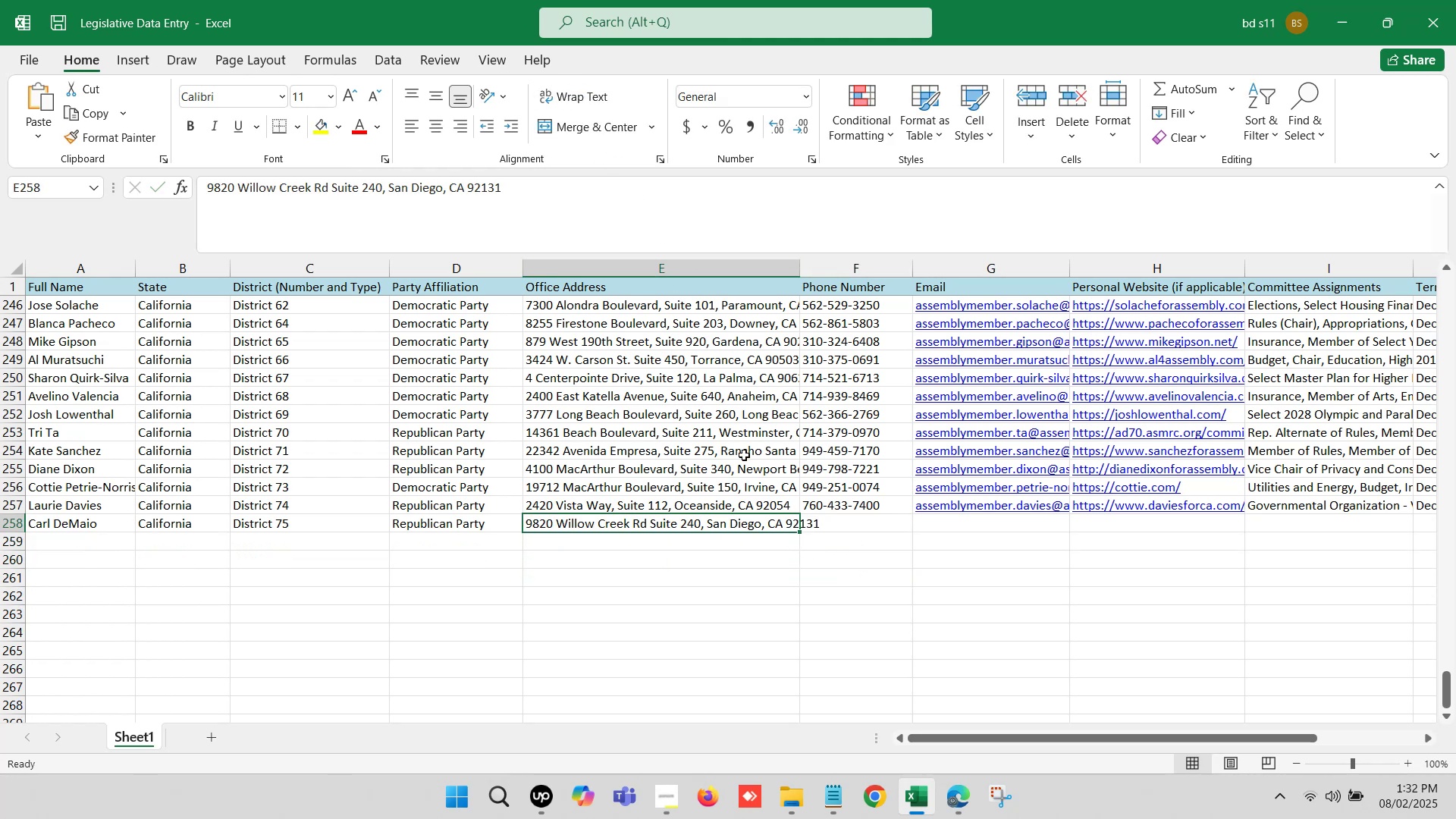 
left_click([768, 582])
 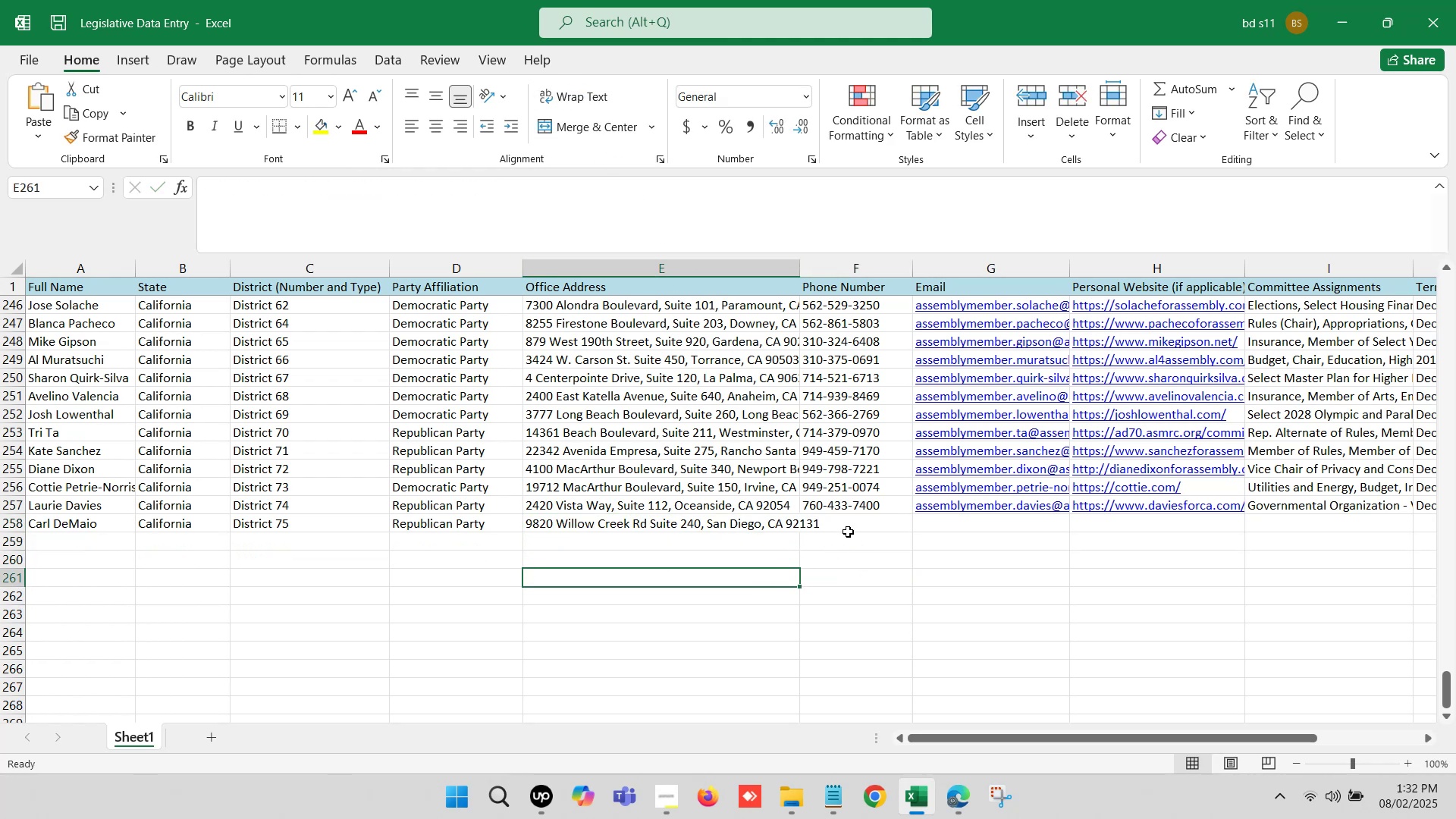 
left_click([848, 524])
 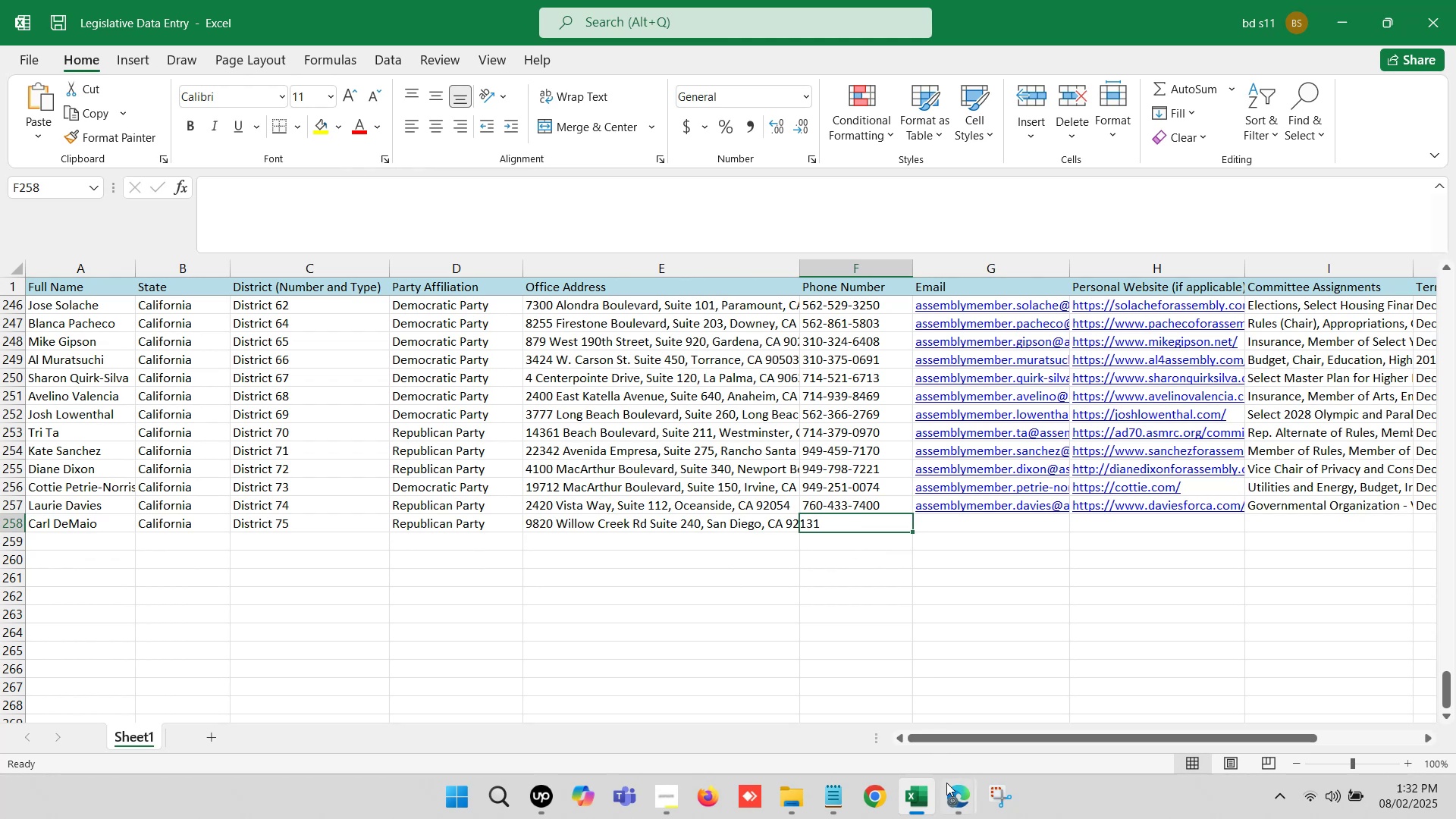 
left_click([953, 794])
 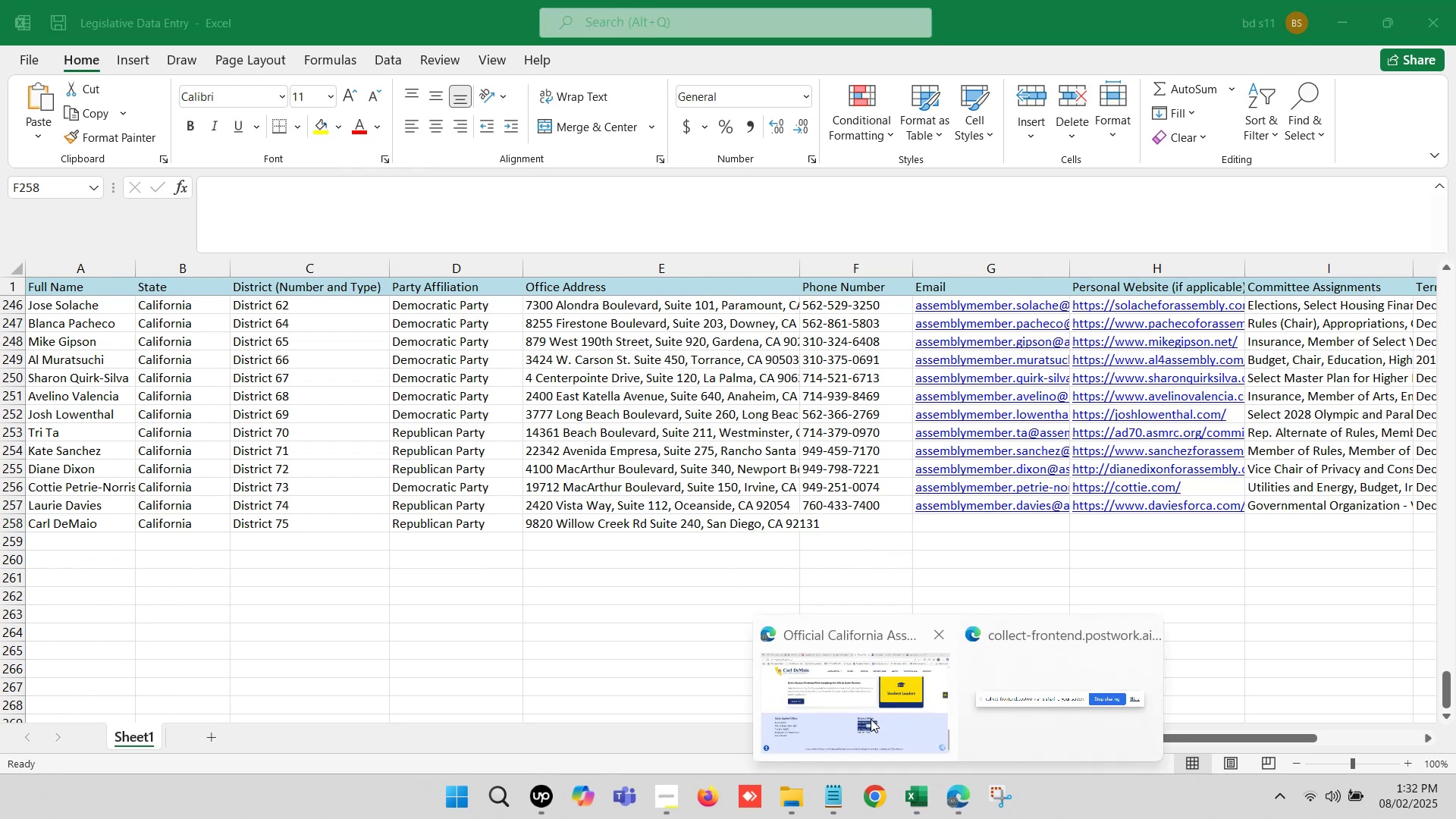 
left_click([852, 706])
 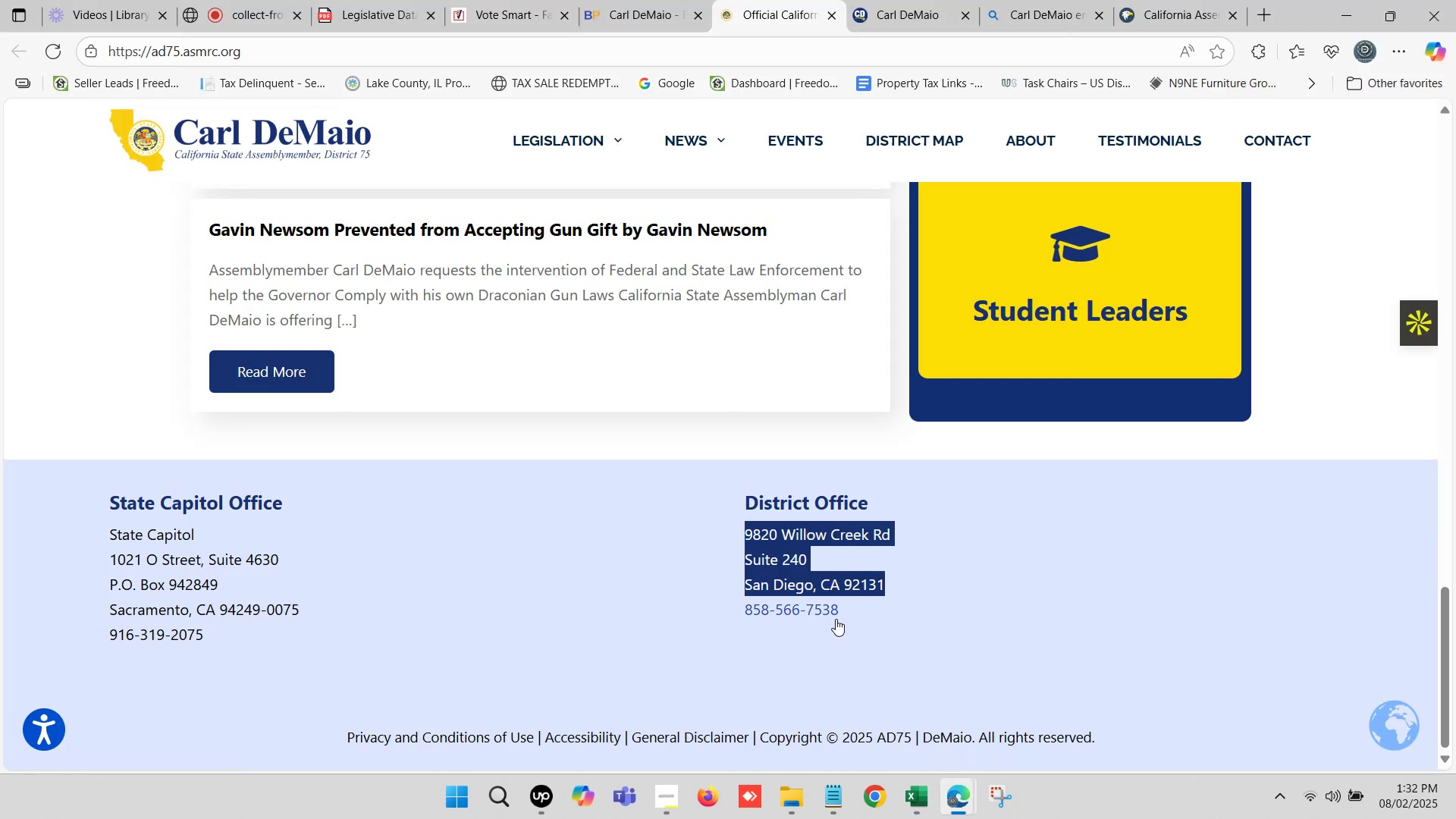 
left_click_drag(start_coordinate=[846, 610], to_coordinate=[745, 610])
 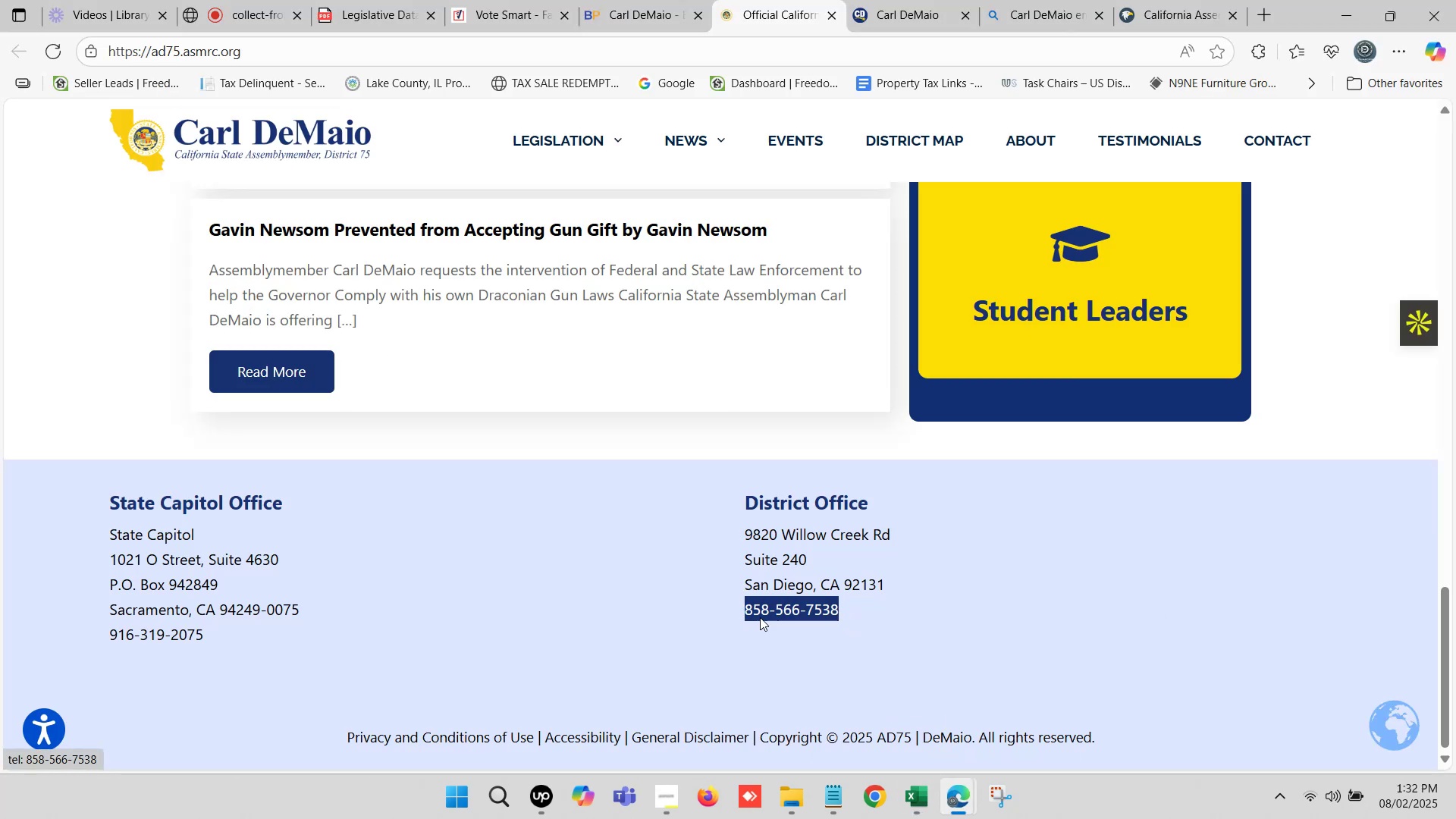 
key(Control+ControlLeft)
 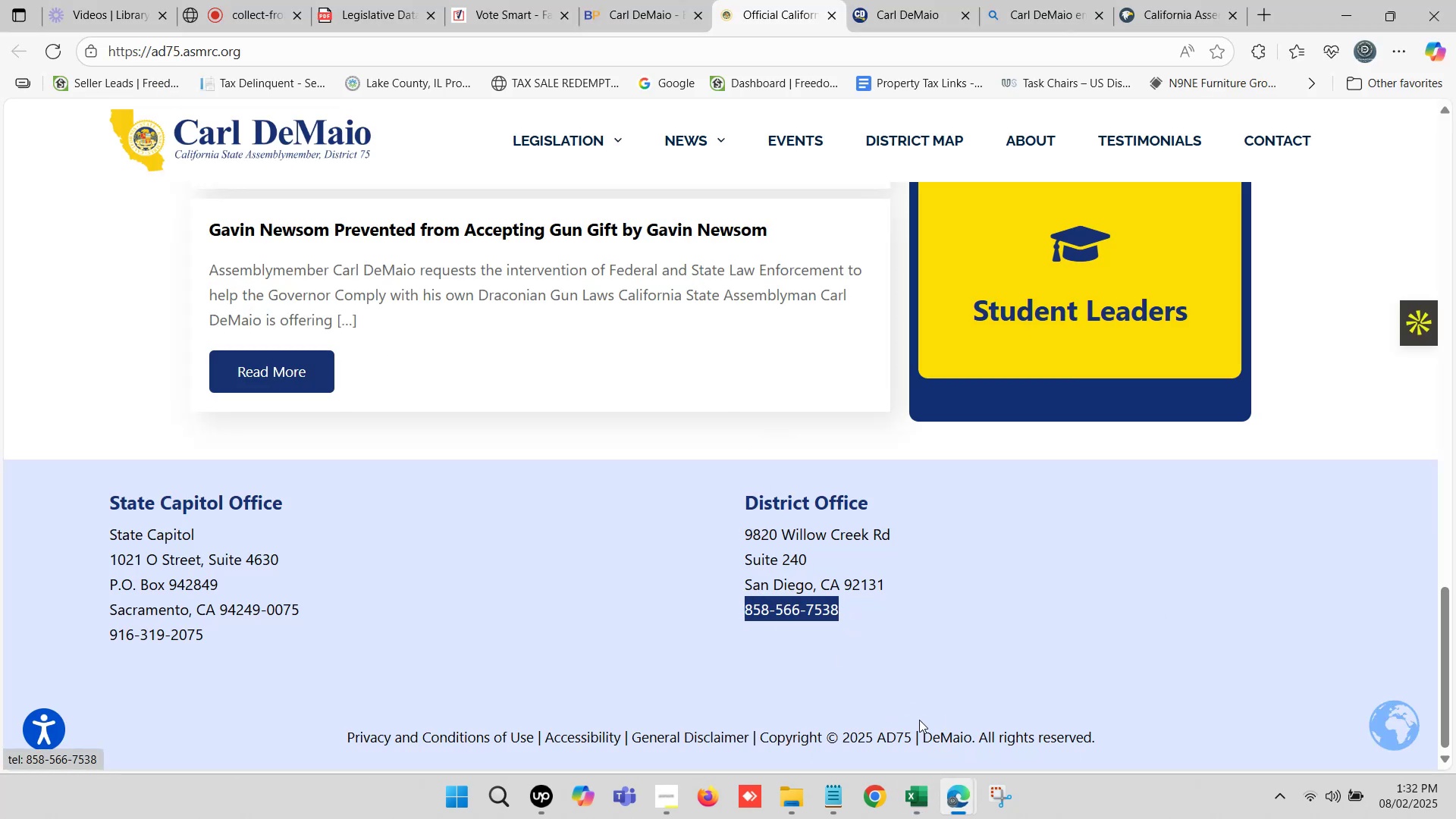 
key(Control+C)
 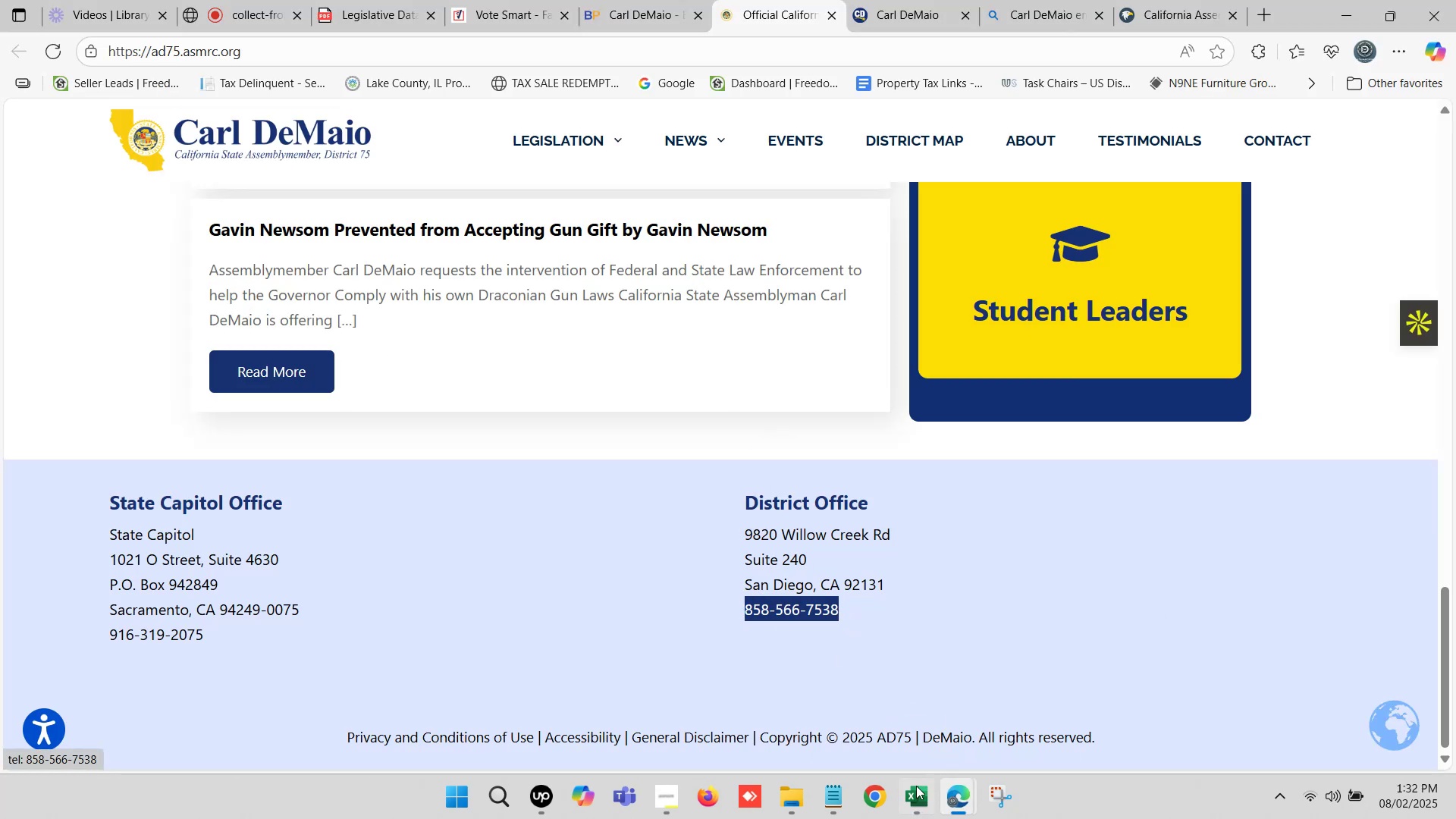 
left_click([915, 796])
 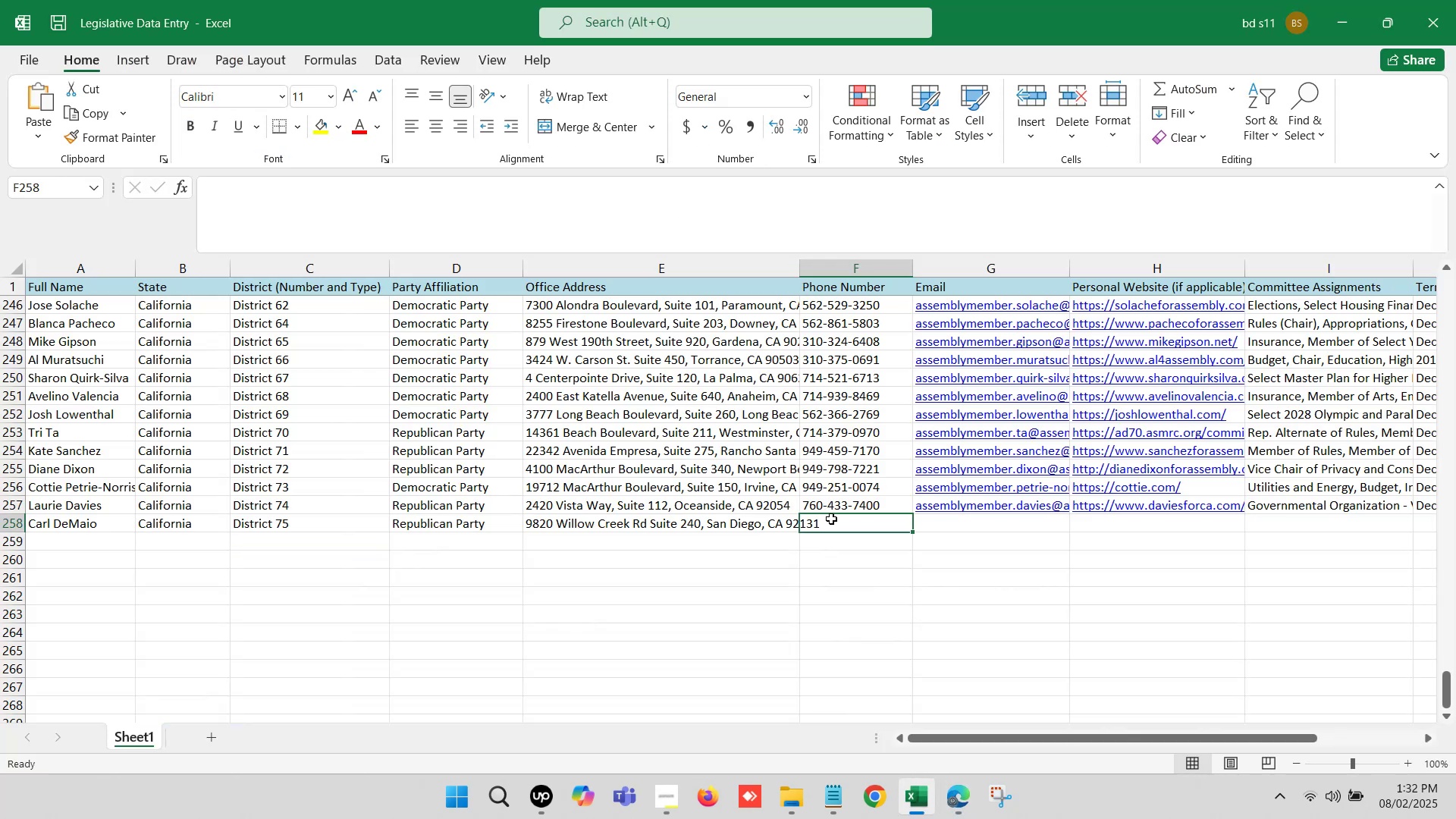 
double_click([830, 521])
 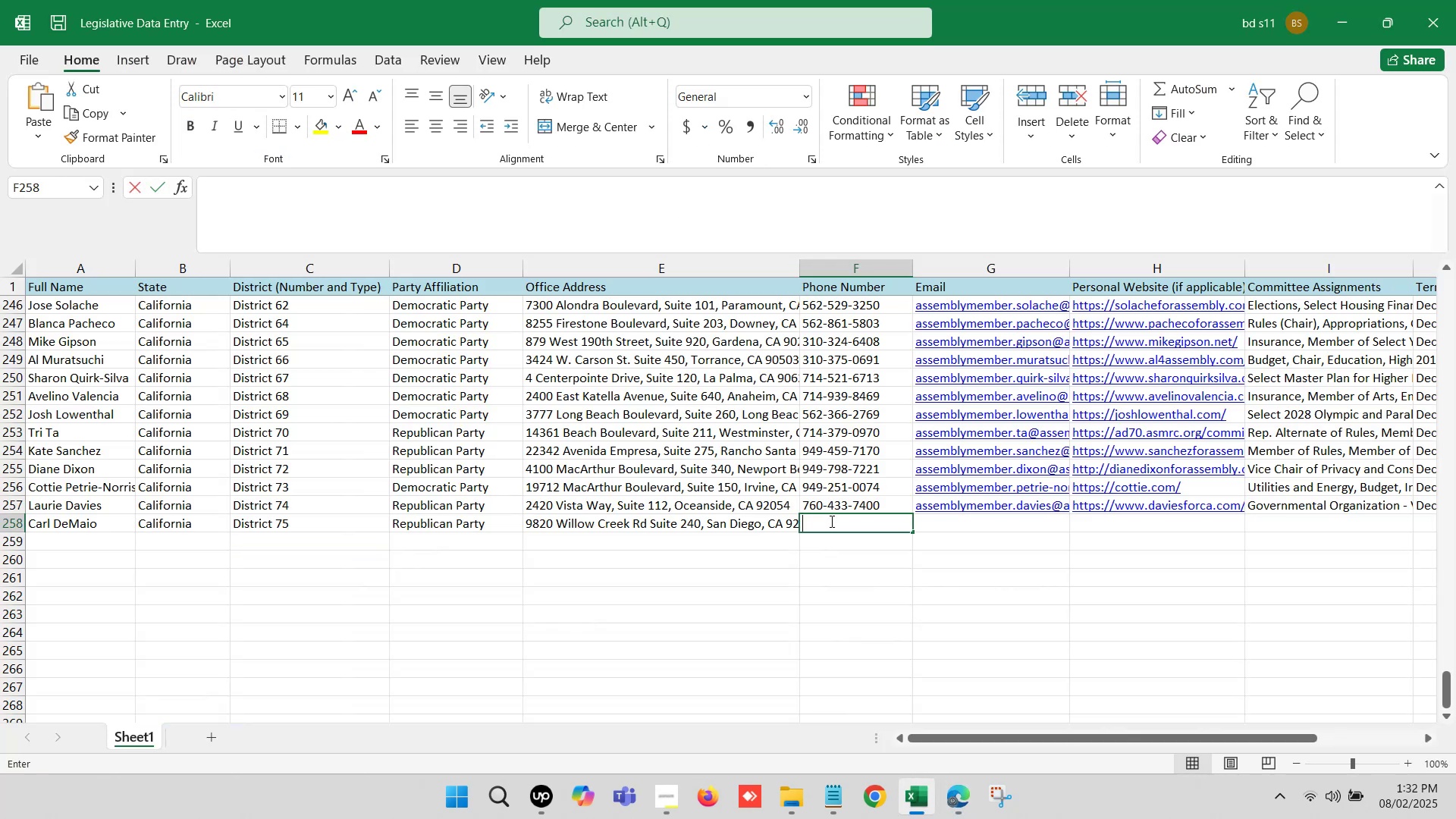 
key(Control+ControlLeft)
 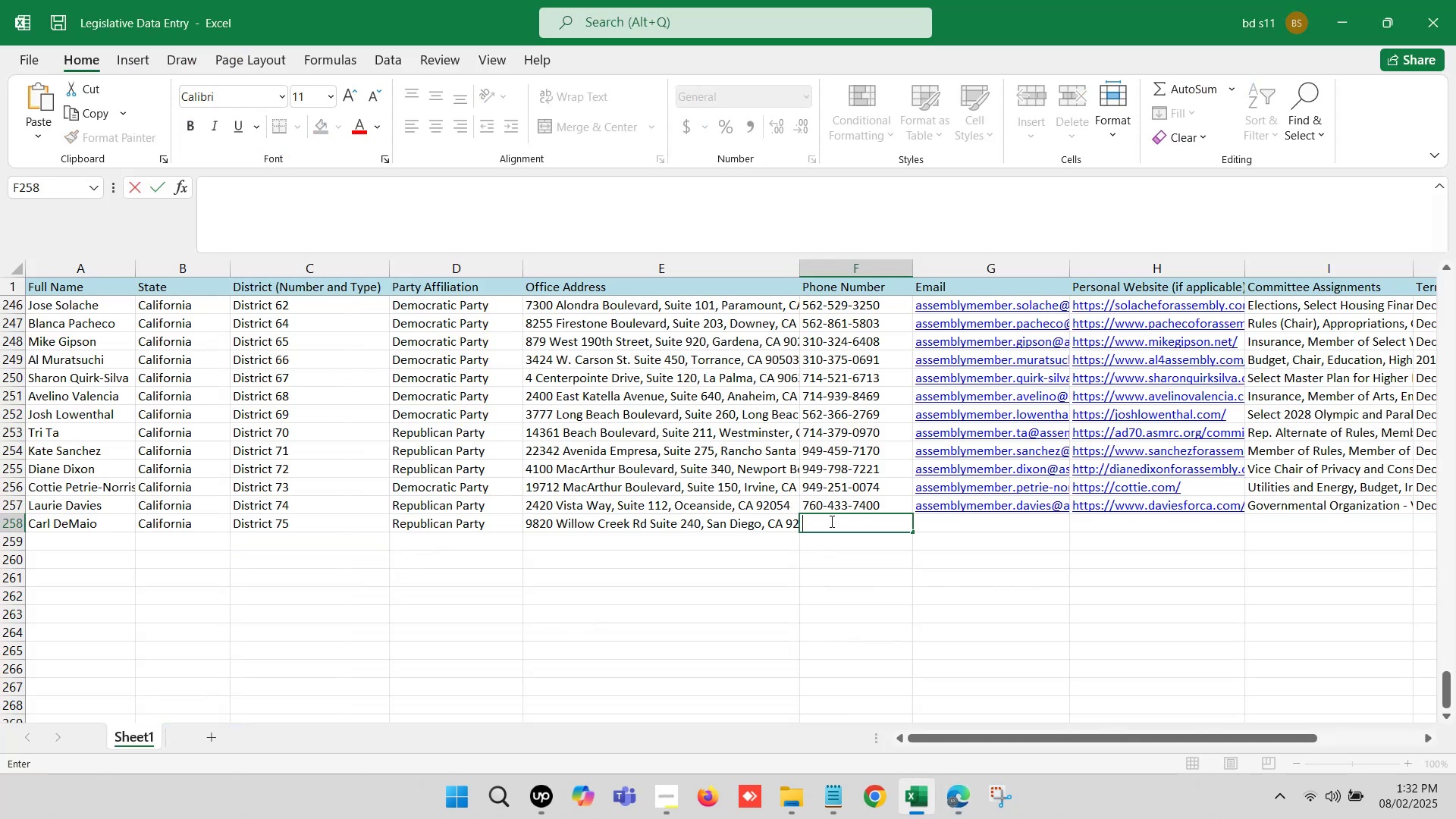 
key(Control+V)
 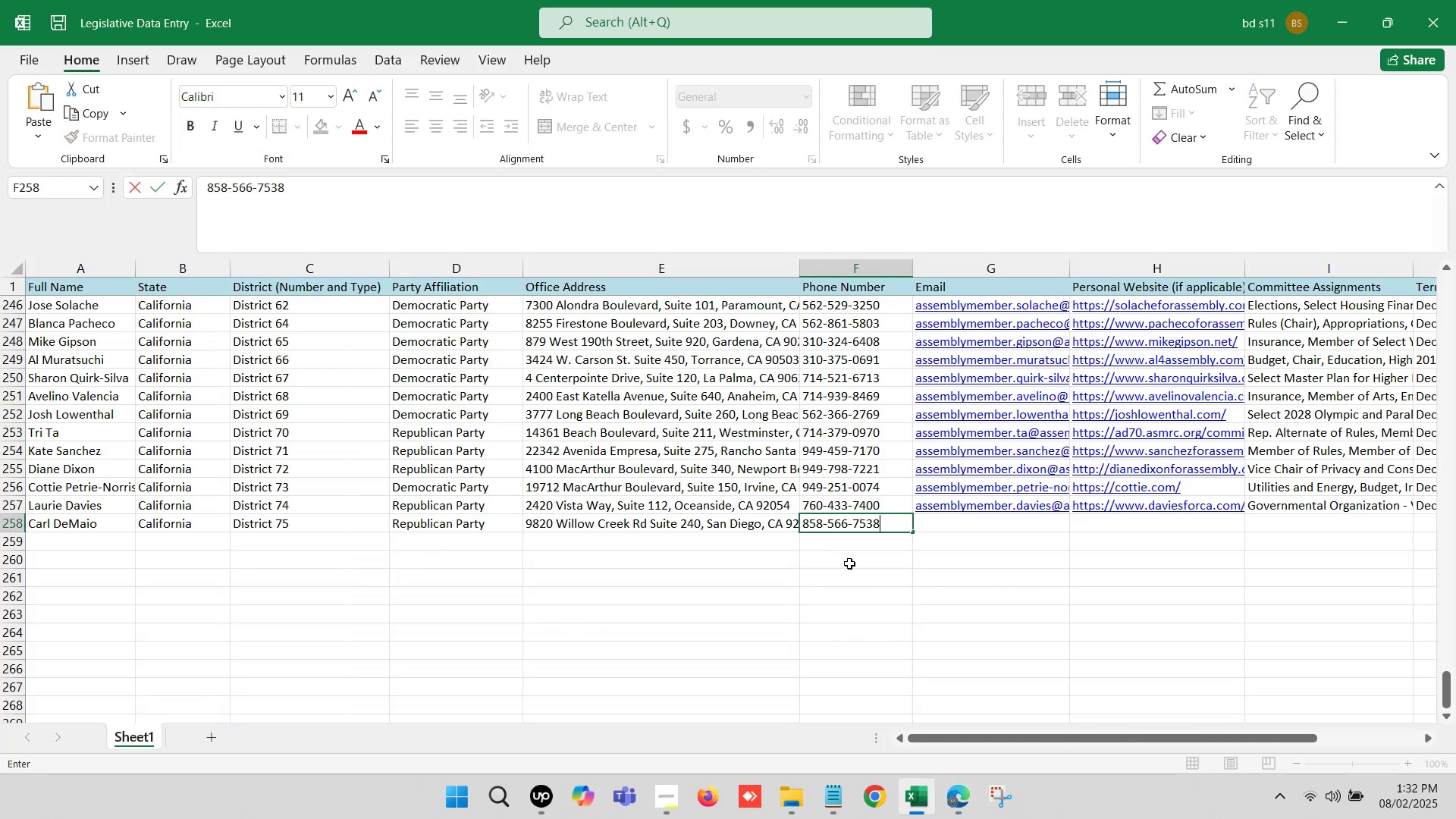 
left_click([850, 565])
 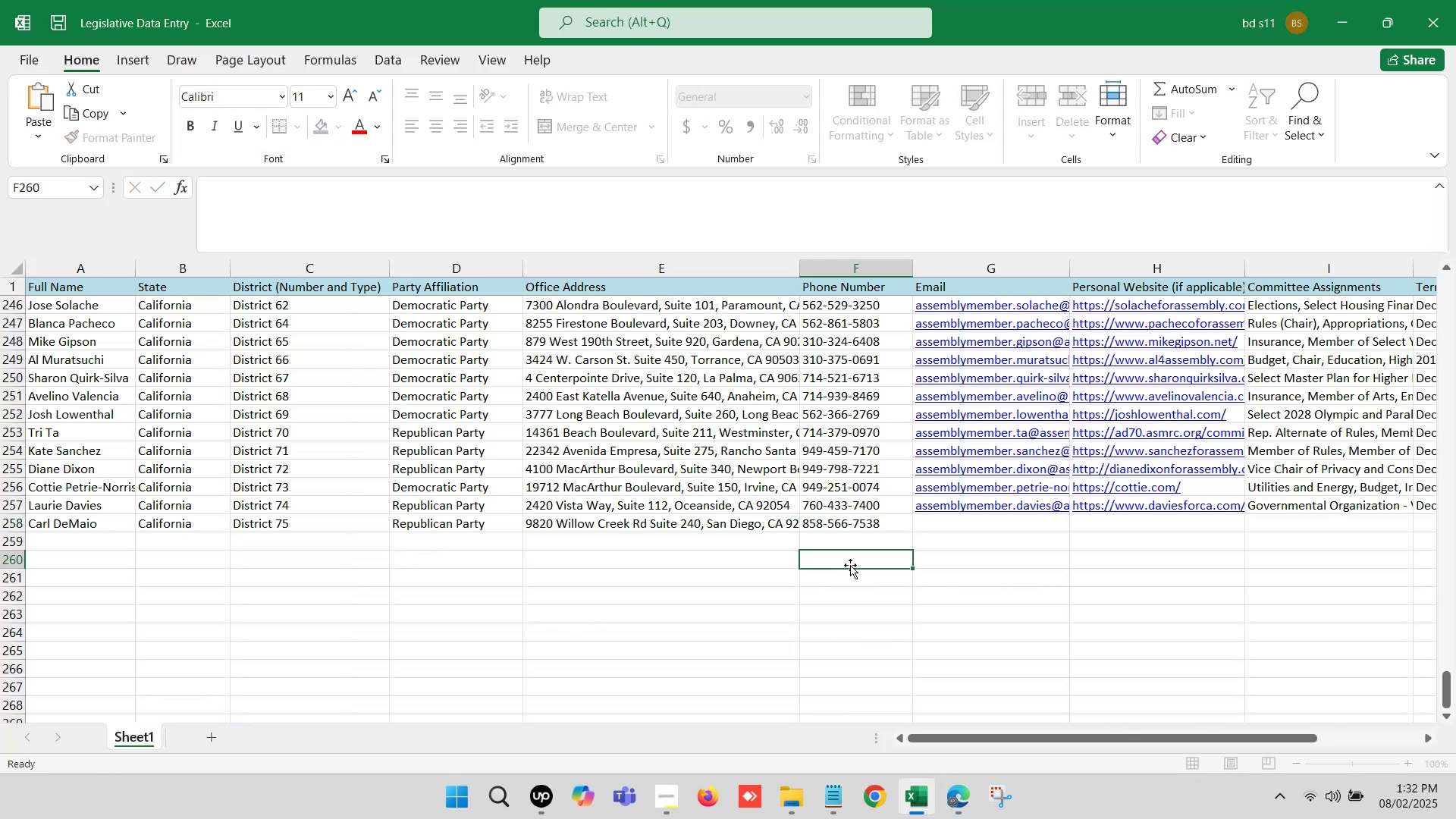 
key(Control+S)
 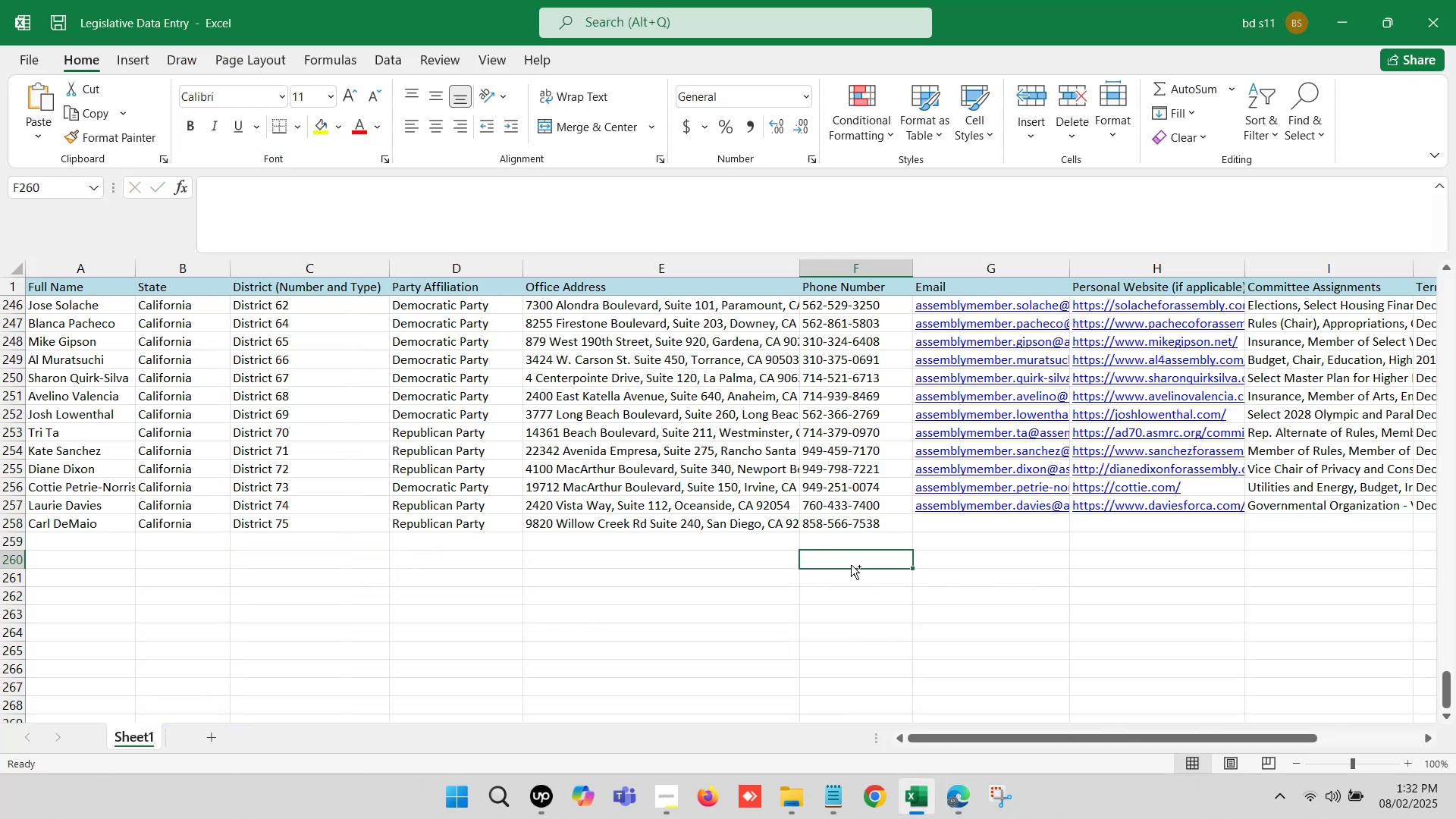 
key(Control+S)
 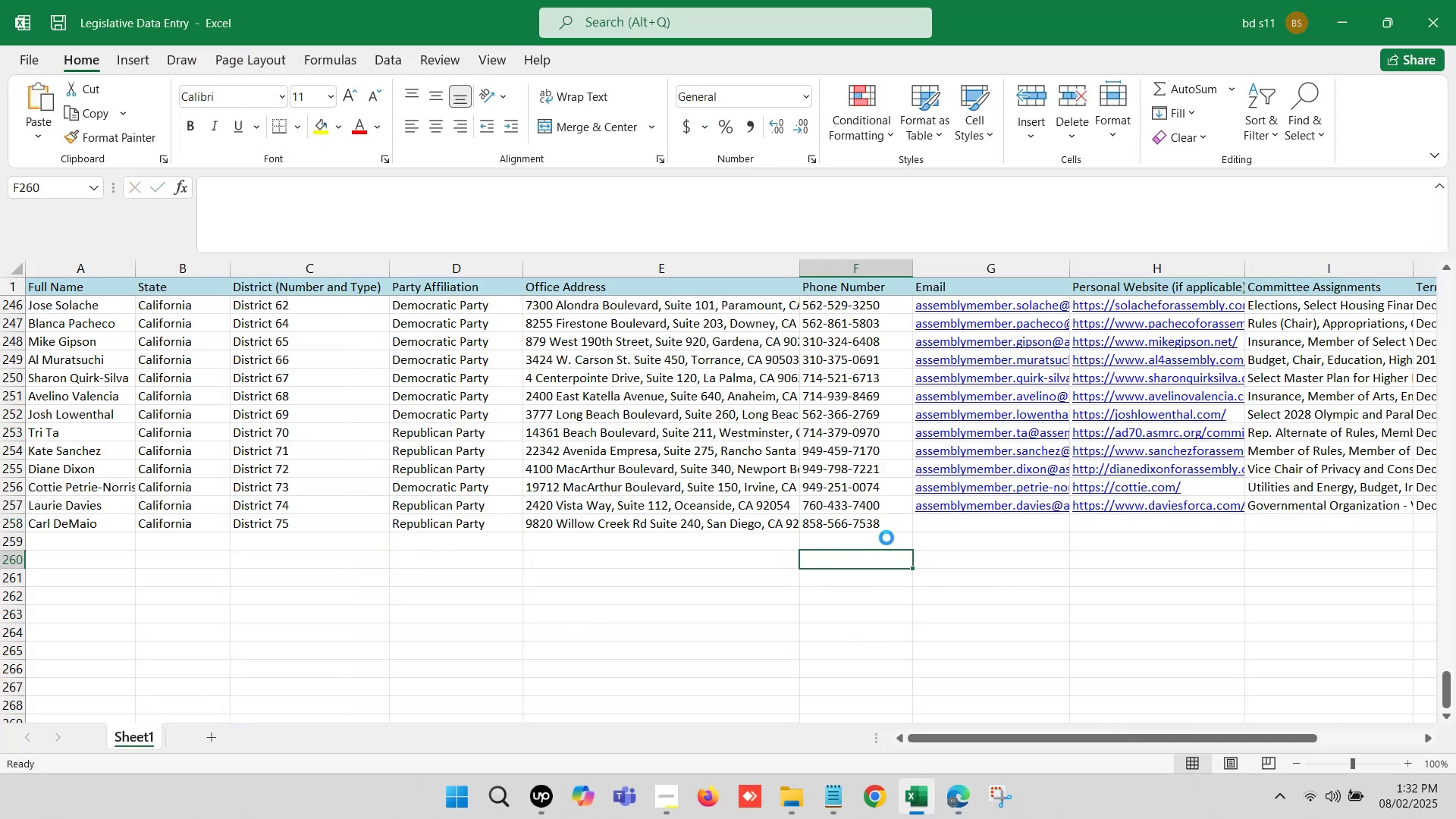 
left_click([886, 530])
 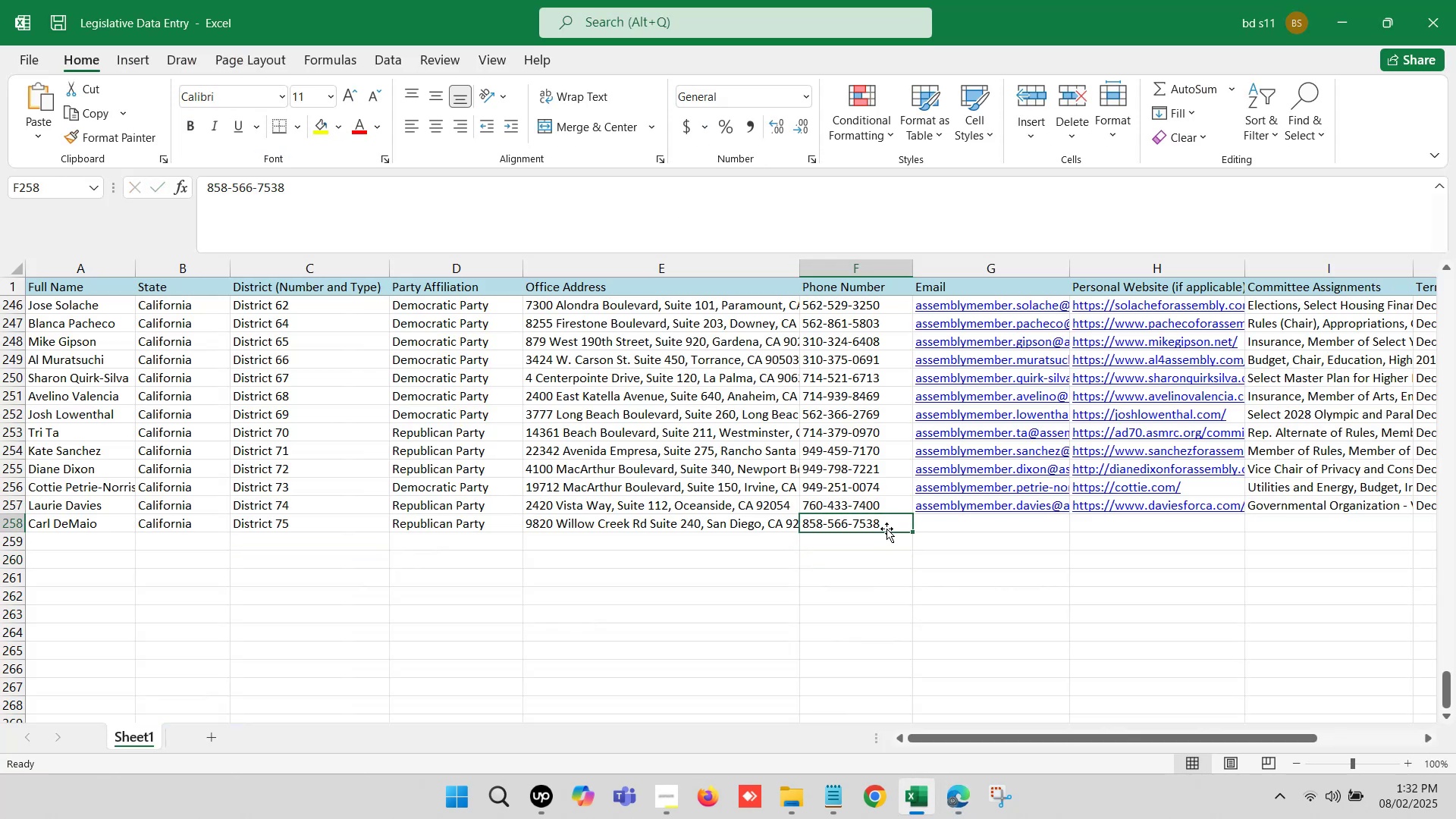 
key(ArrowRight)
 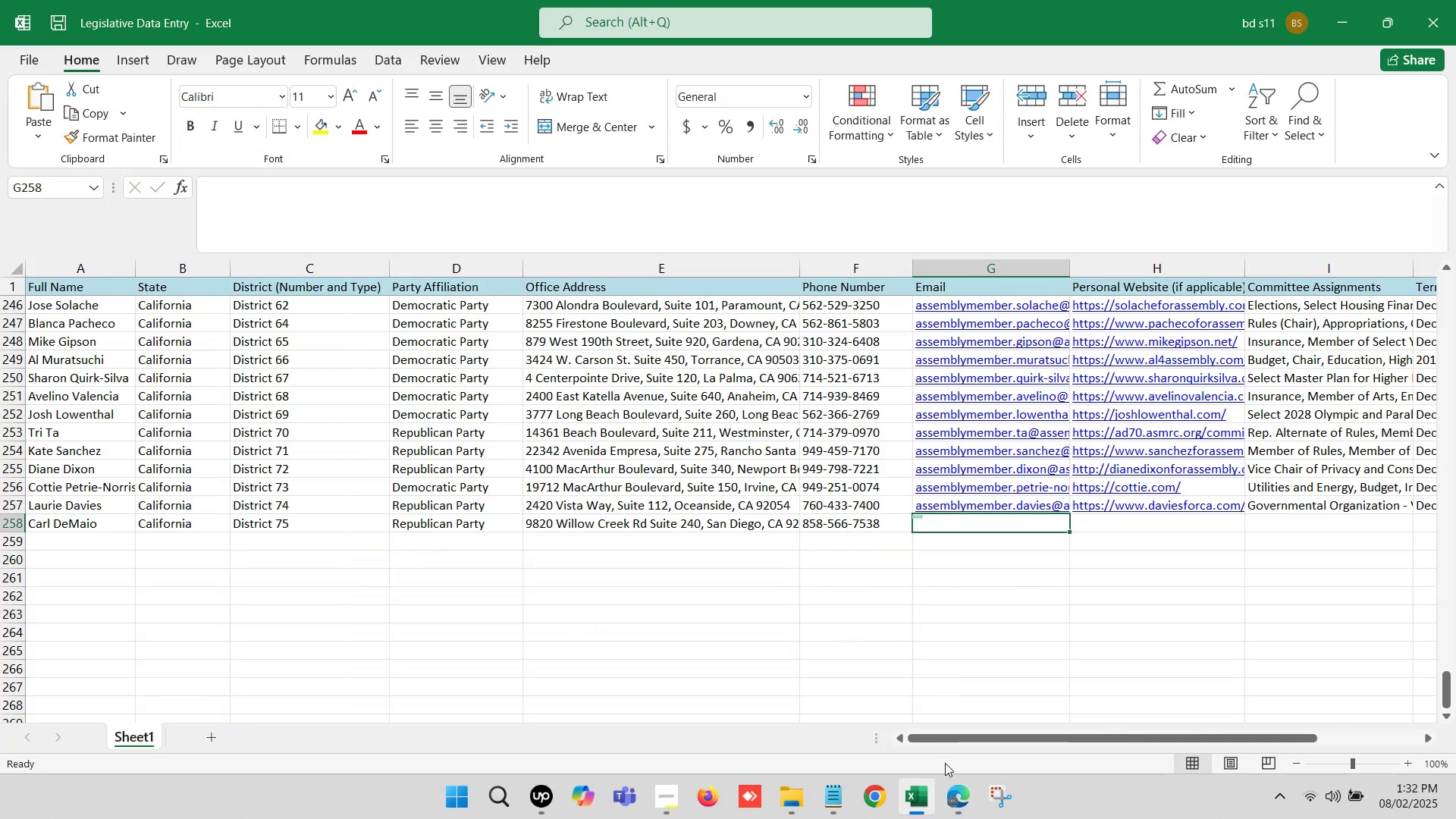 
left_click([952, 786])
 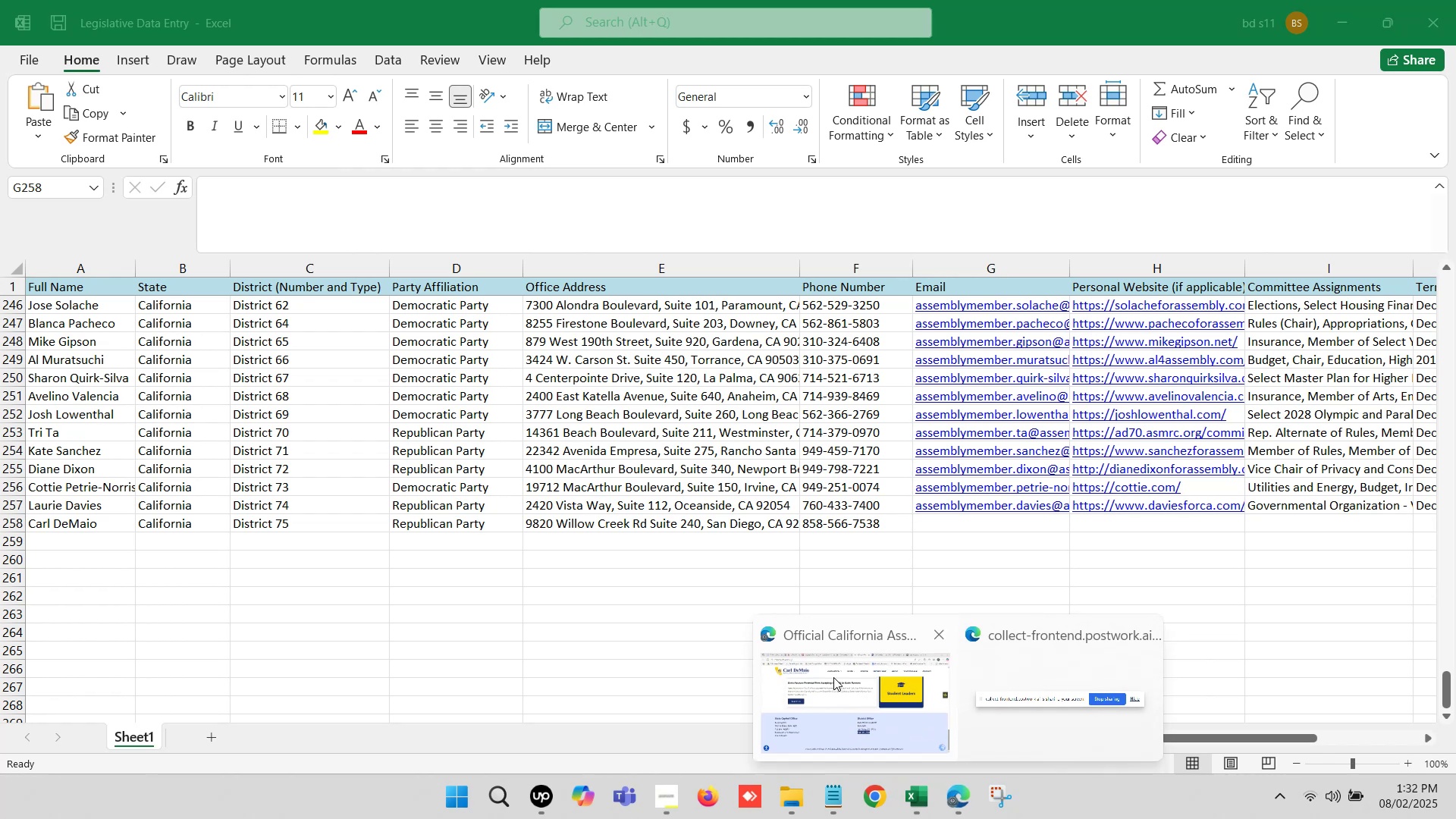 
left_click([833, 676])
 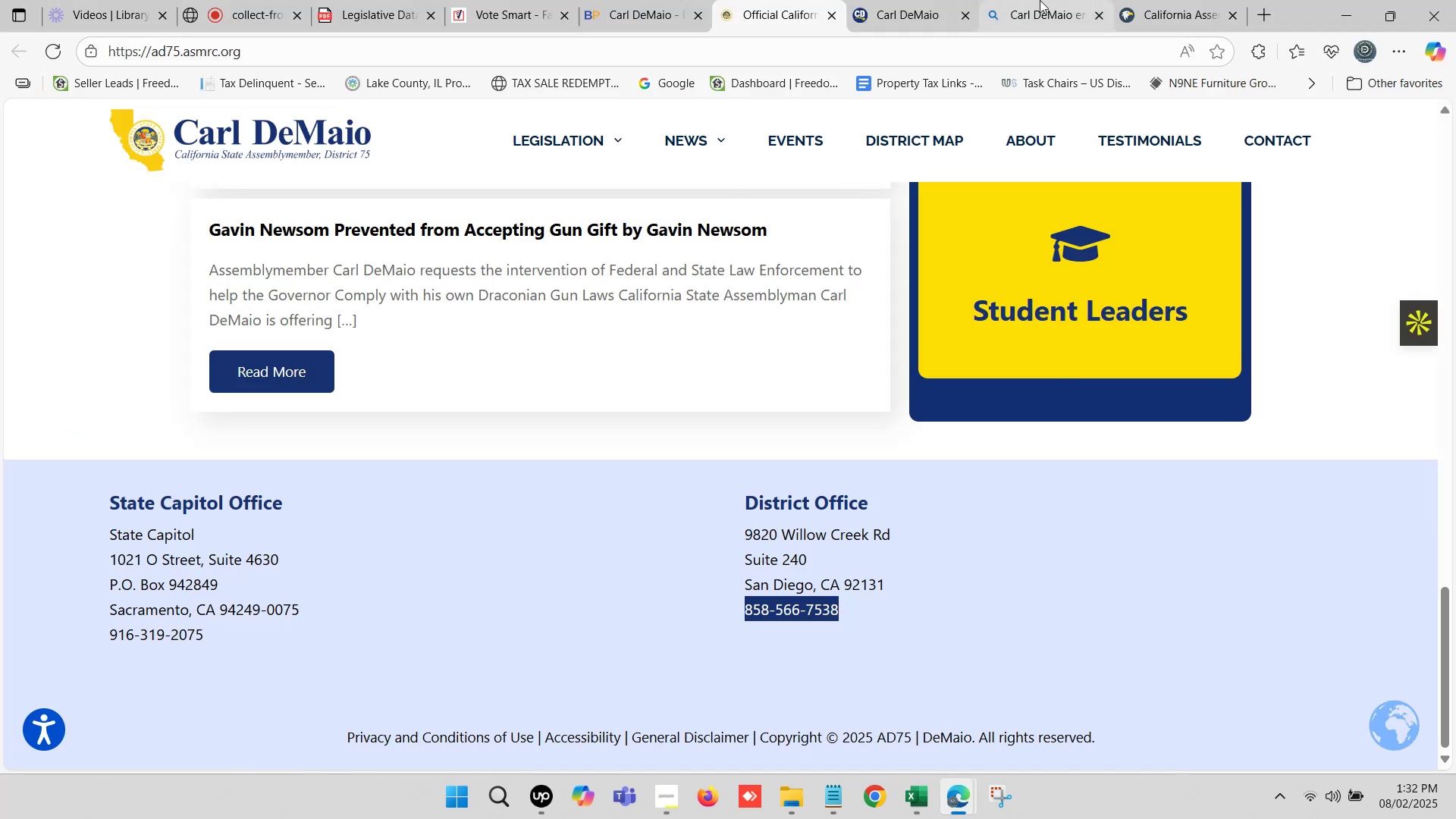 
left_click([1043, 0])
 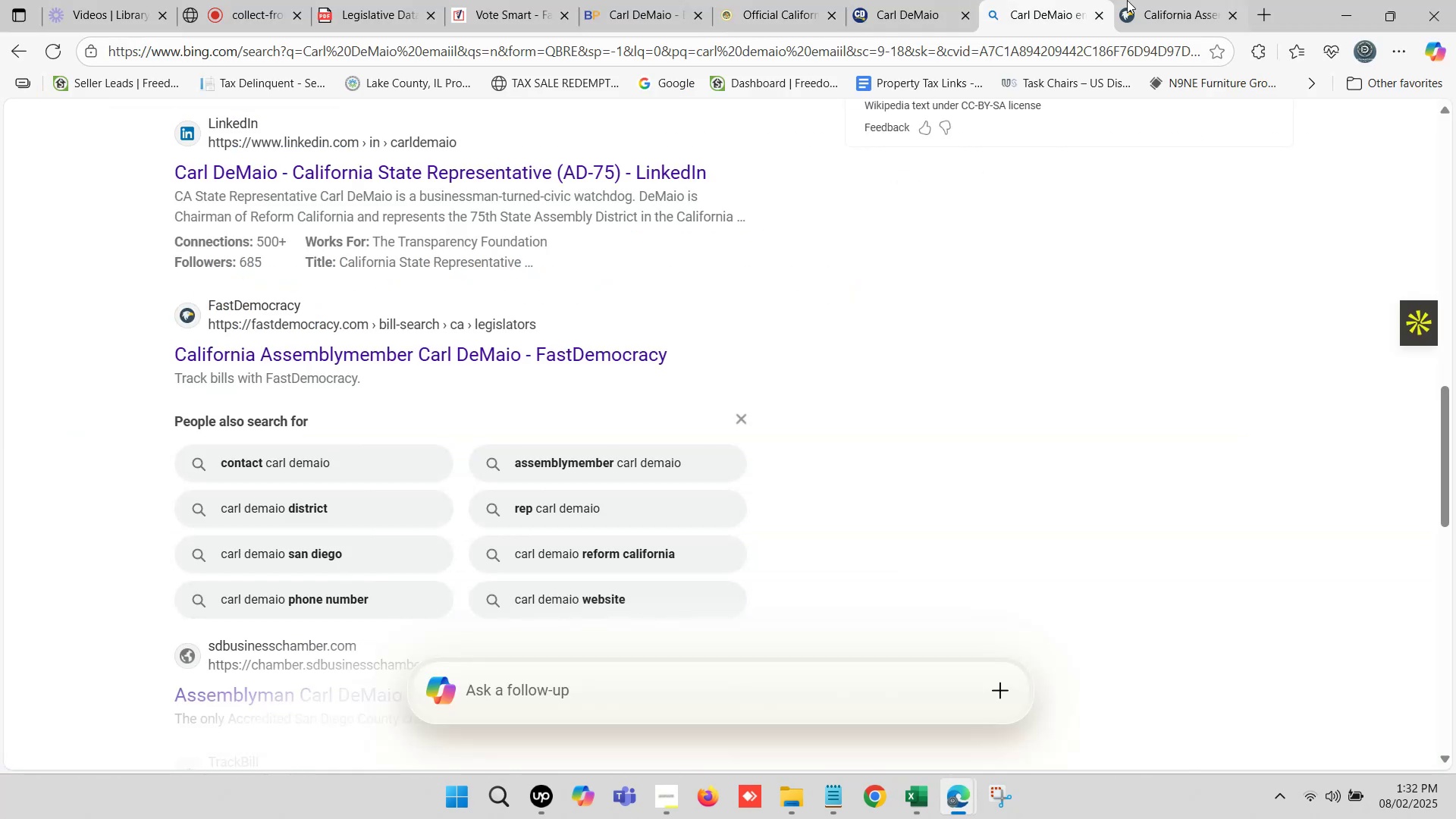 
left_click([1156, 0])
 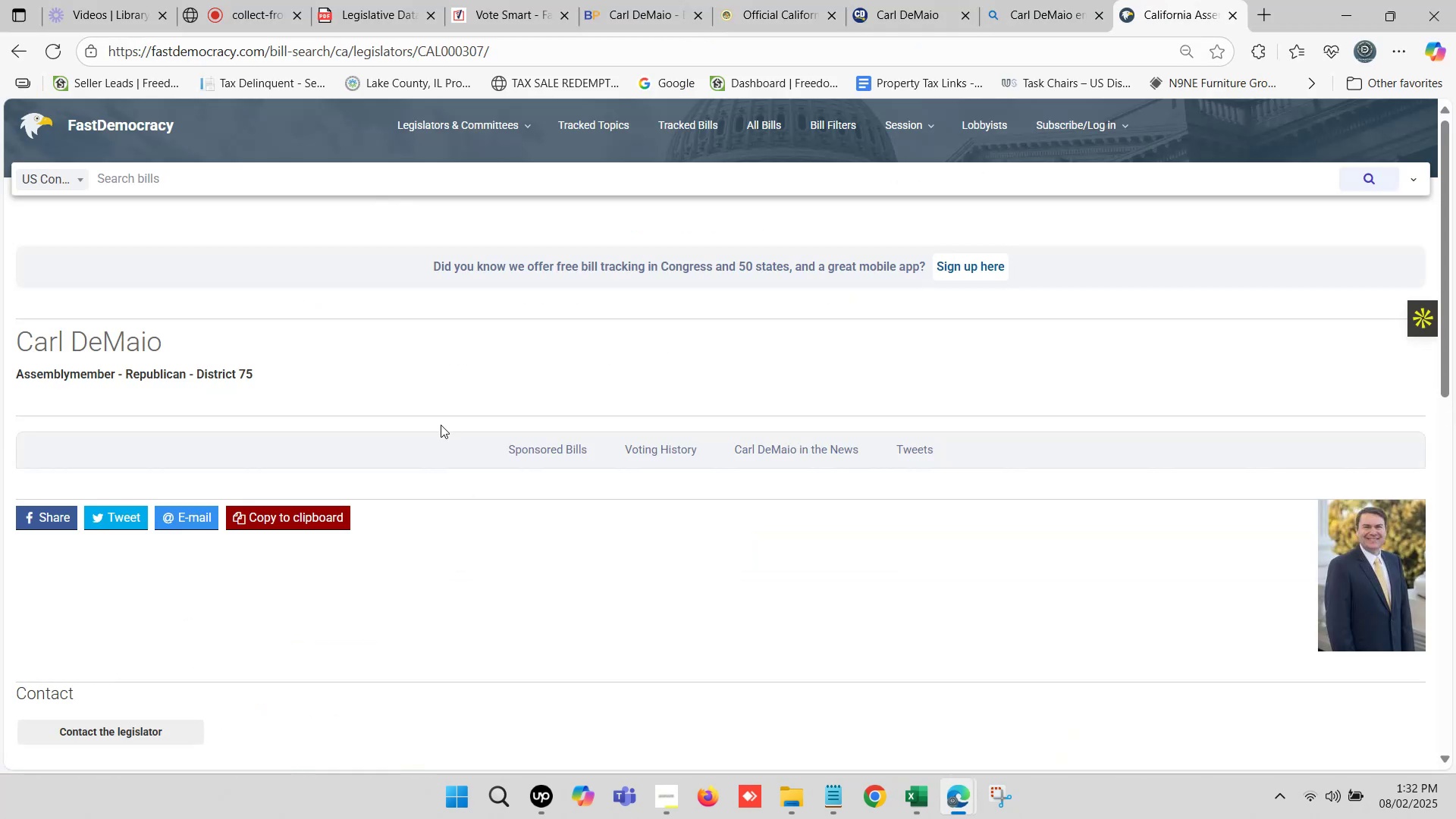 
scroll: coordinate [375, 439], scroll_direction: down, amount: 2.0
 